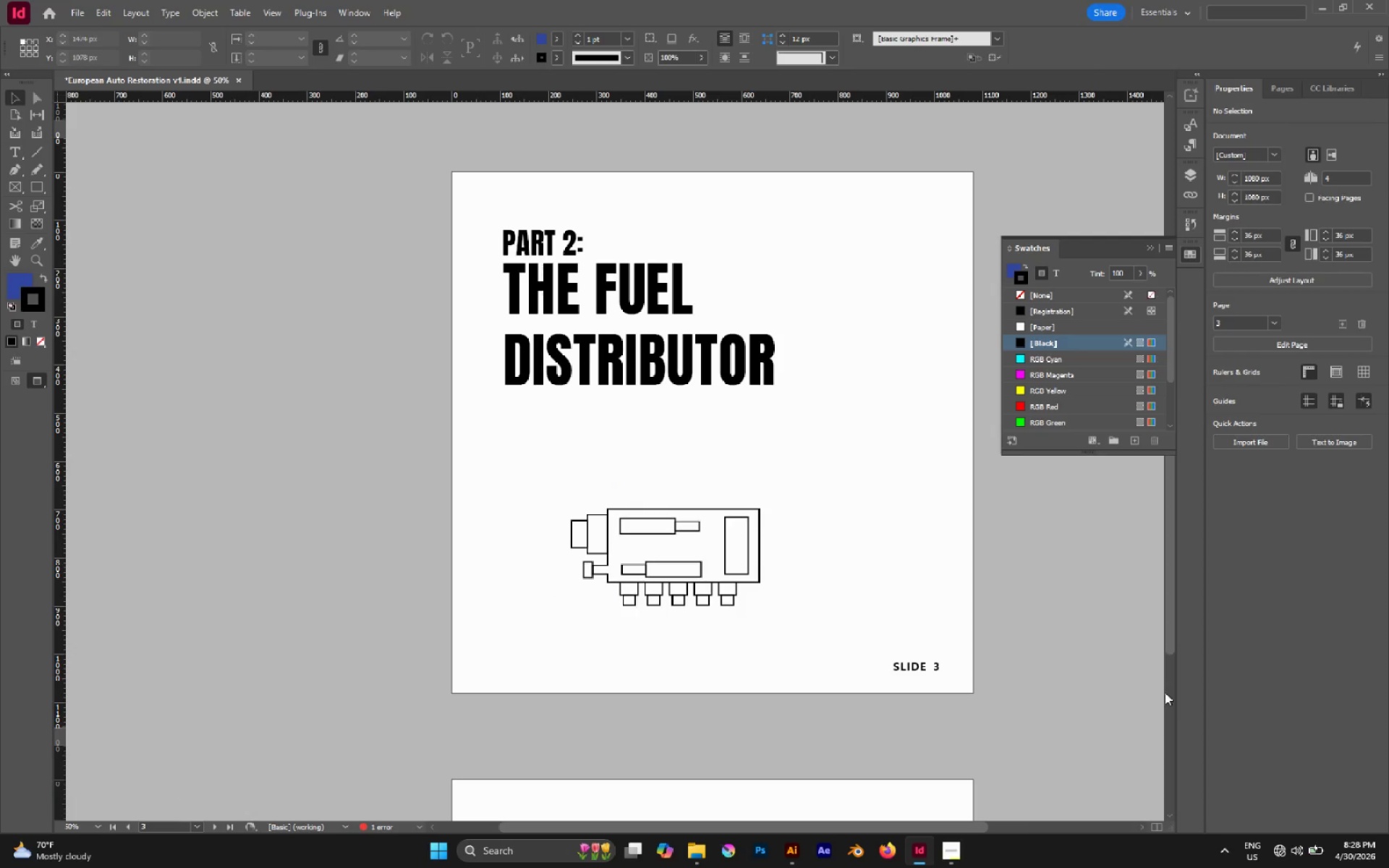 
left_click_drag(start_coordinate=[530, 464], to_coordinate=[829, 645])
 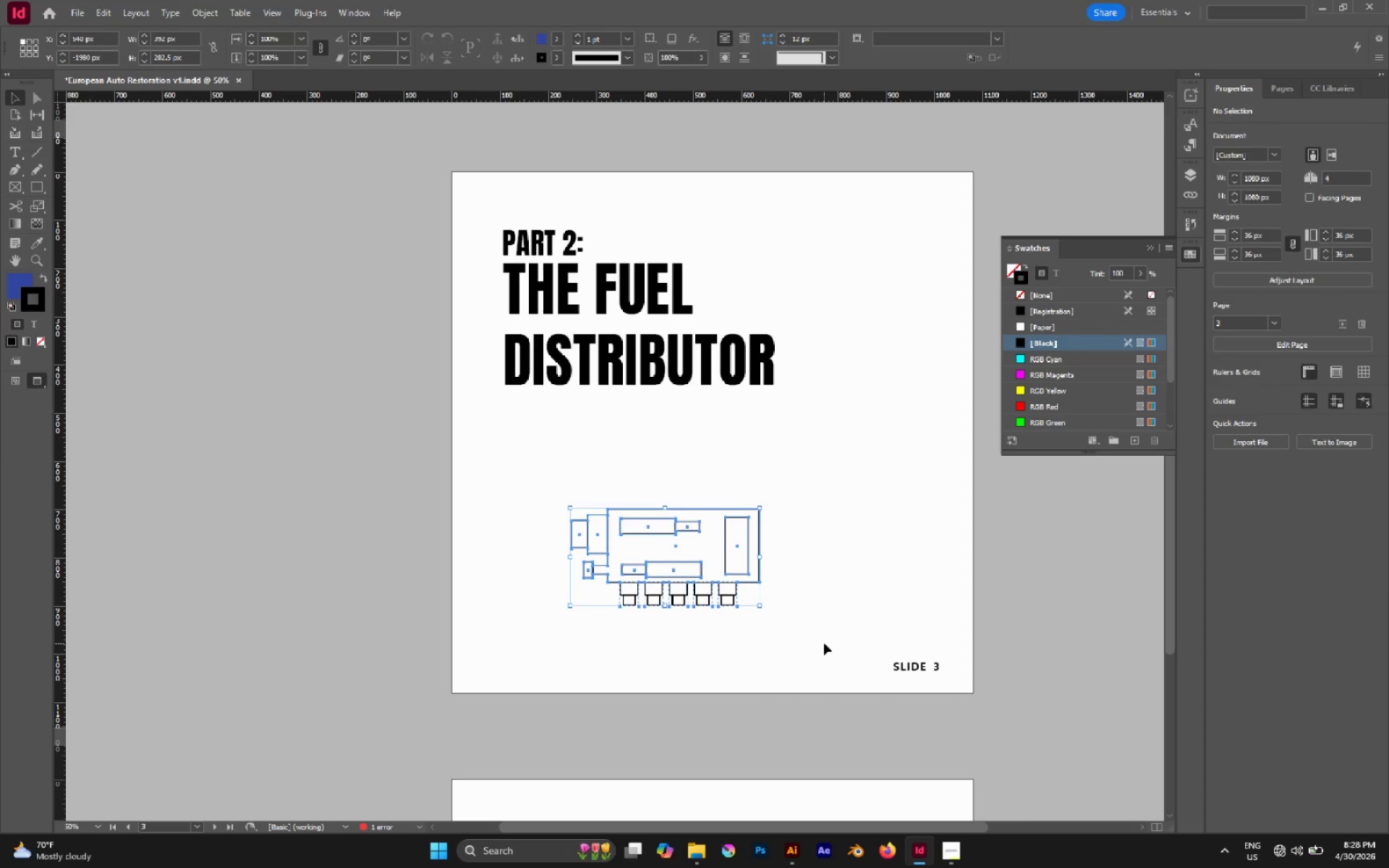 
key(Control+G)
 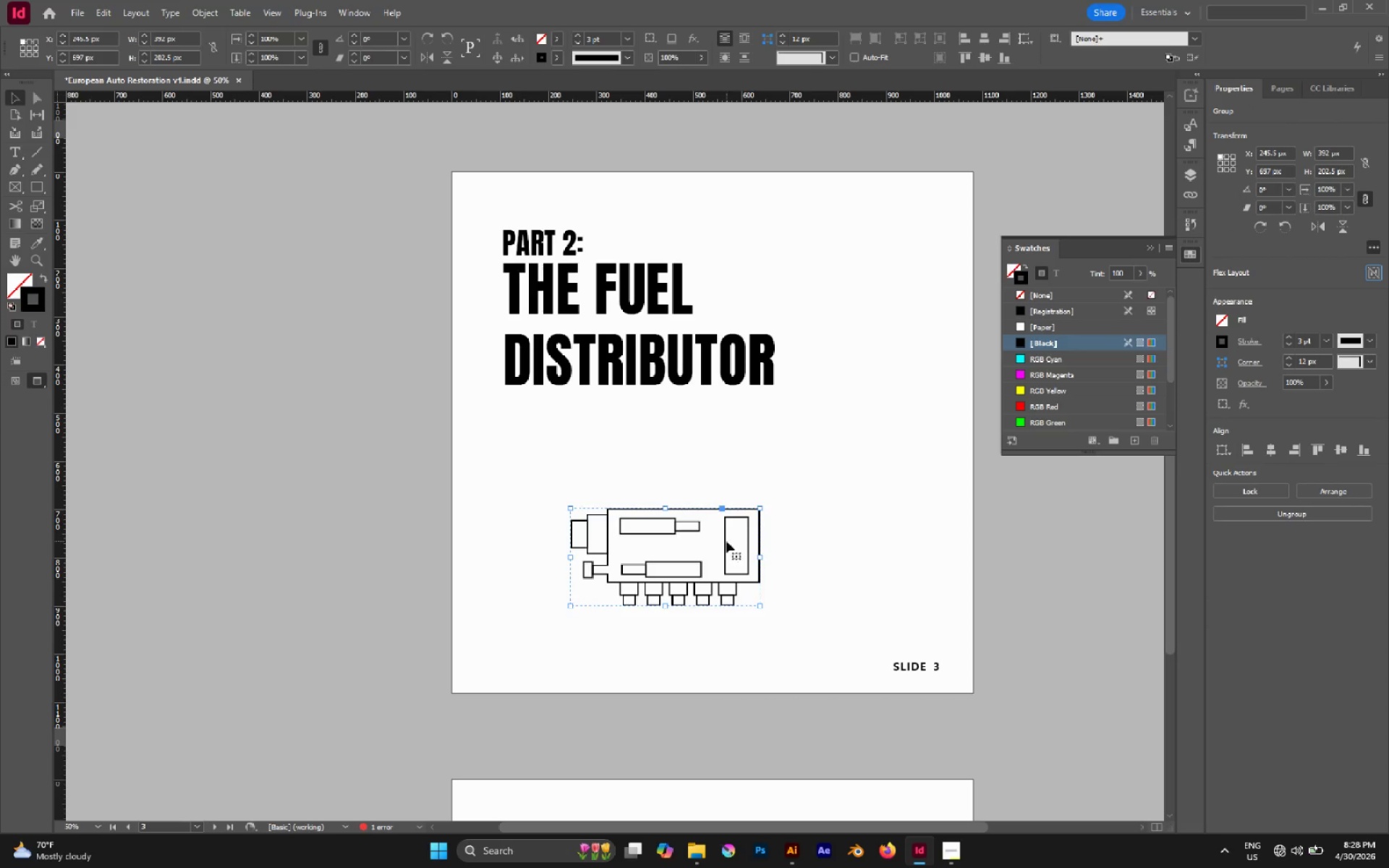 
left_click_drag(start_coordinate=[724, 541], to_coordinate=[682, 501])
 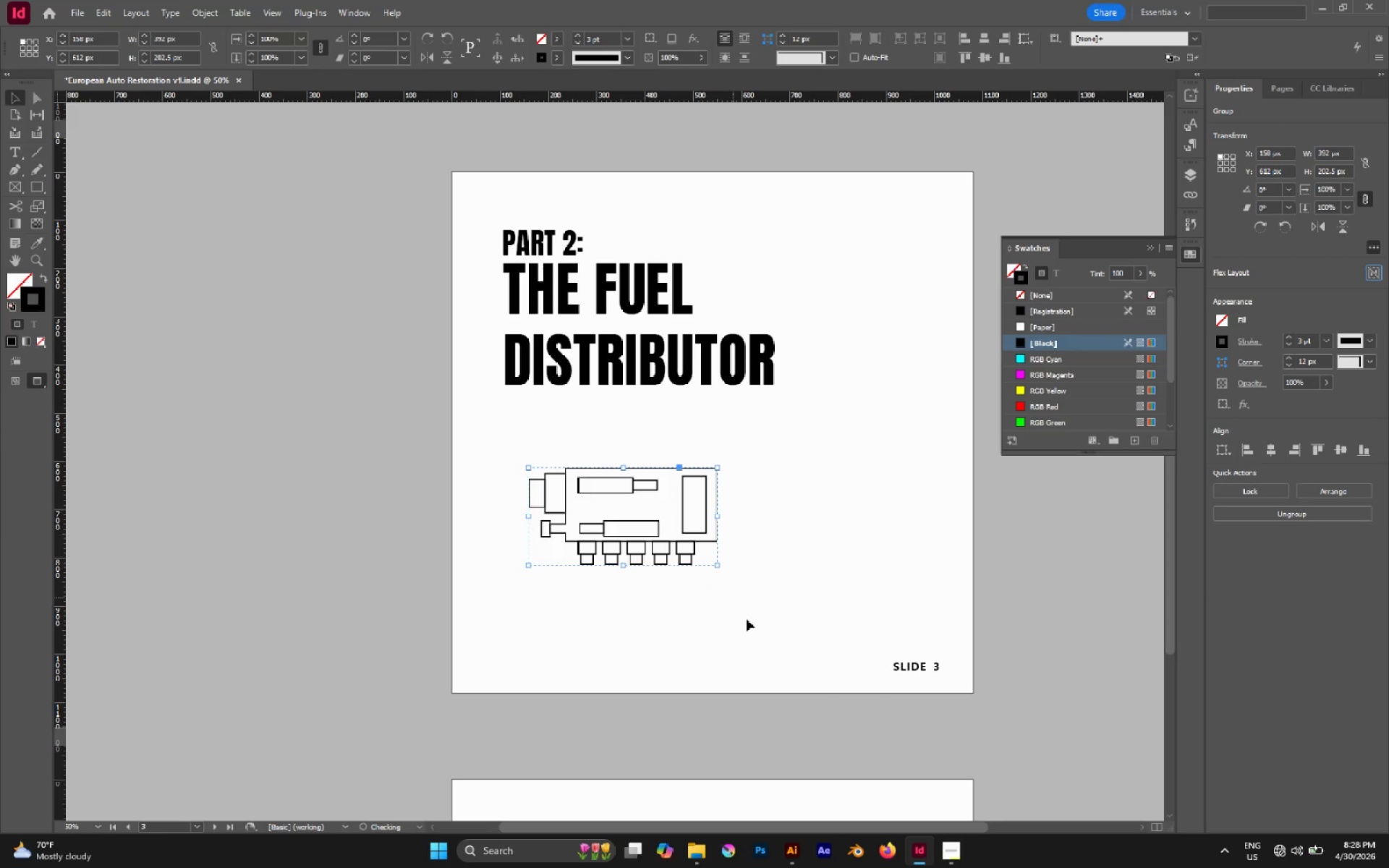 
left_click([749, 624])
 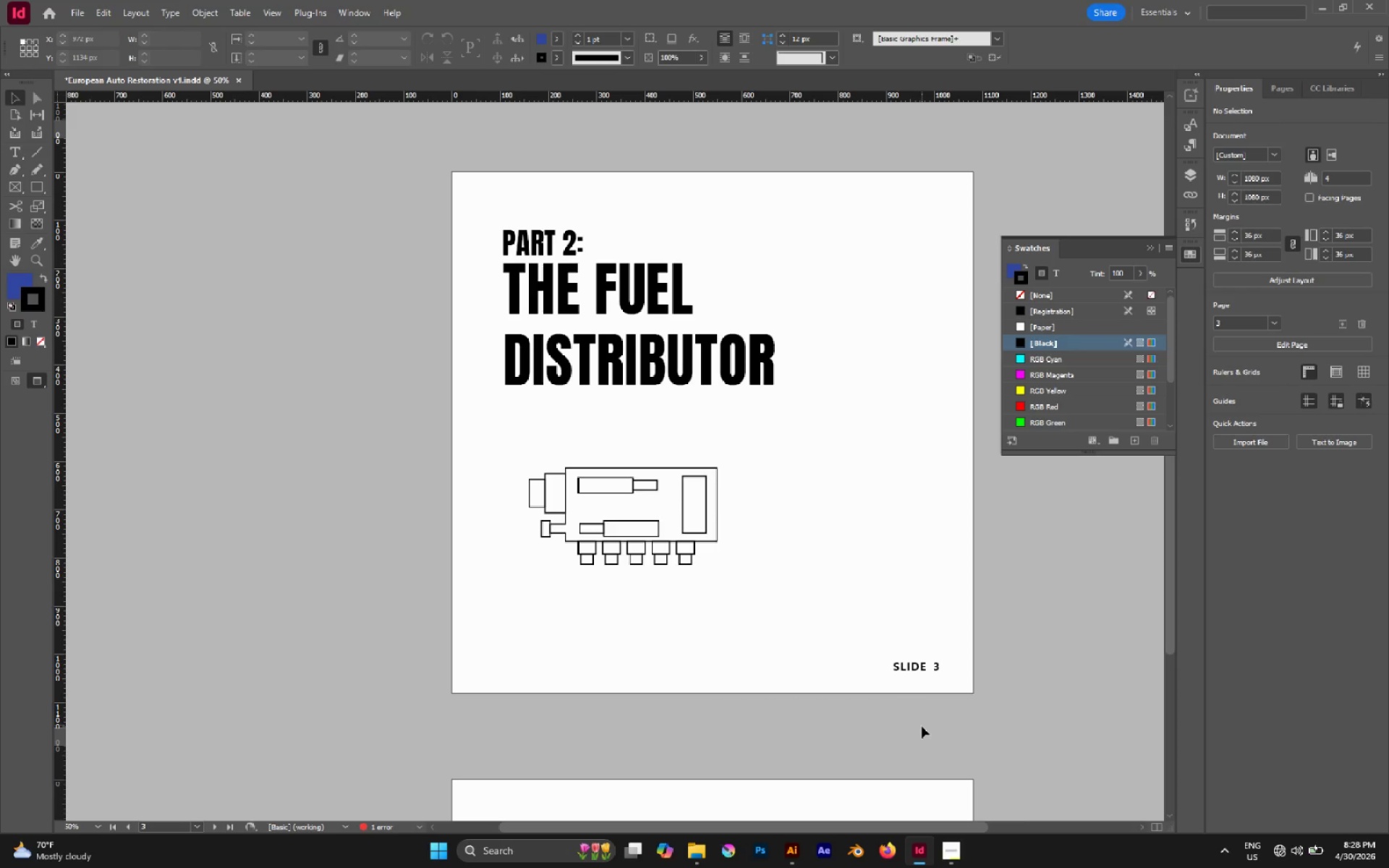 
wait(9.78)
 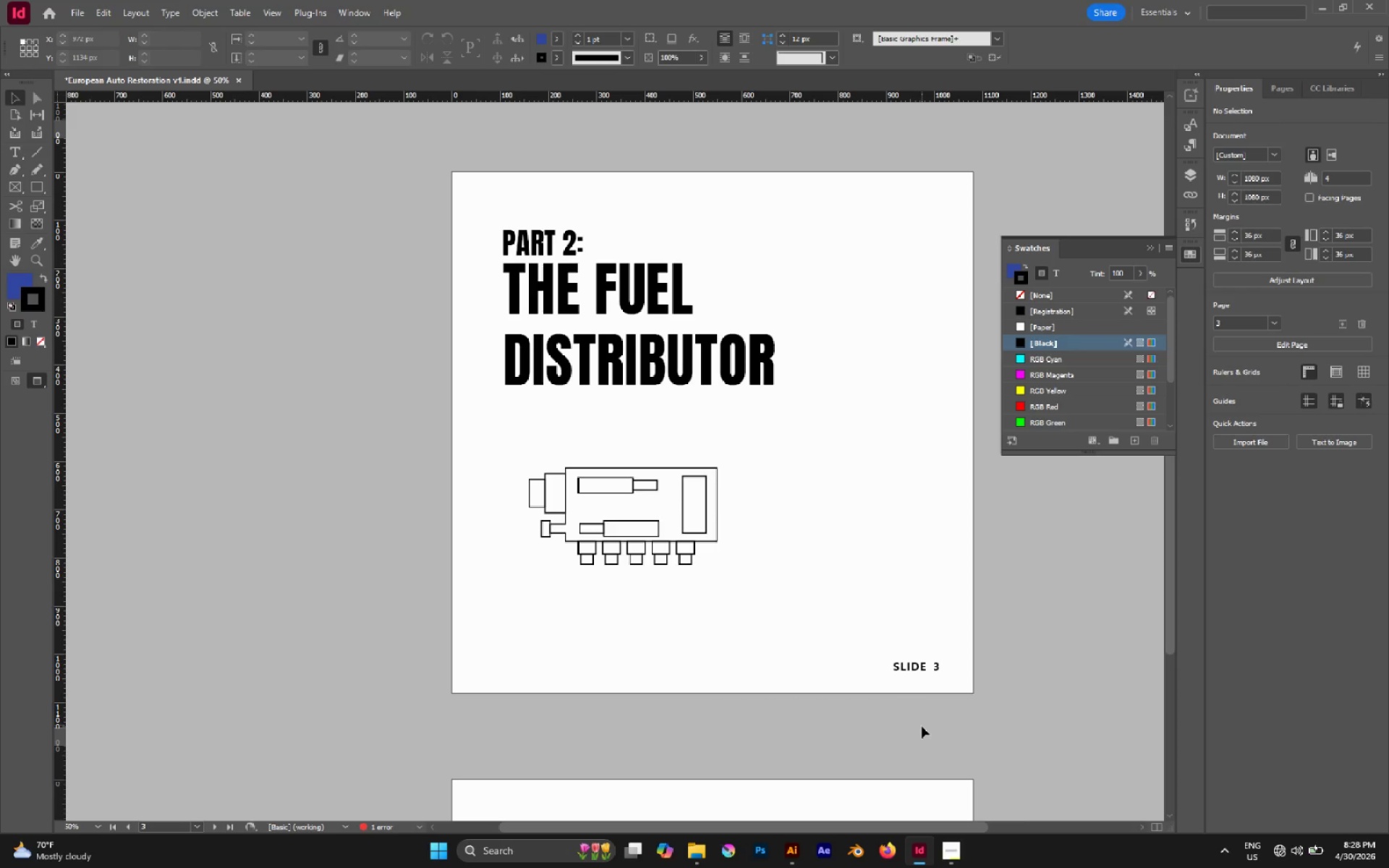 
hold_key(key=AltLeft, duration=0.52)
scroll: coordinate [676, 521], scroll_direction: up, amount: 5.0
 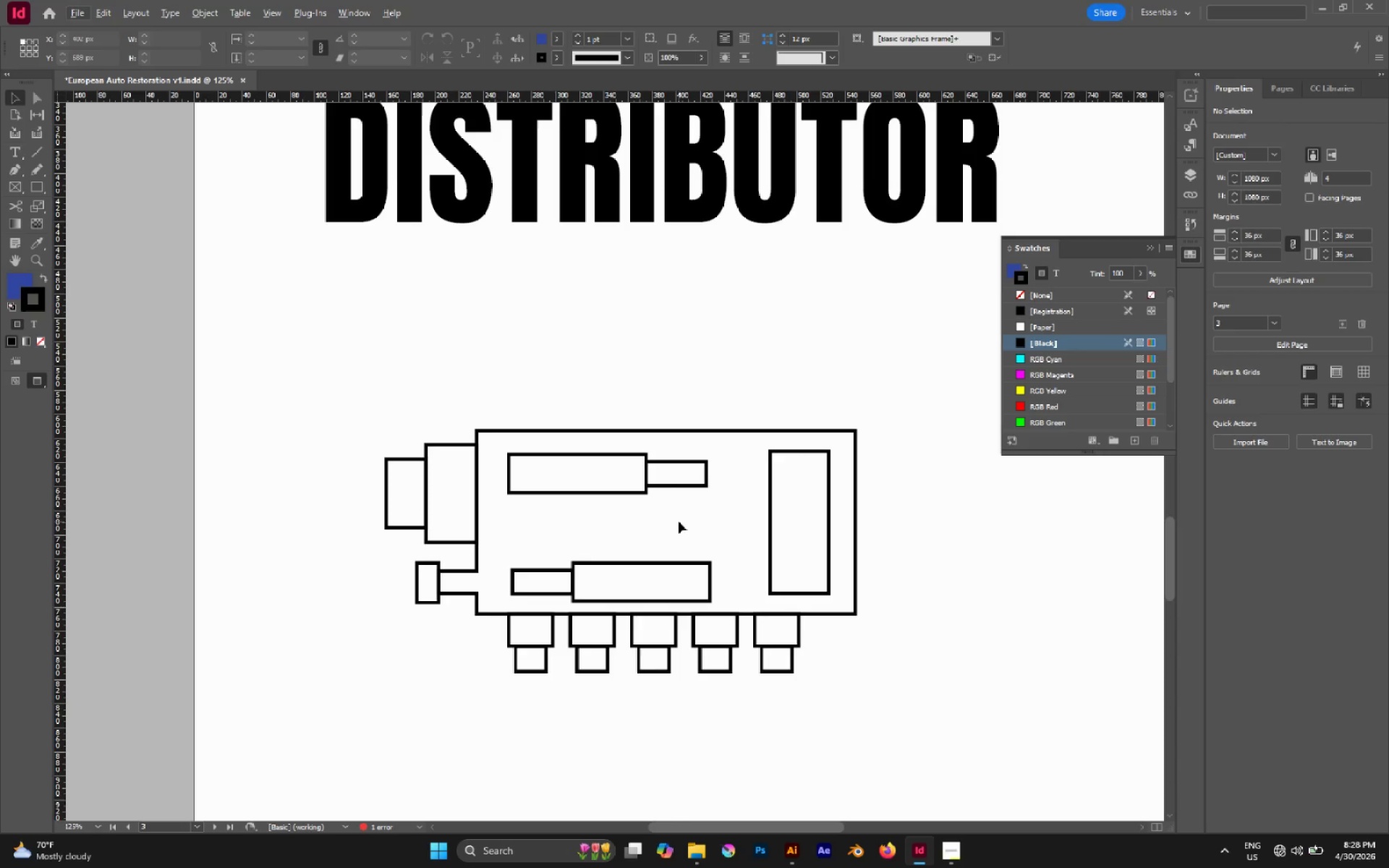 
key(M)
 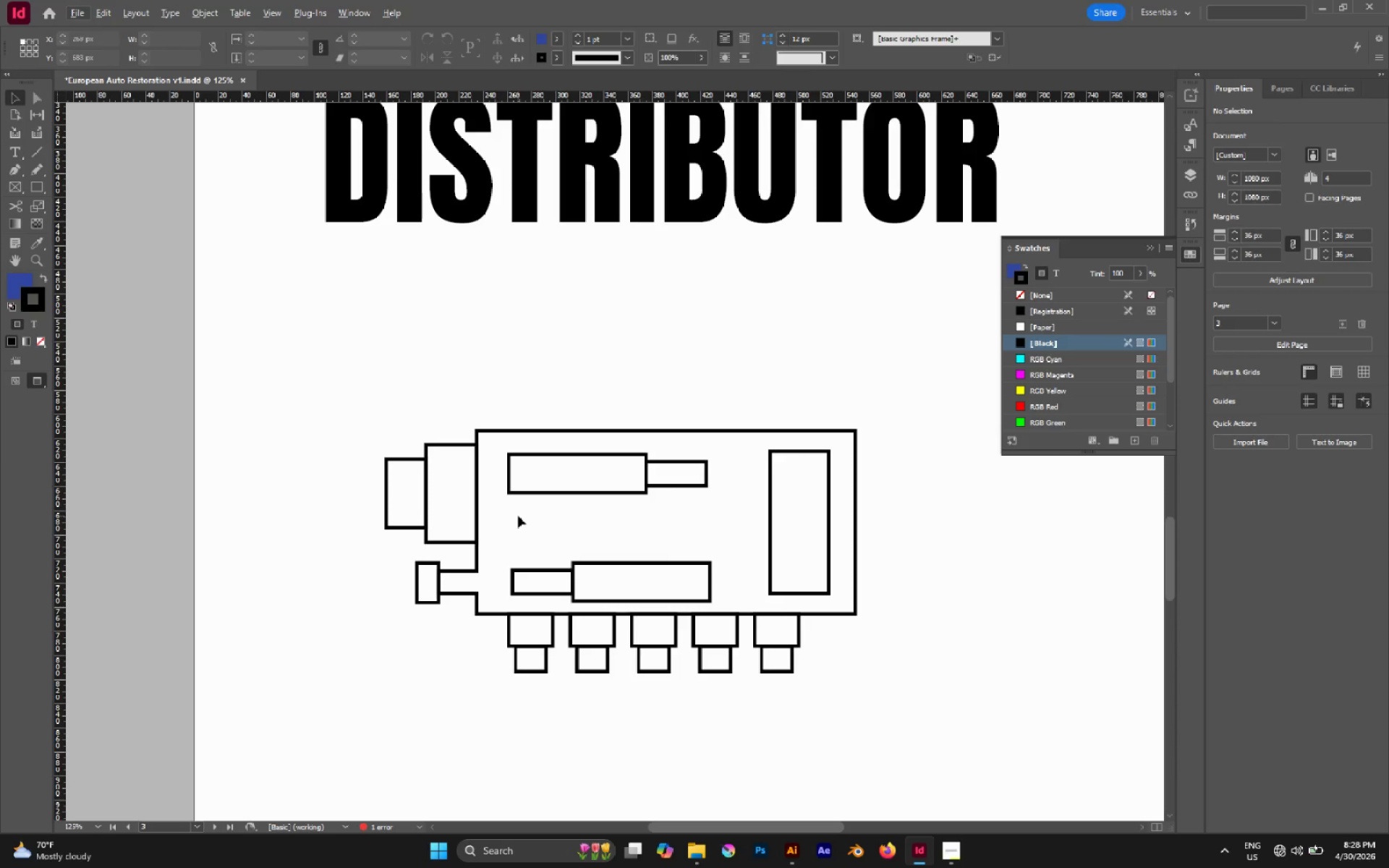 
key(A)
 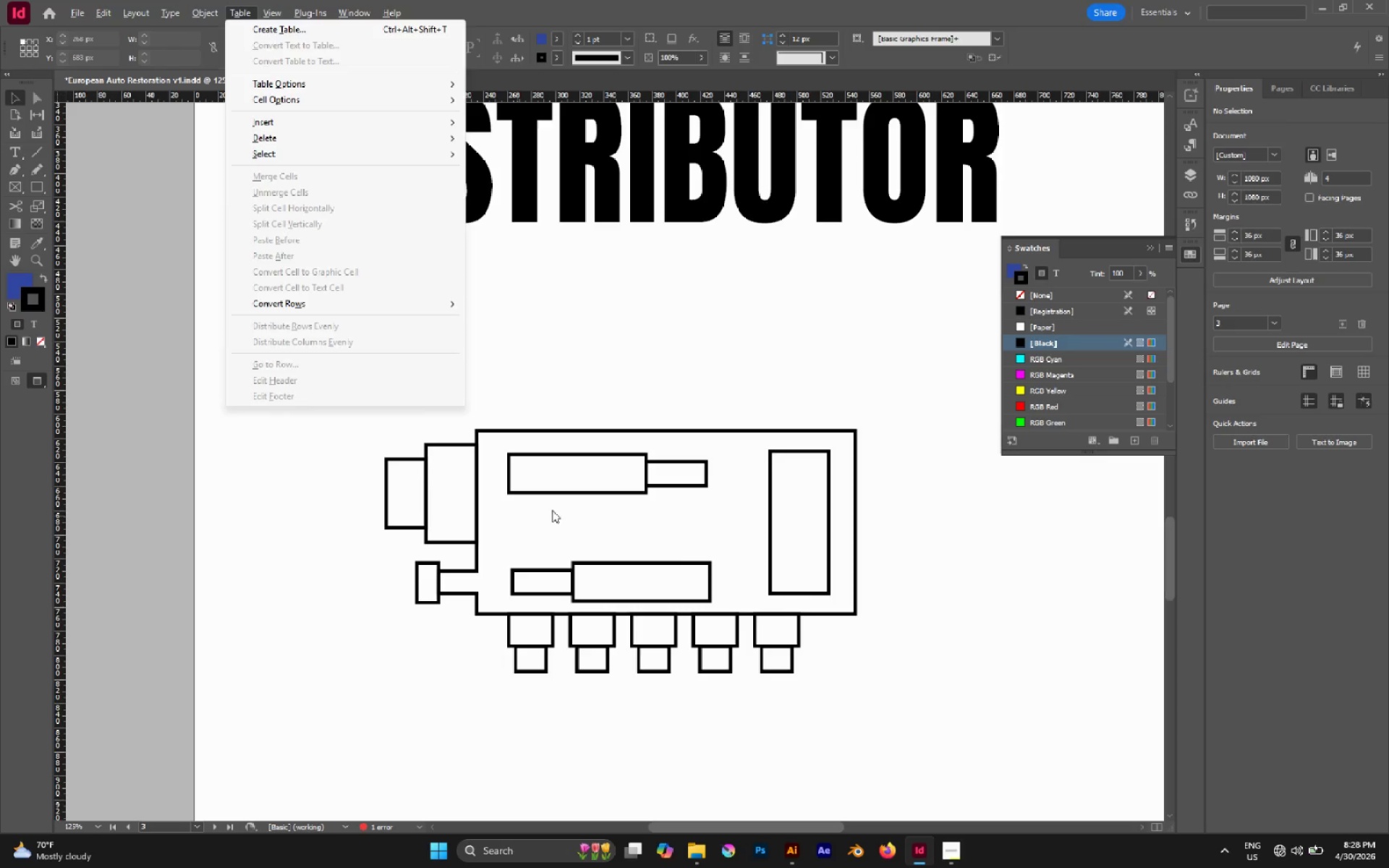 
left_click([552, 515])
 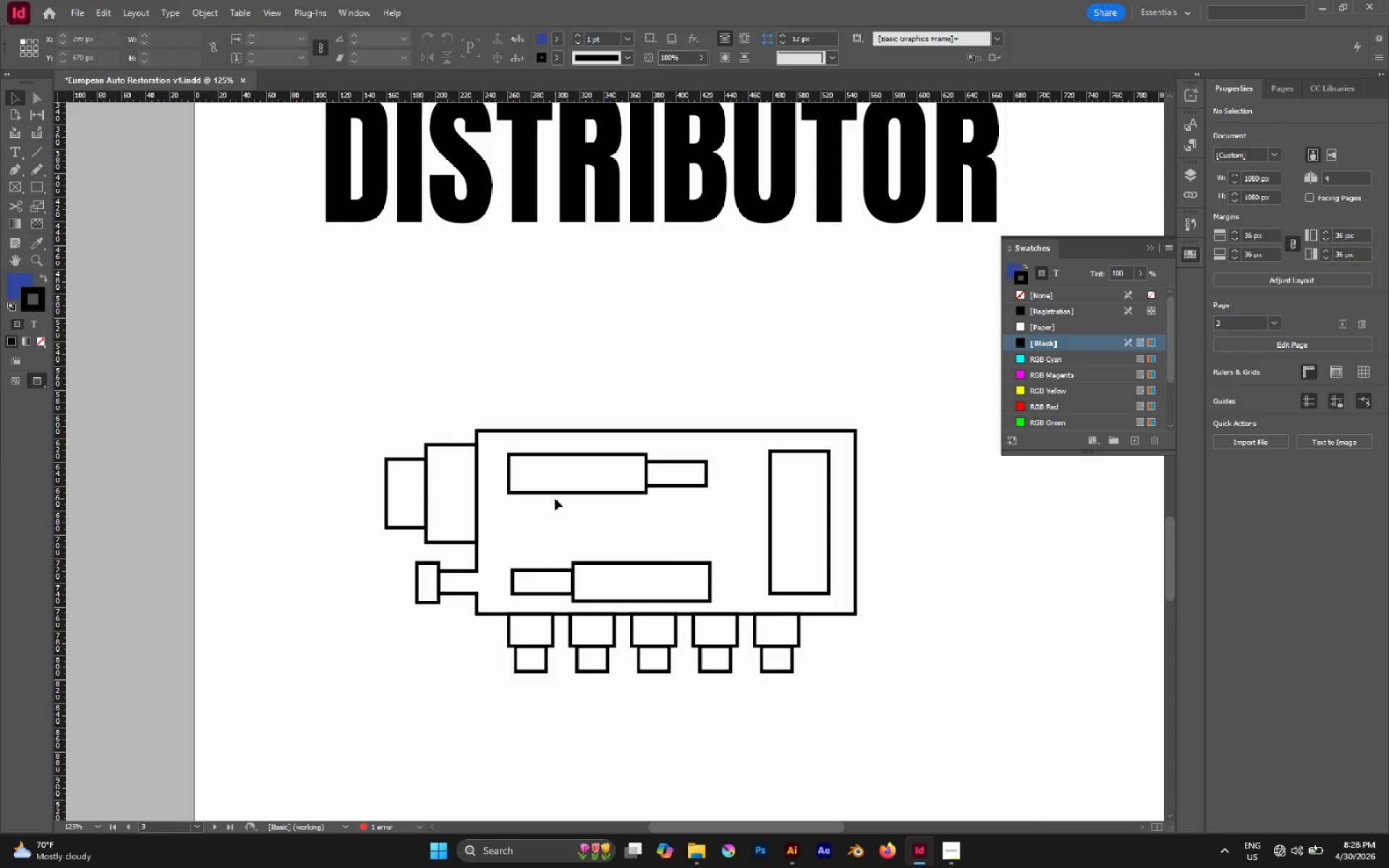 
key(A)
 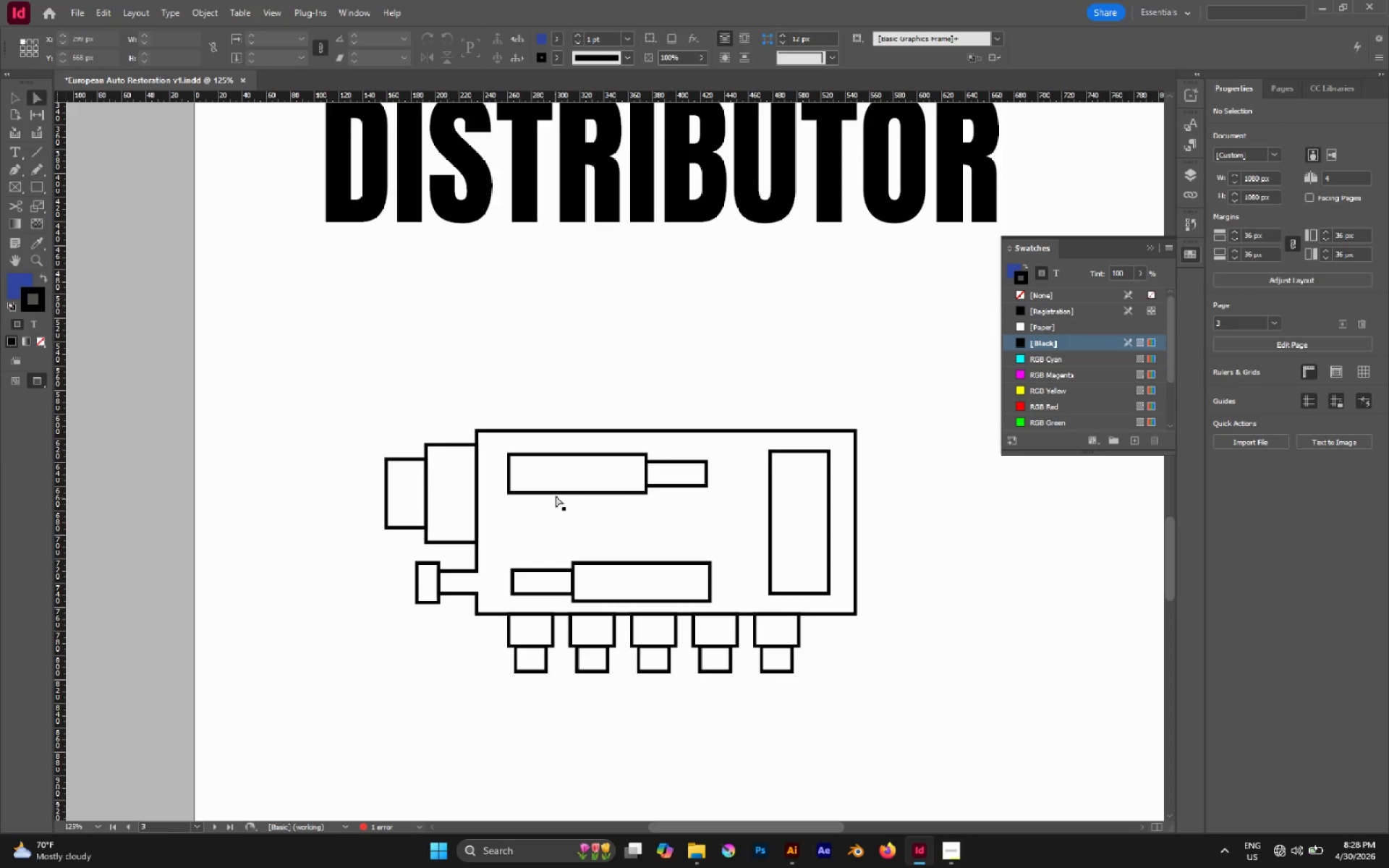 
hold_key(key=AltLeft, duration=2.02)
left_click([556, 493])
 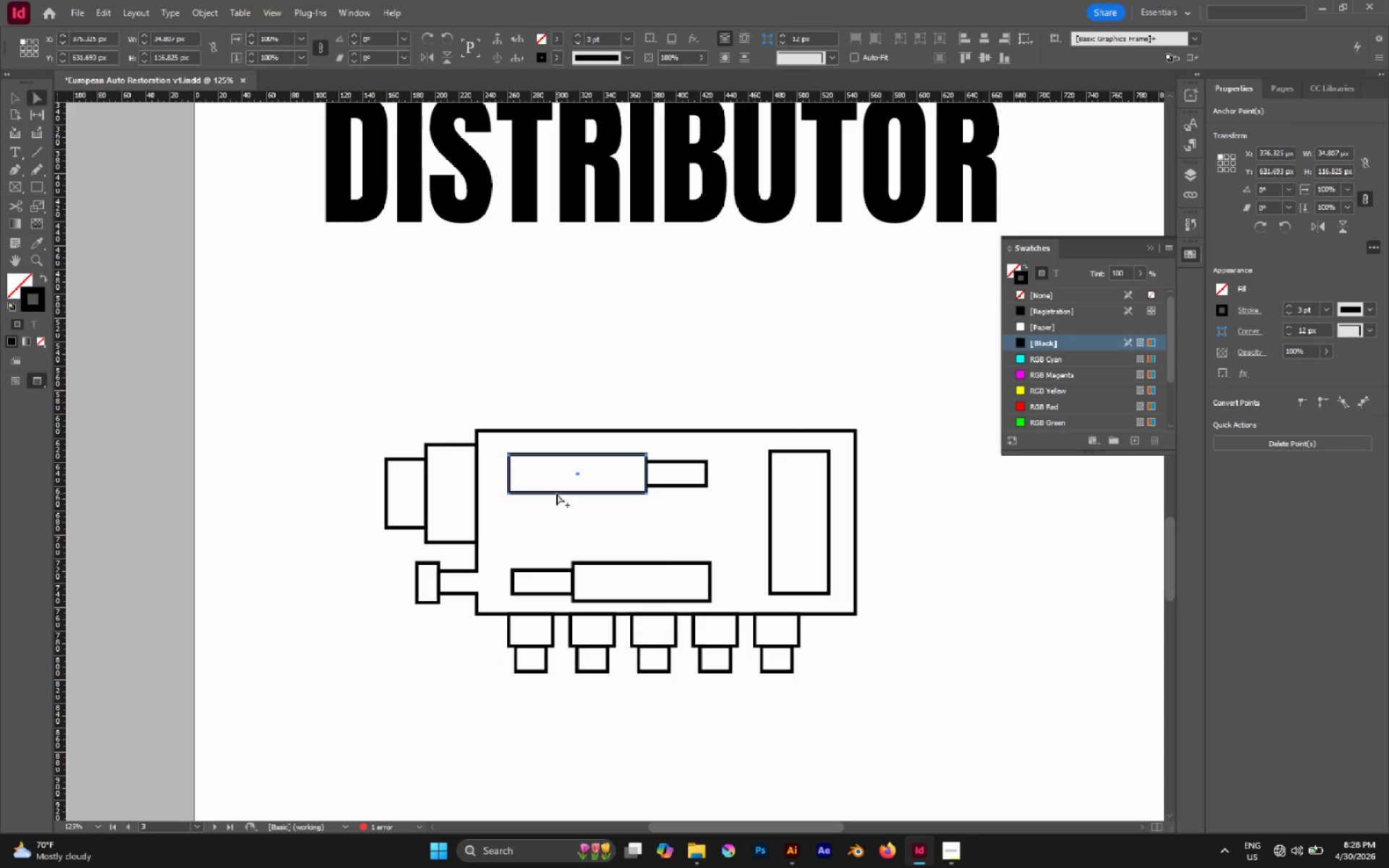 
left_click_drag(start_coordinate=[556, 493], to_coordinate=[556, 539])
 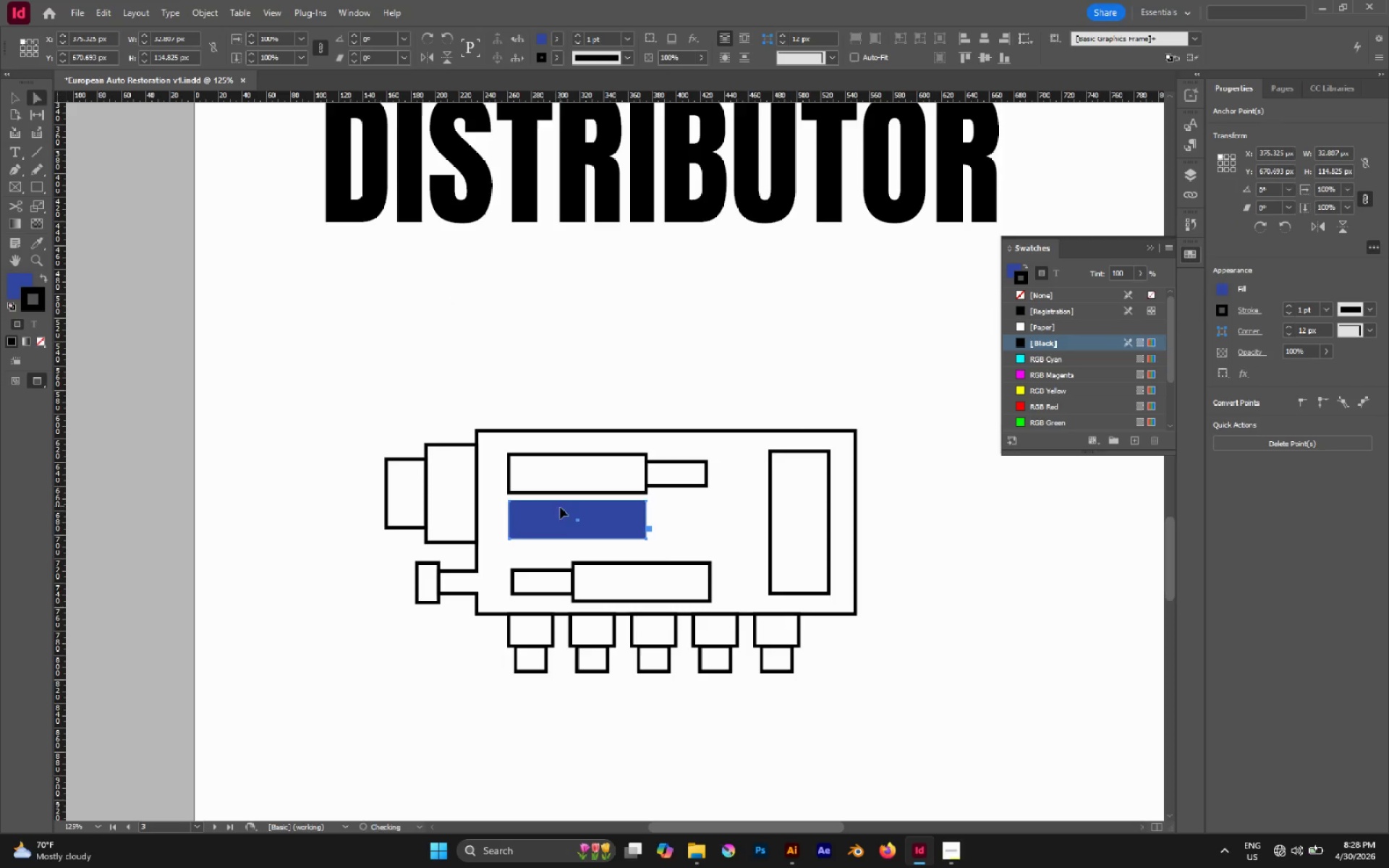 
hold_key(key=ShiftLeft, duration=0.98)
 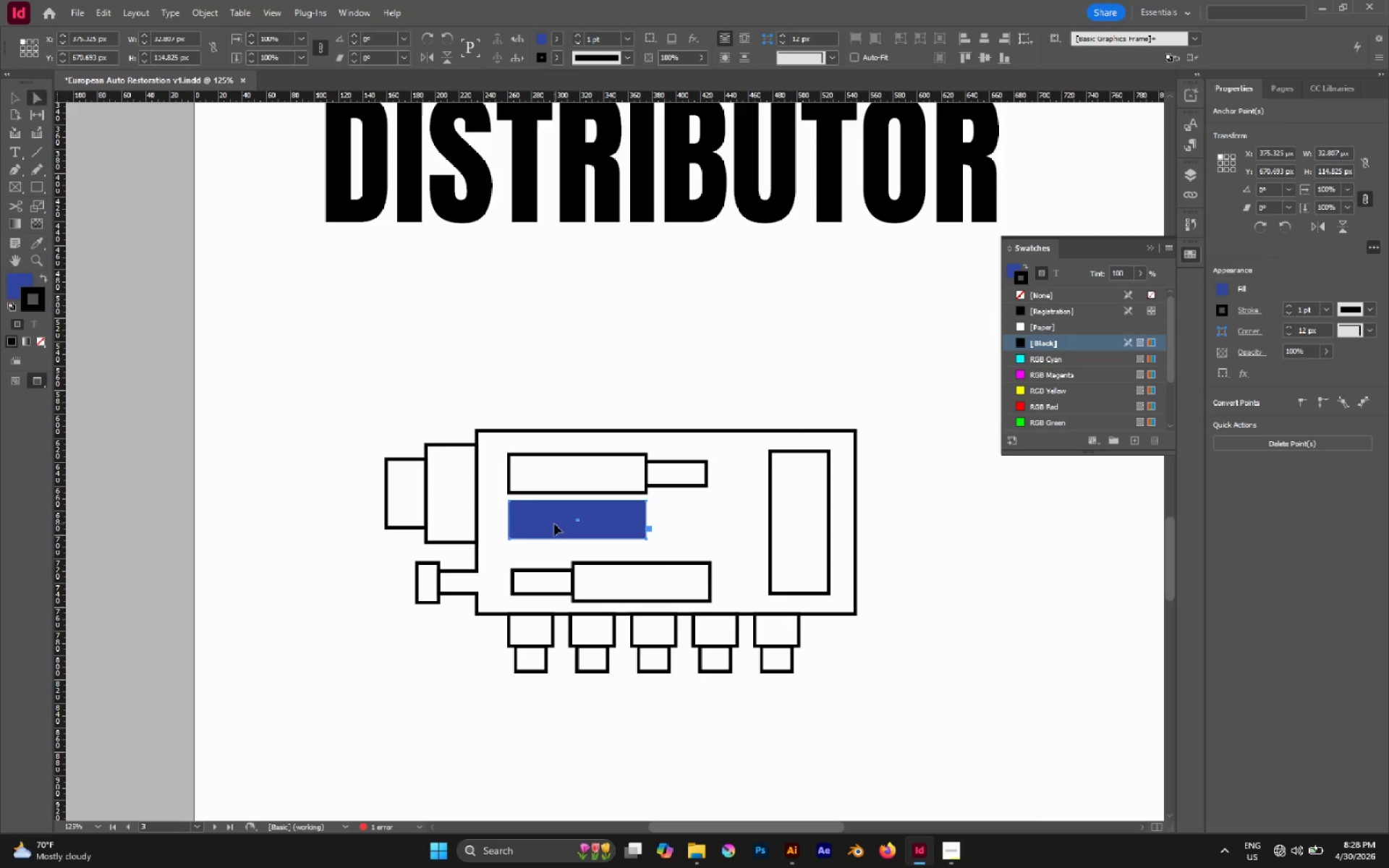 
key(Control+Z)
 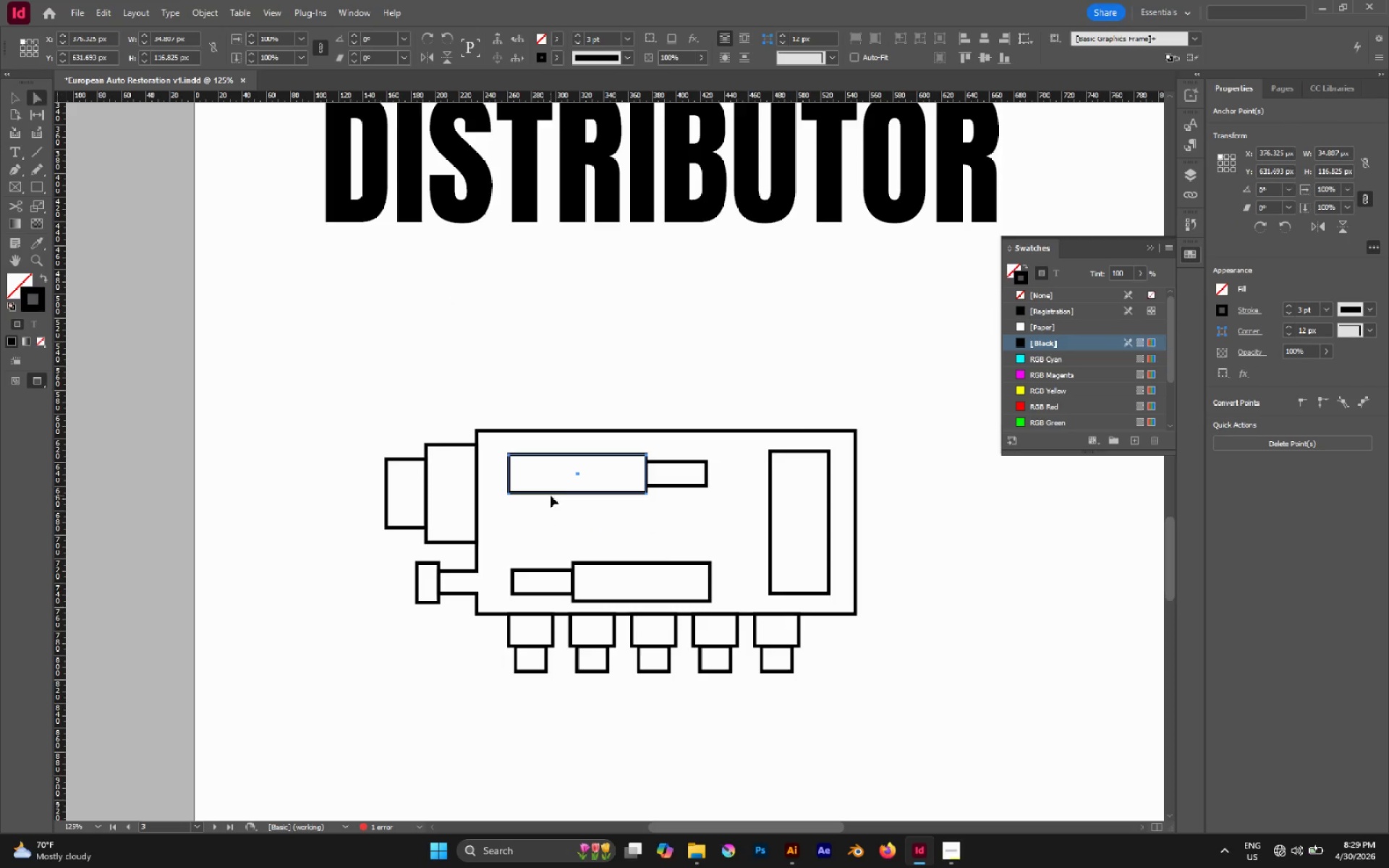 
key(Control+C)
 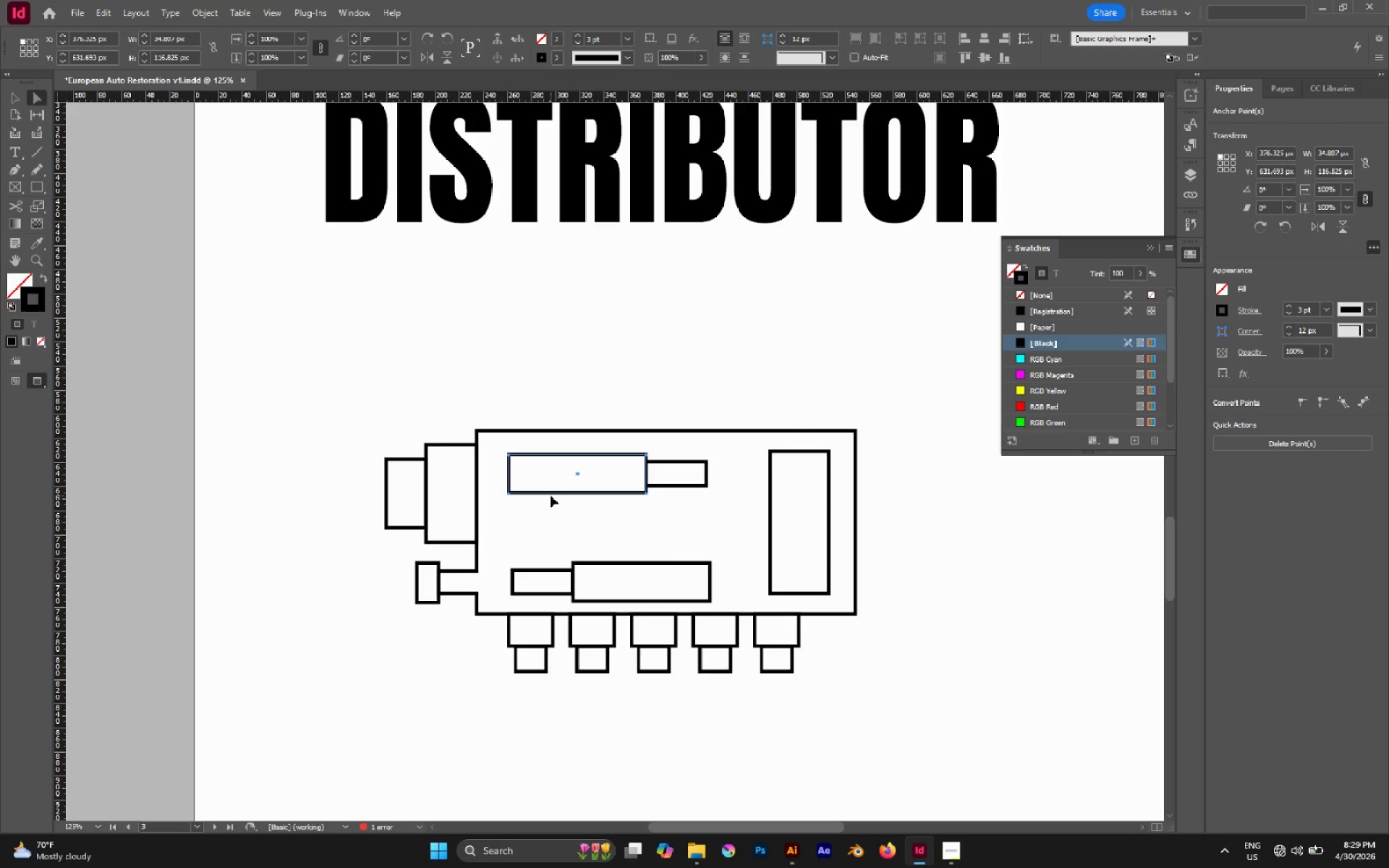 
key(Control+V)
 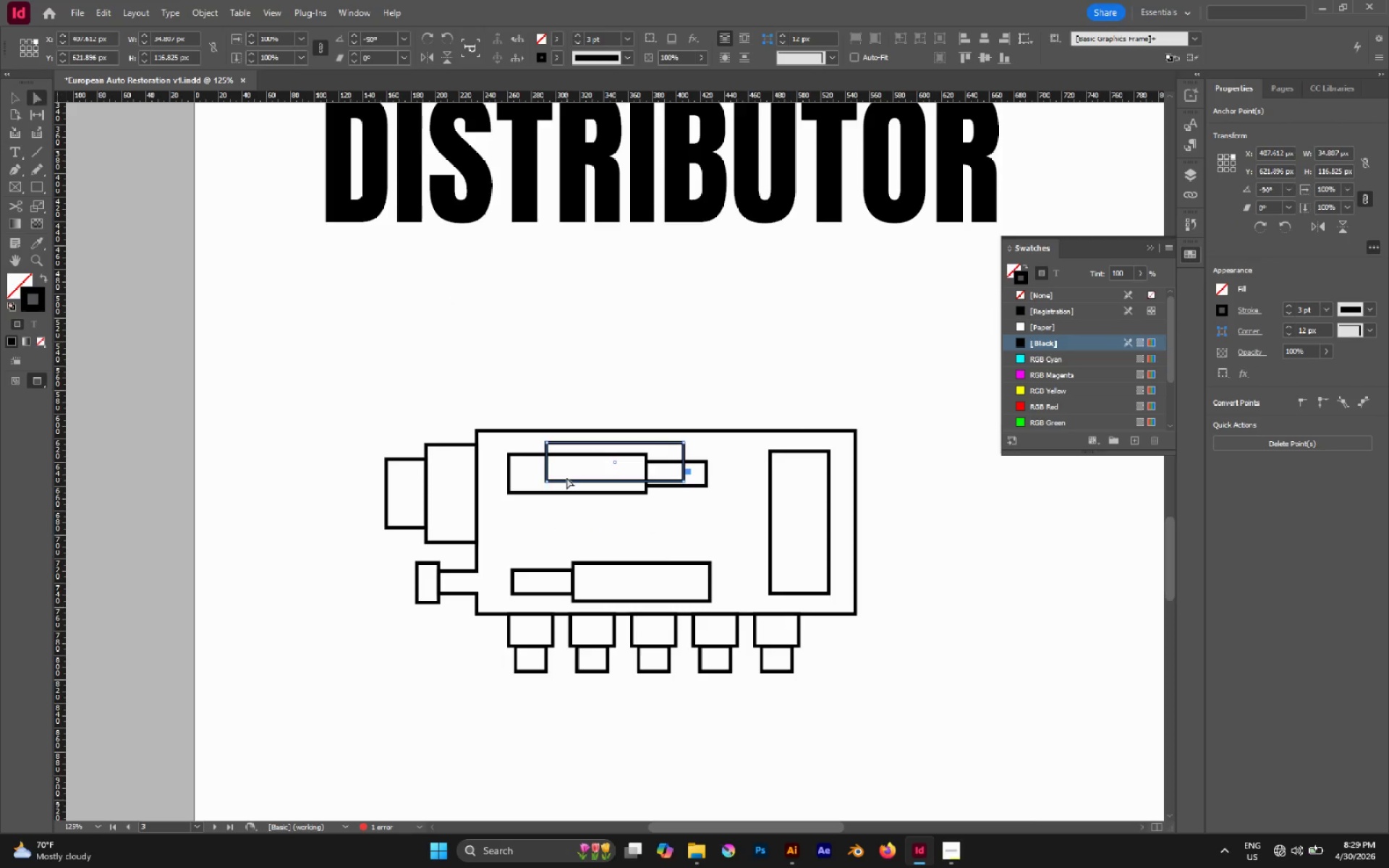 
key(ArrowDown)
 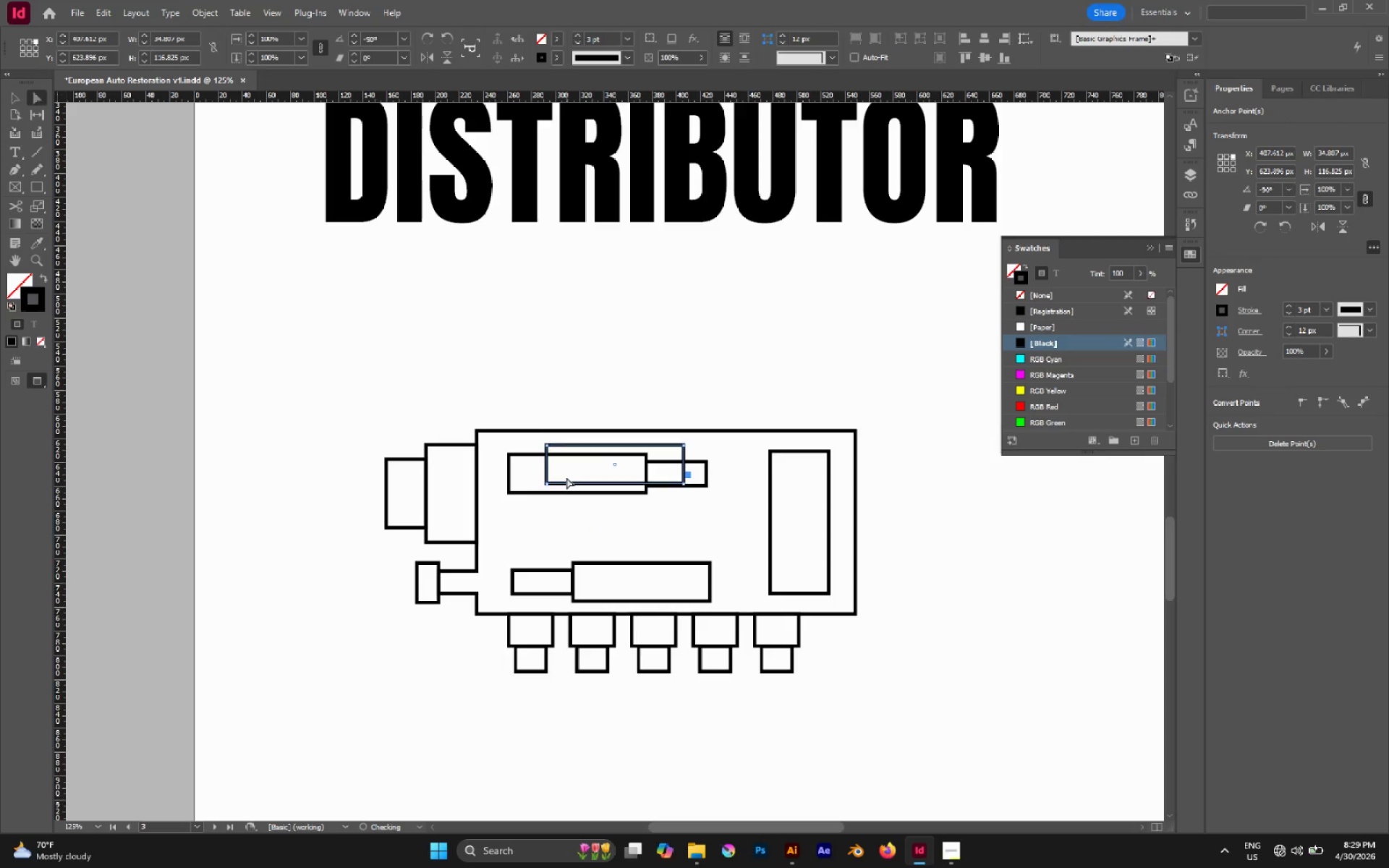 
key(ArrowDown)
 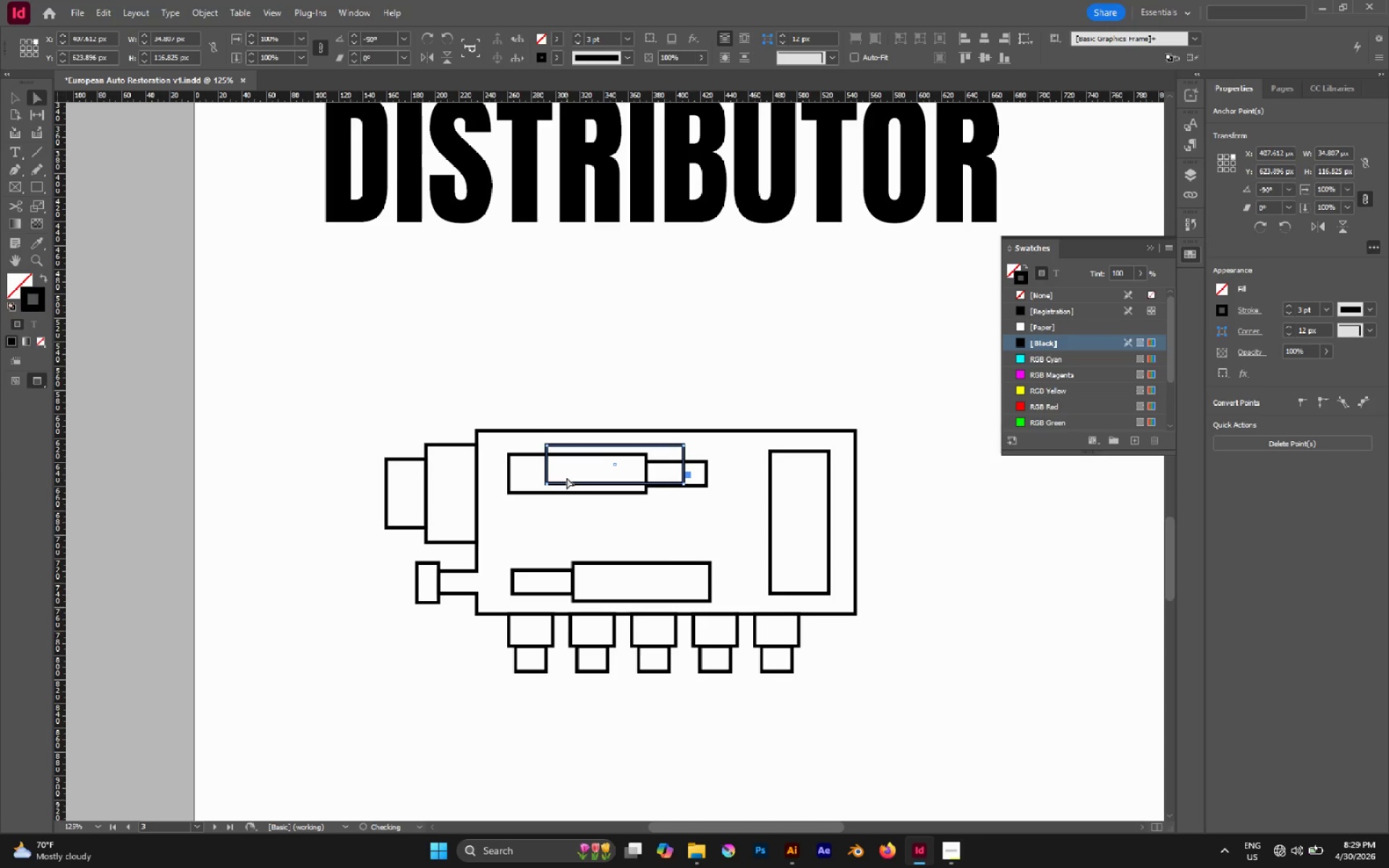 
hold_key(key=ArrowDown, duration=1.5)
 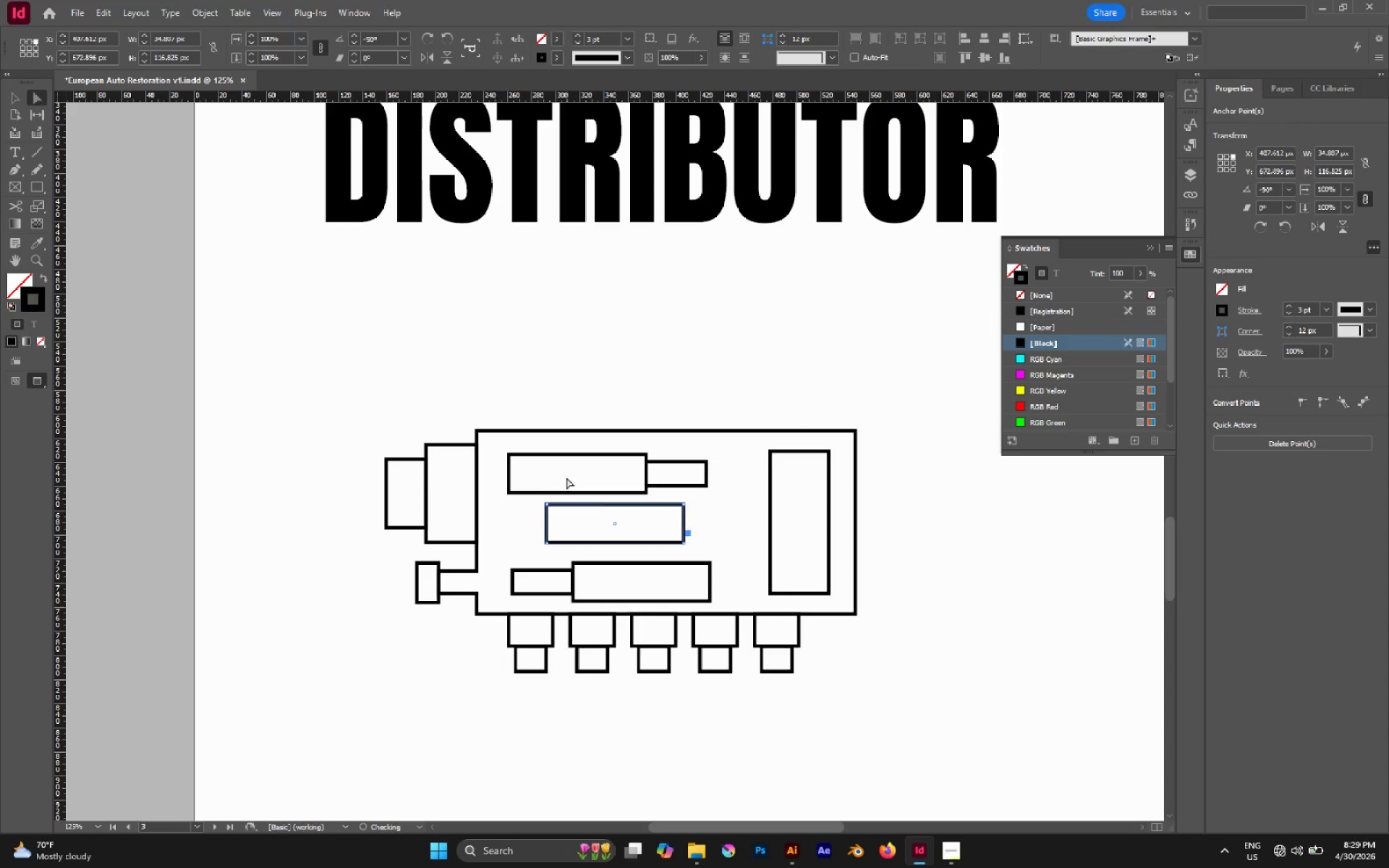 
hold_key(key=ArrowDown, duration=0.64)
 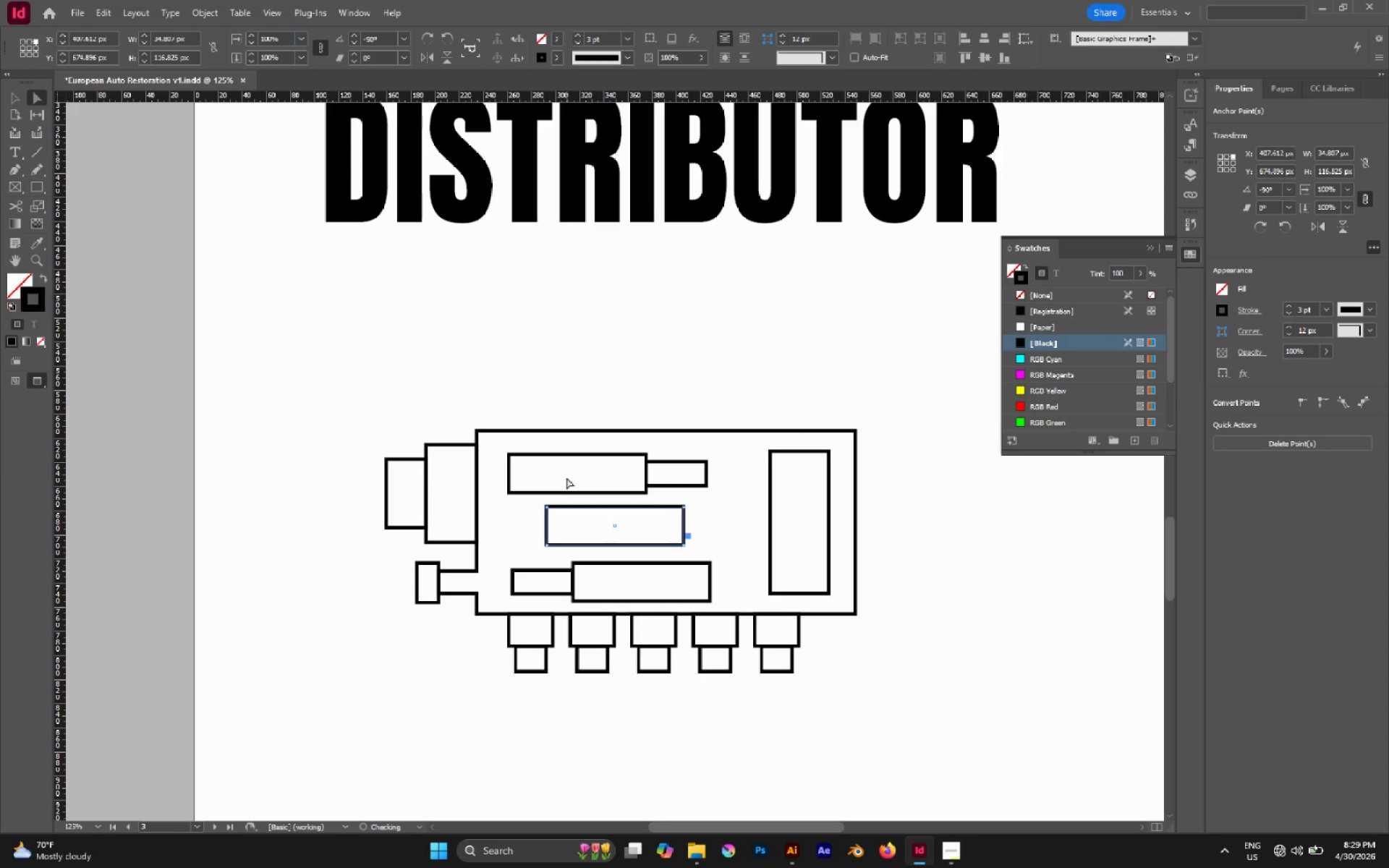 
key(V)
 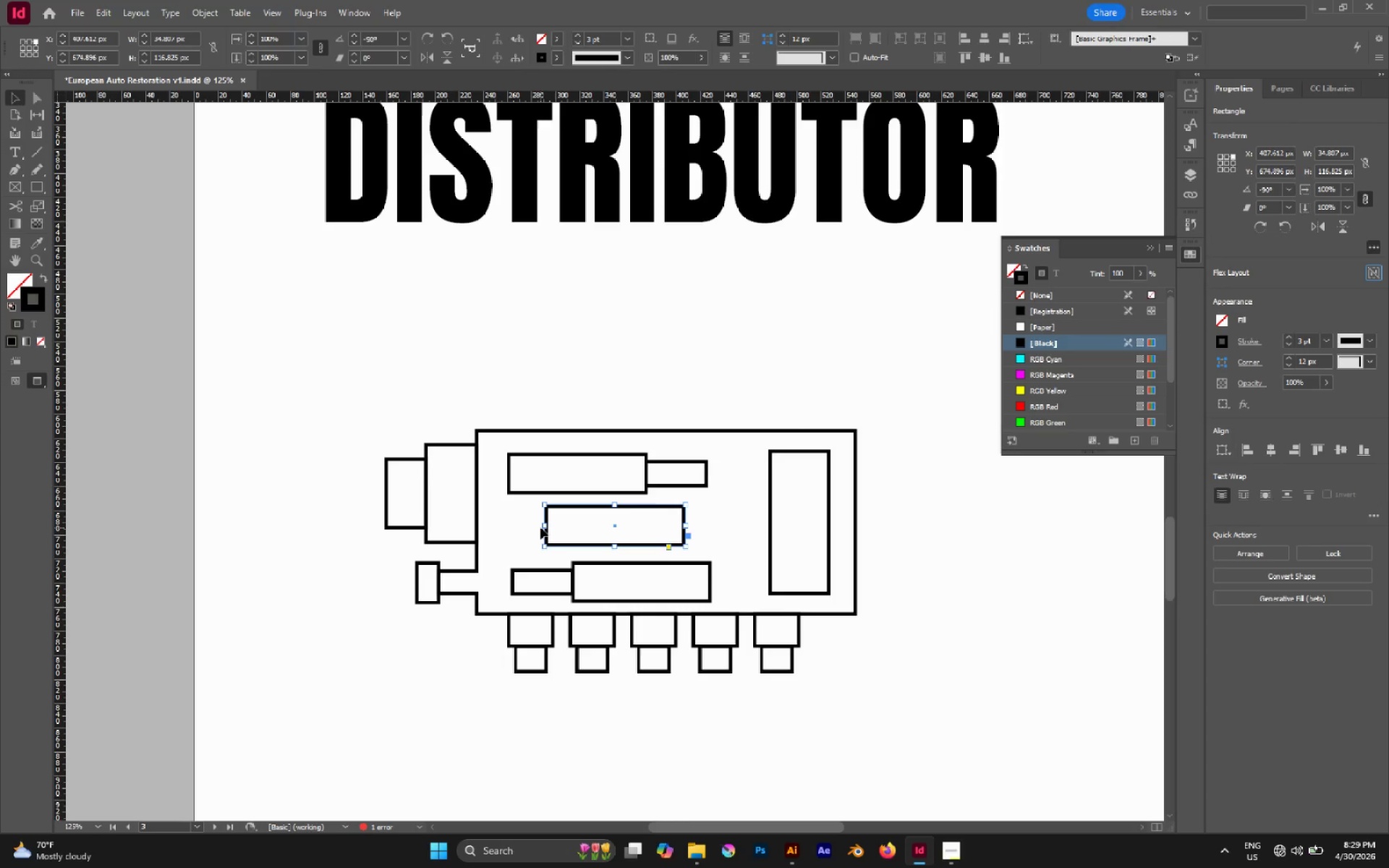 
left_click_drag(start_coordinate=[547, 527], to_coordinate=[509, 522])
 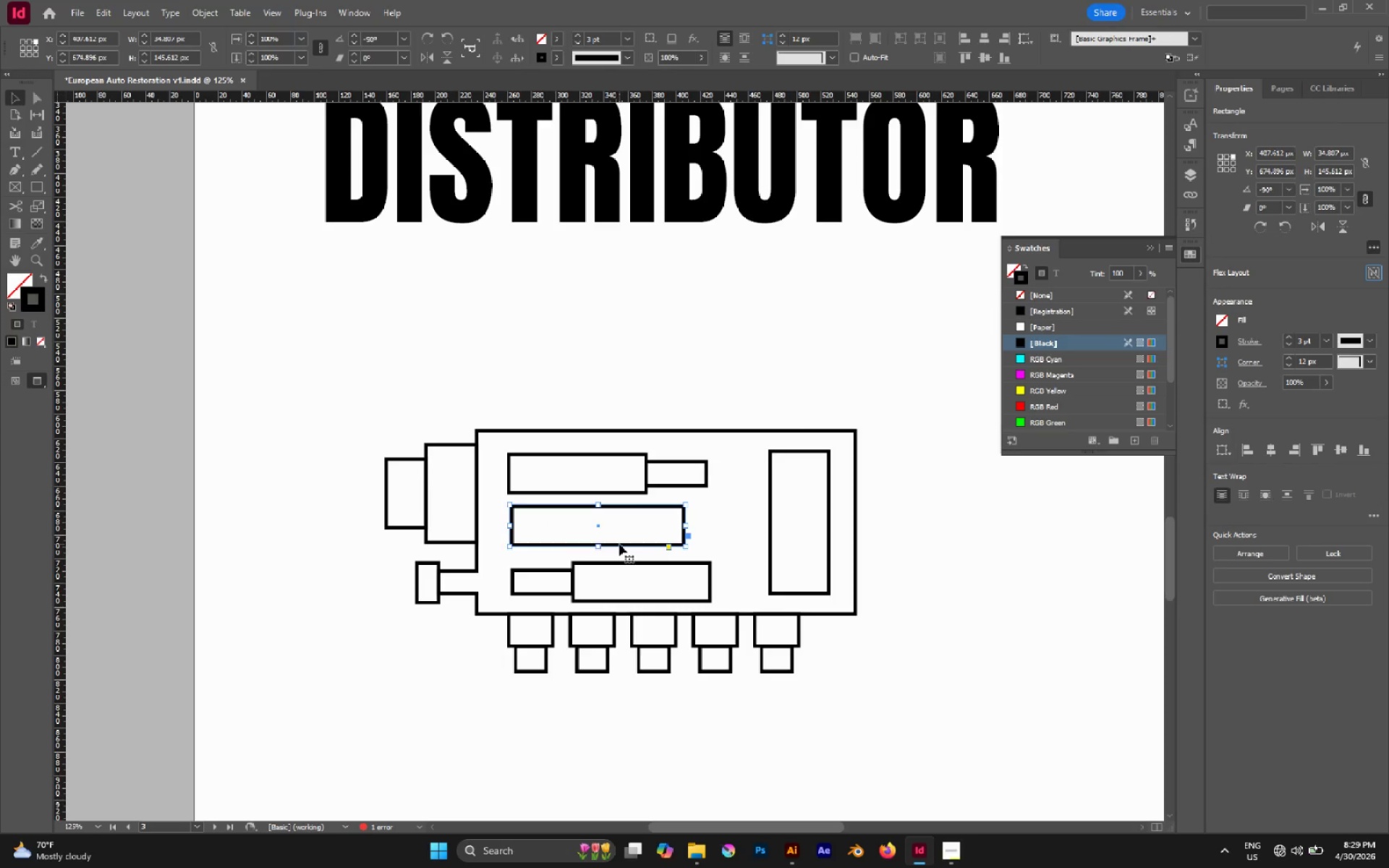 
left_click_drag(start_coordinate=[619, 544], to_coordinate=[617, 549])
 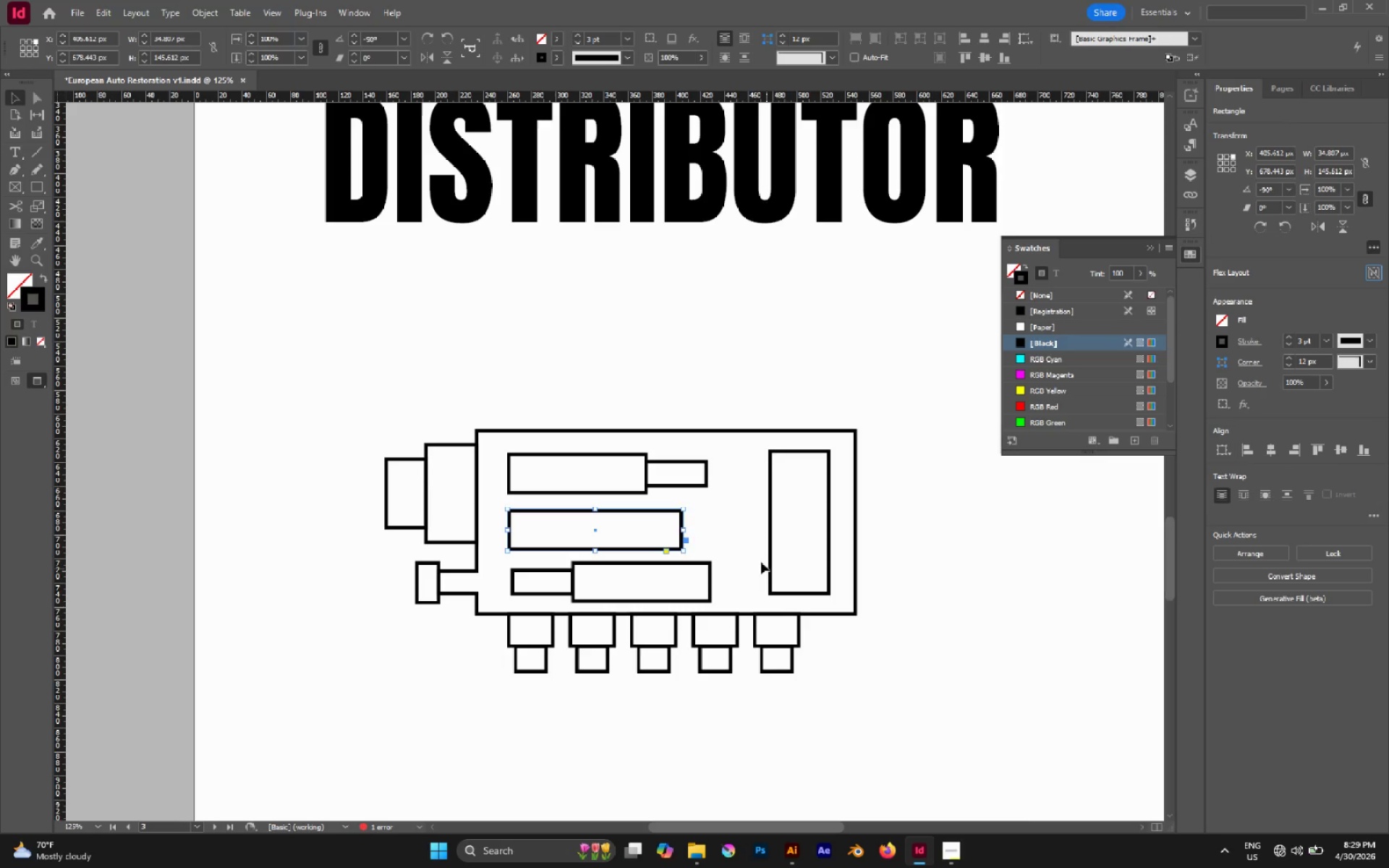 
left_click_drag(start_coordinate=[686, 529], to_coordinate=[757, 545])
 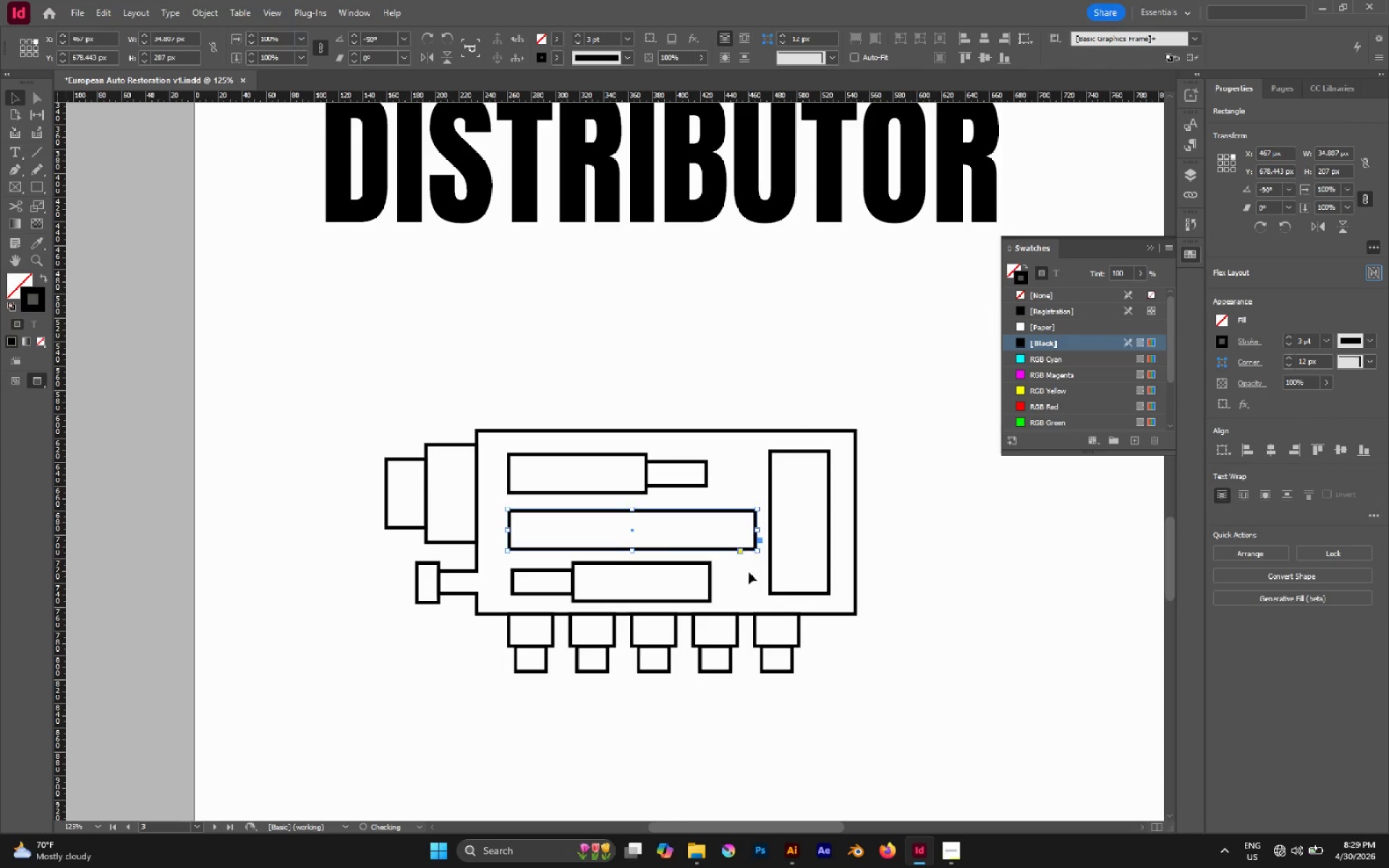 
left_click([749, 572])
 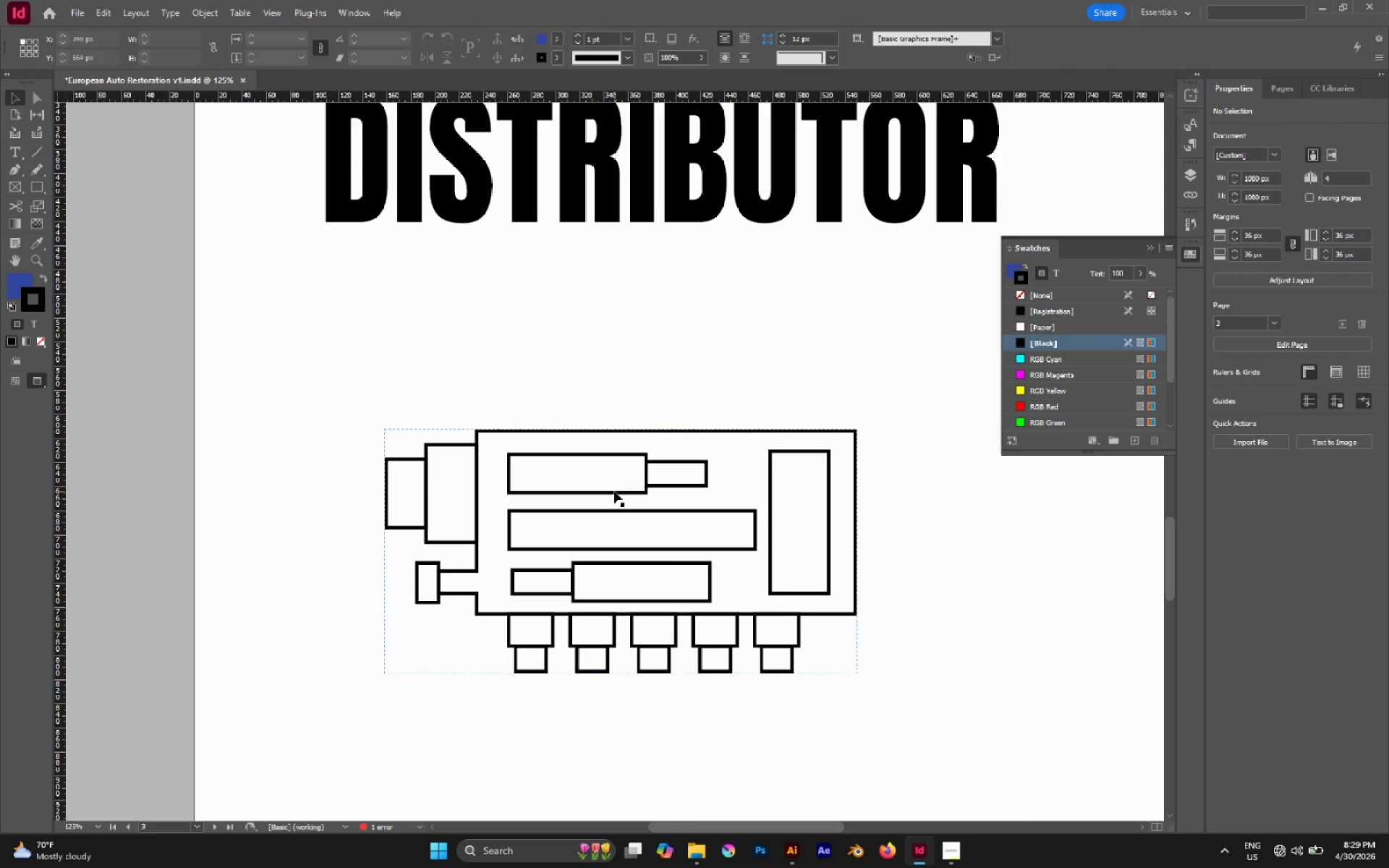 
left_click_drag(start_coordinate=[613, 490], to_coordinate=[627, 534])
 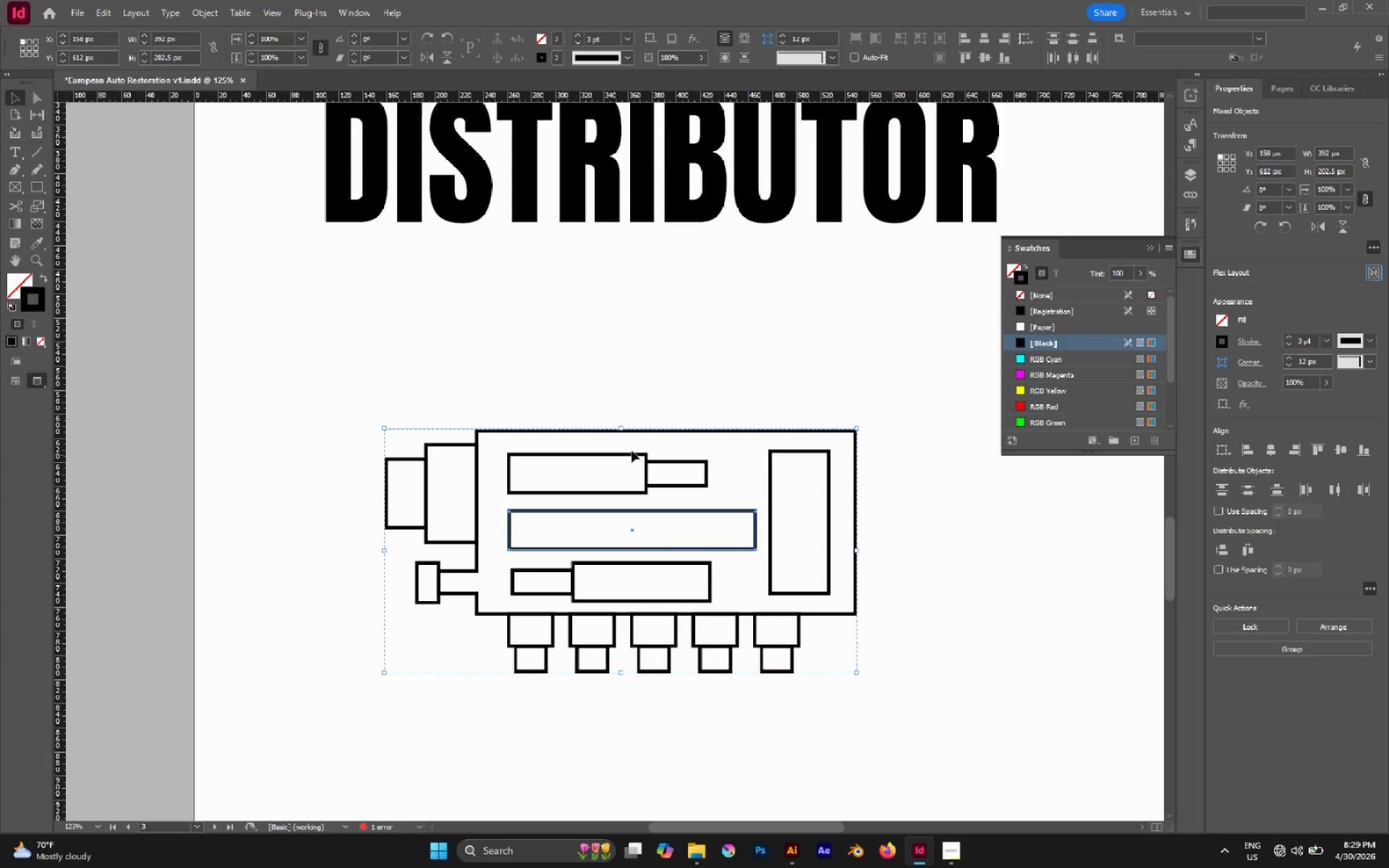 
left_click([668, 391])
 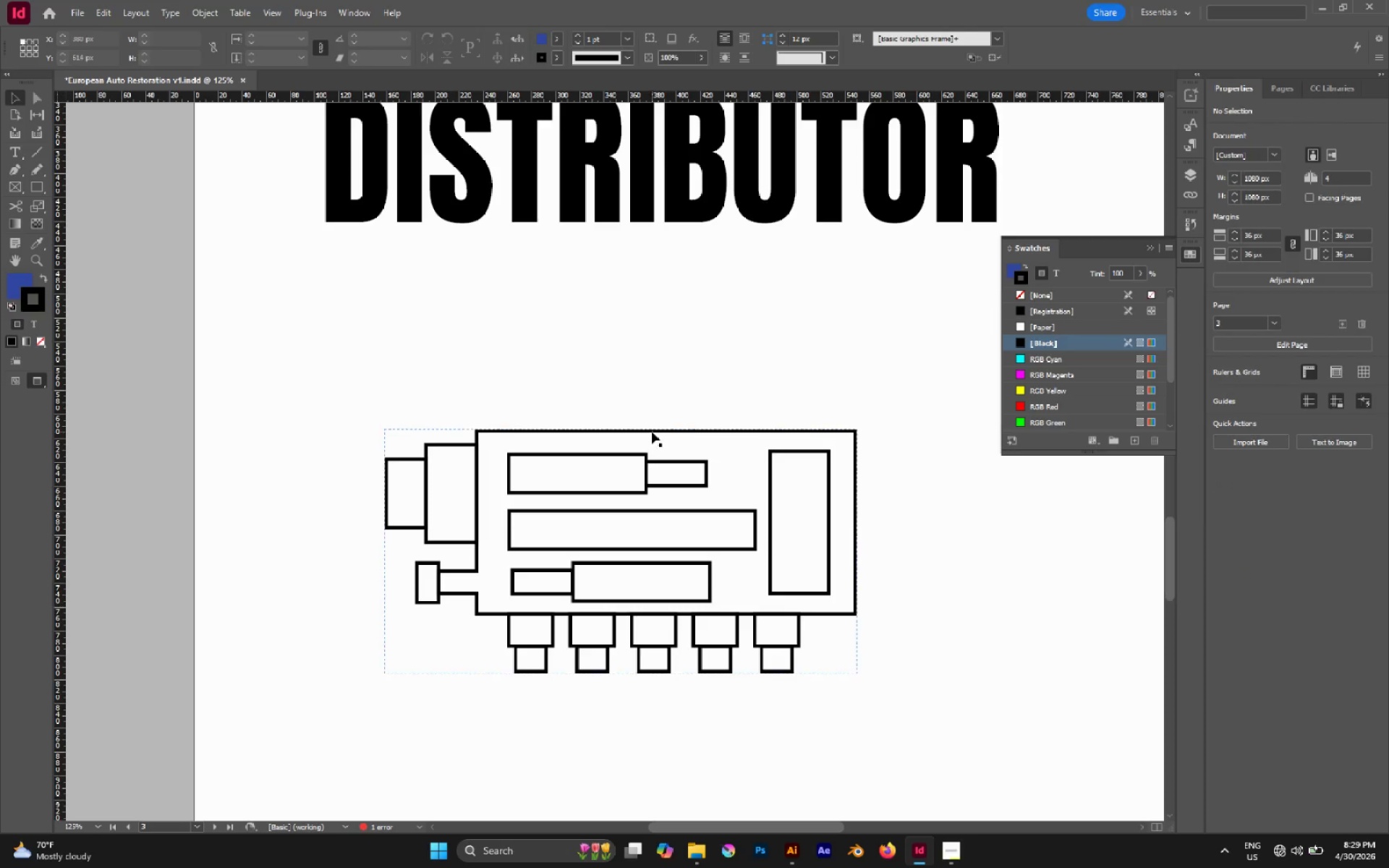 
left_click_drag(start_coordinate=[652, 432], to_coordinate=[736, 470])
 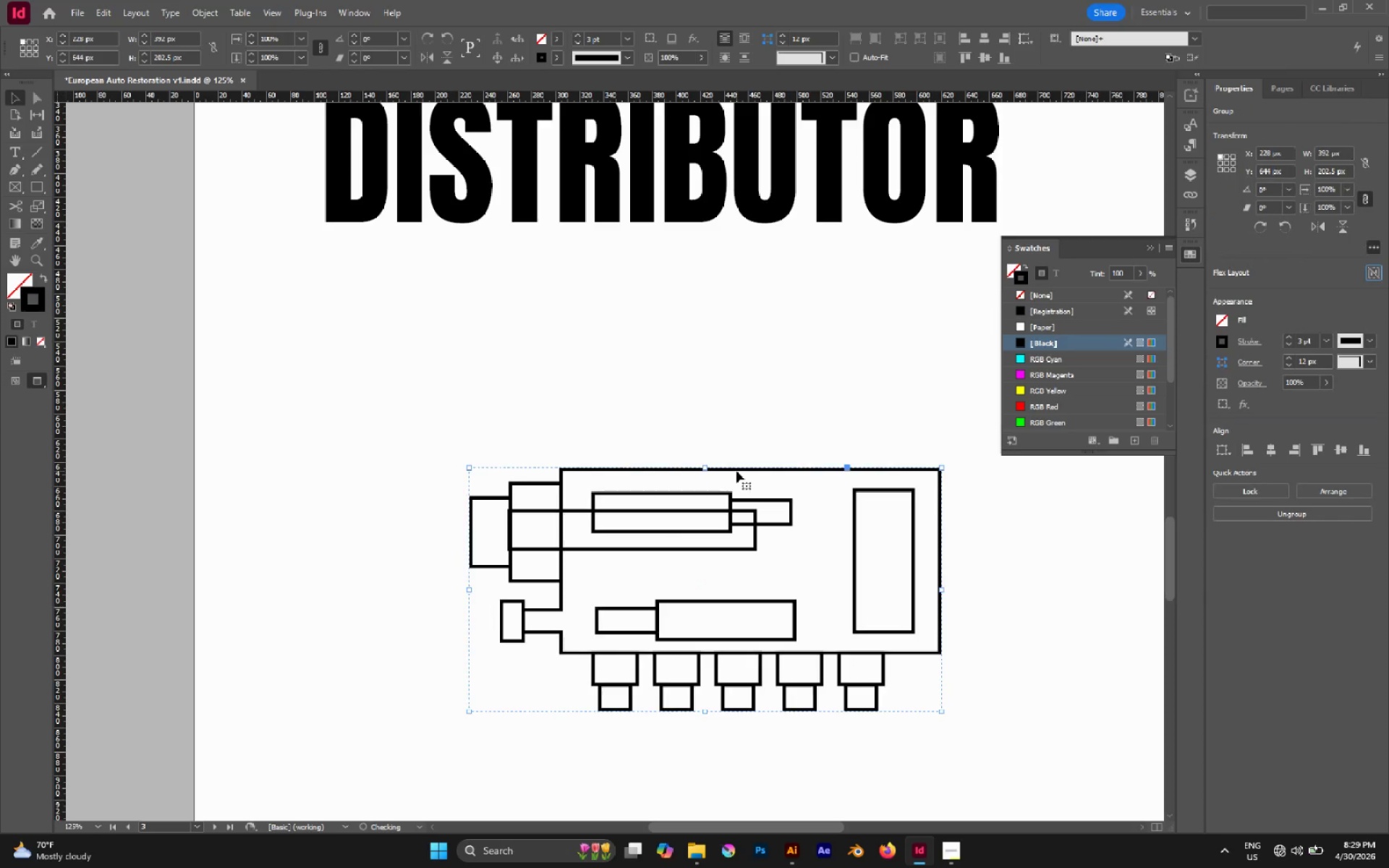 
key(Control+Z)
 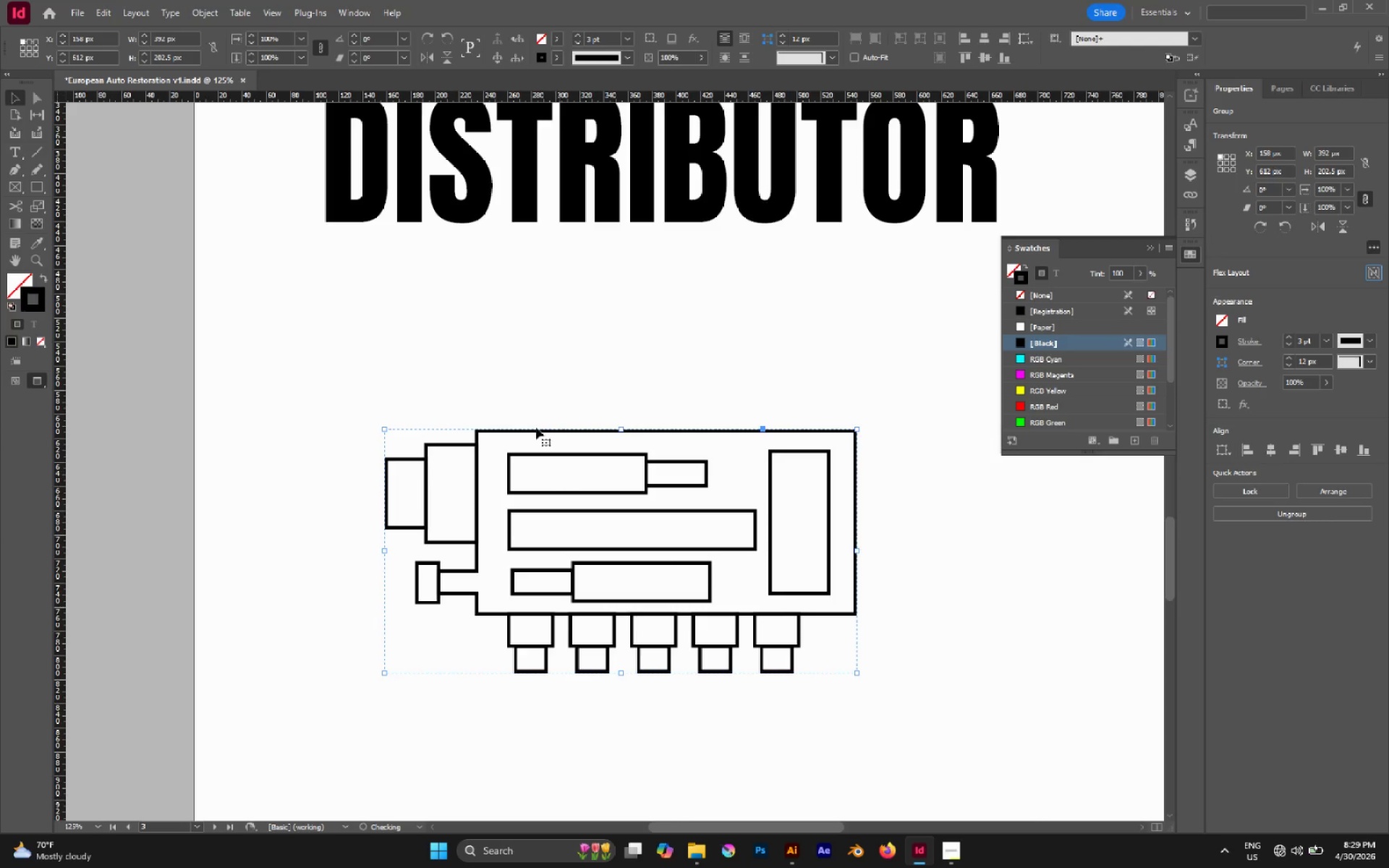 
left_click_drag(start_coordinate=[530, 389], to_coordinate=[676, 589])
 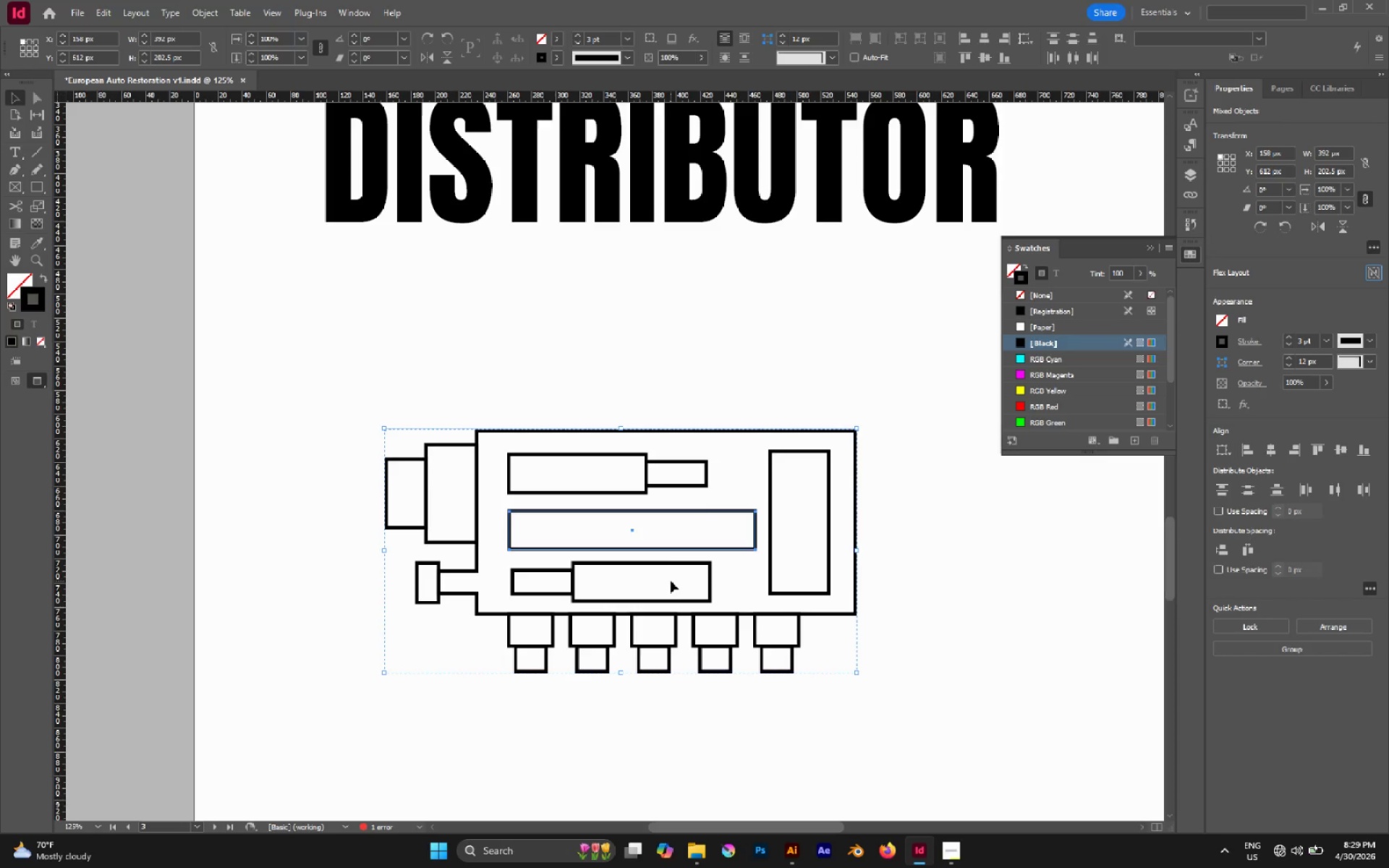 
key(Control+G)
 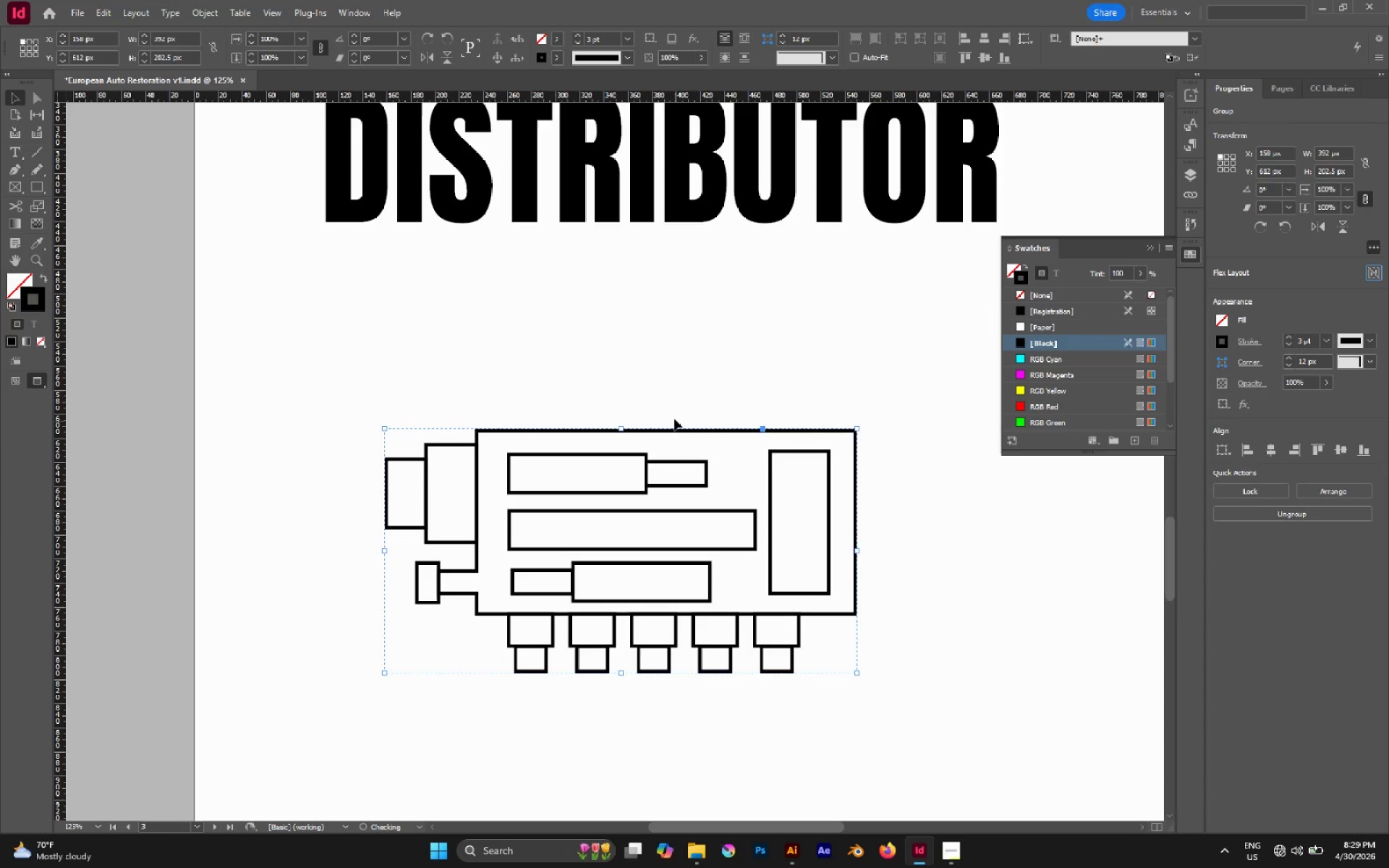 
left_click([674, 419])
 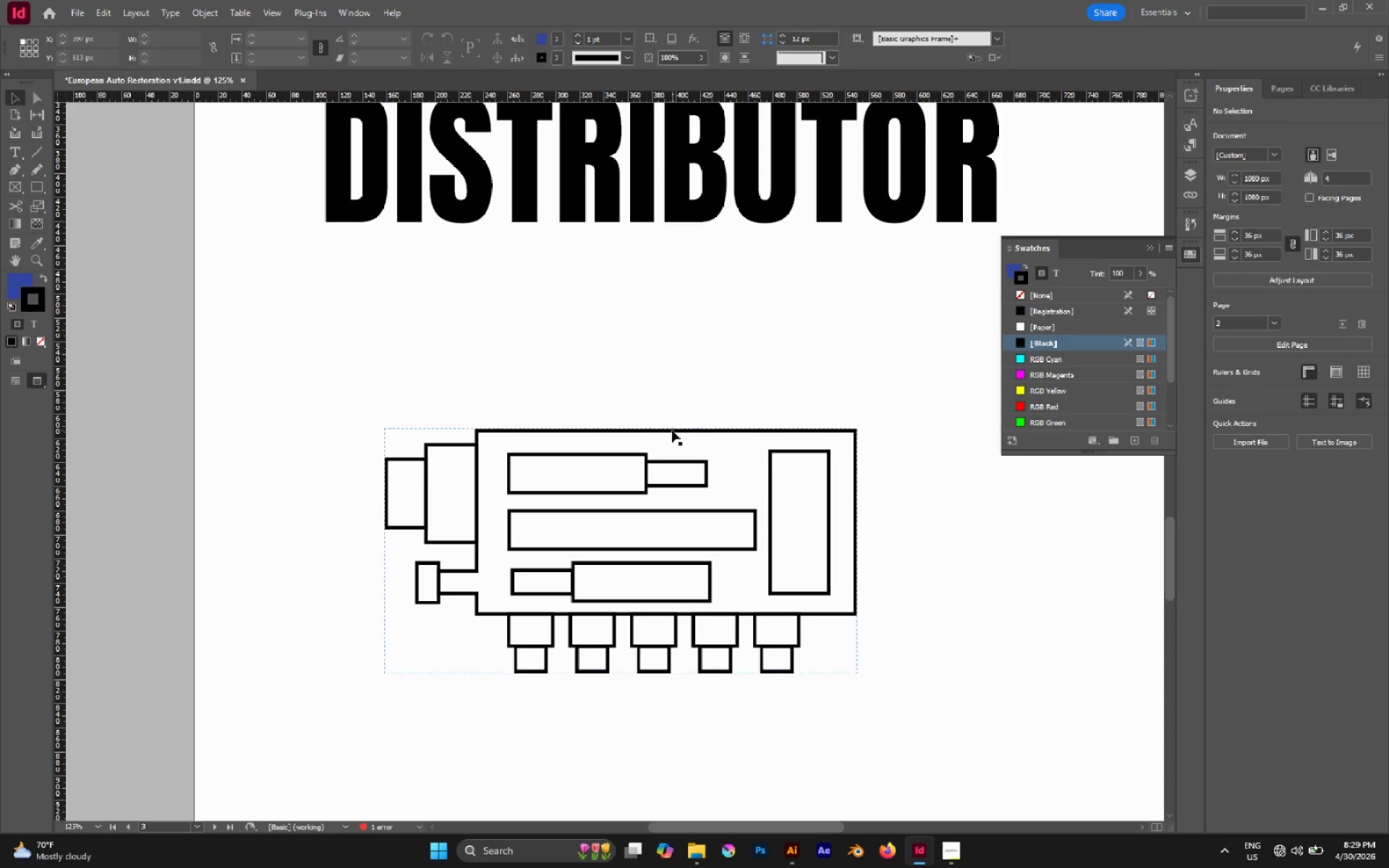 
left_click_drag(start_coordinate=[672, 430], to_coordinate=[671, 509])
 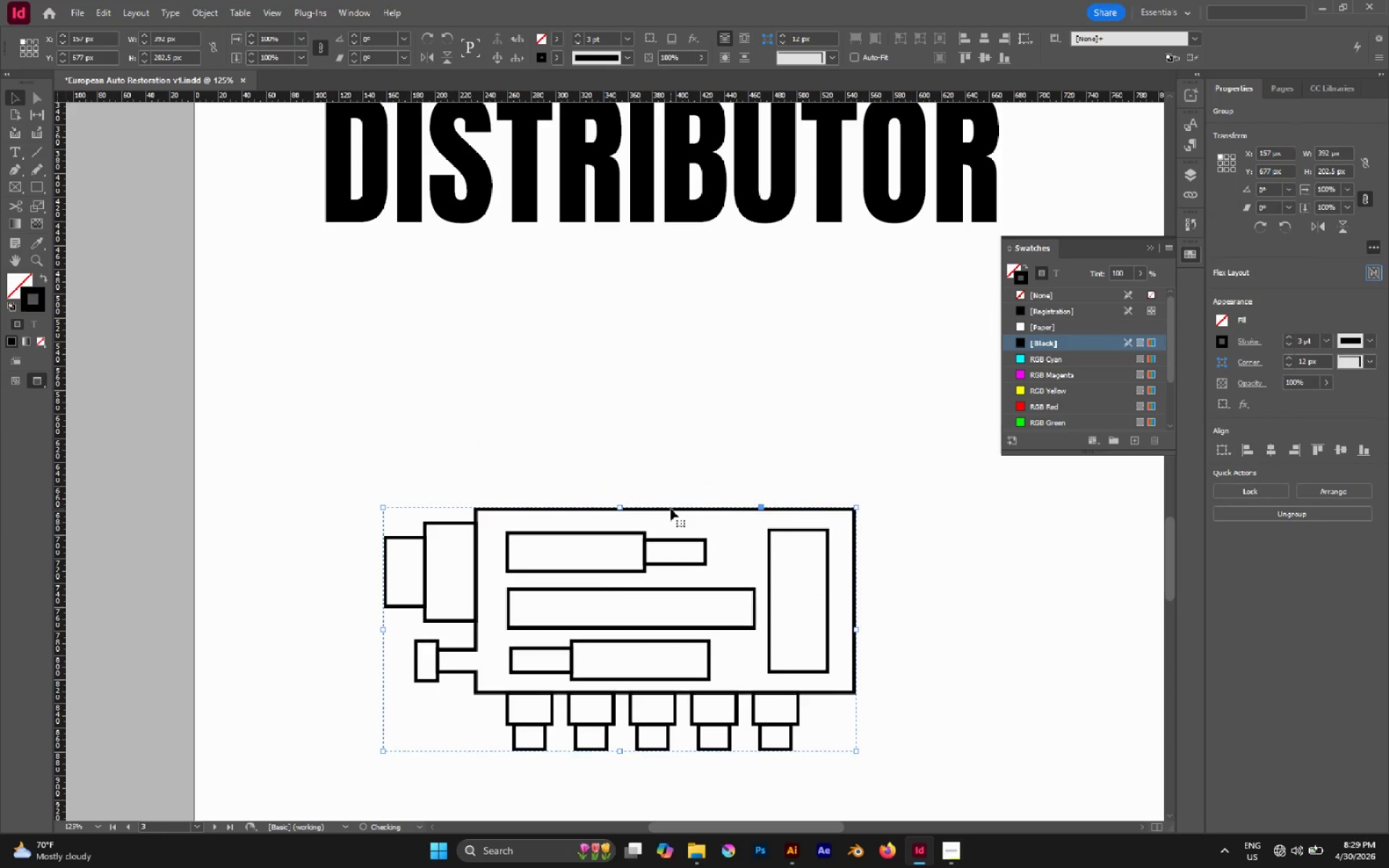 
key(Control+Z)
 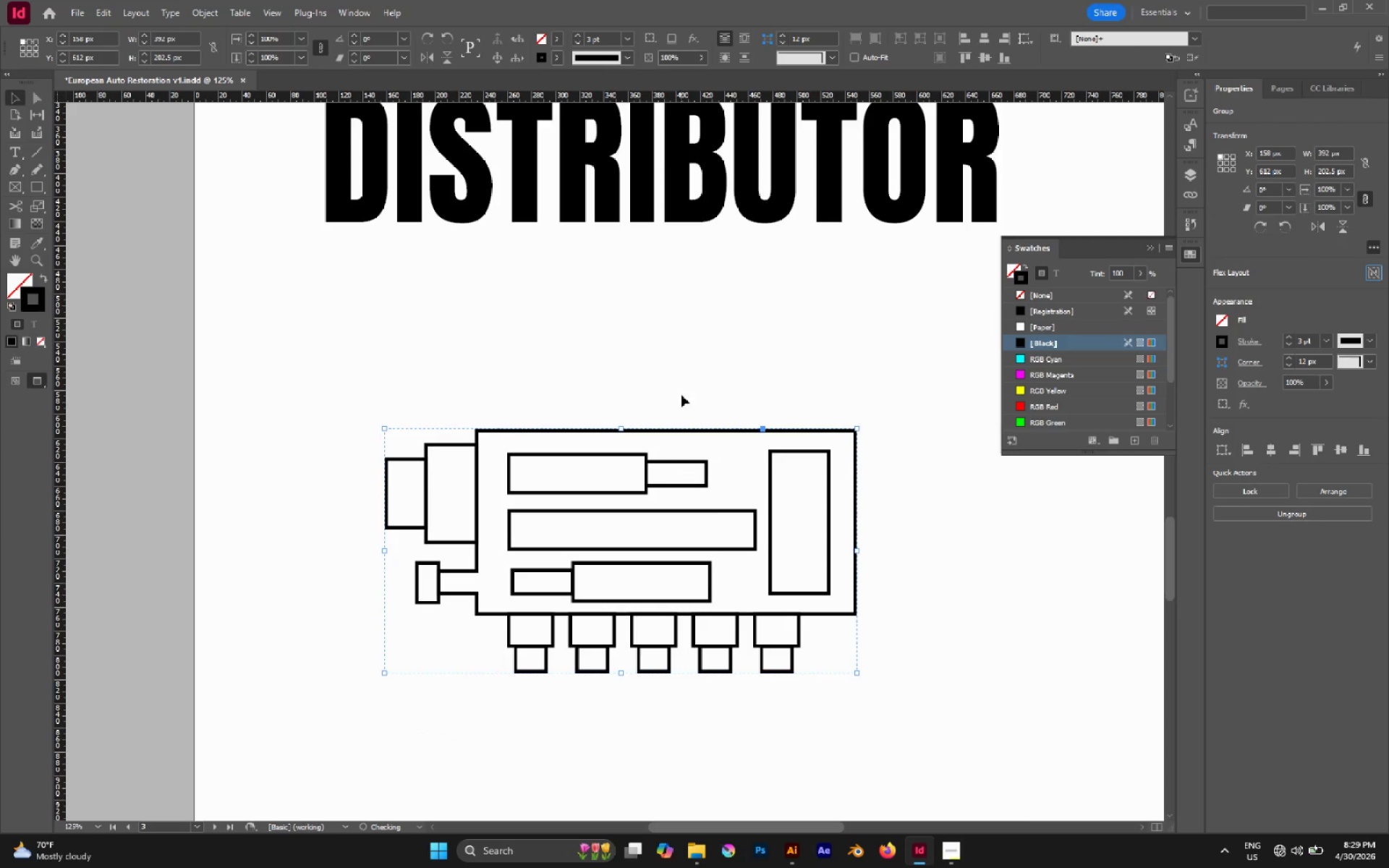 
left_click([681, 395])
 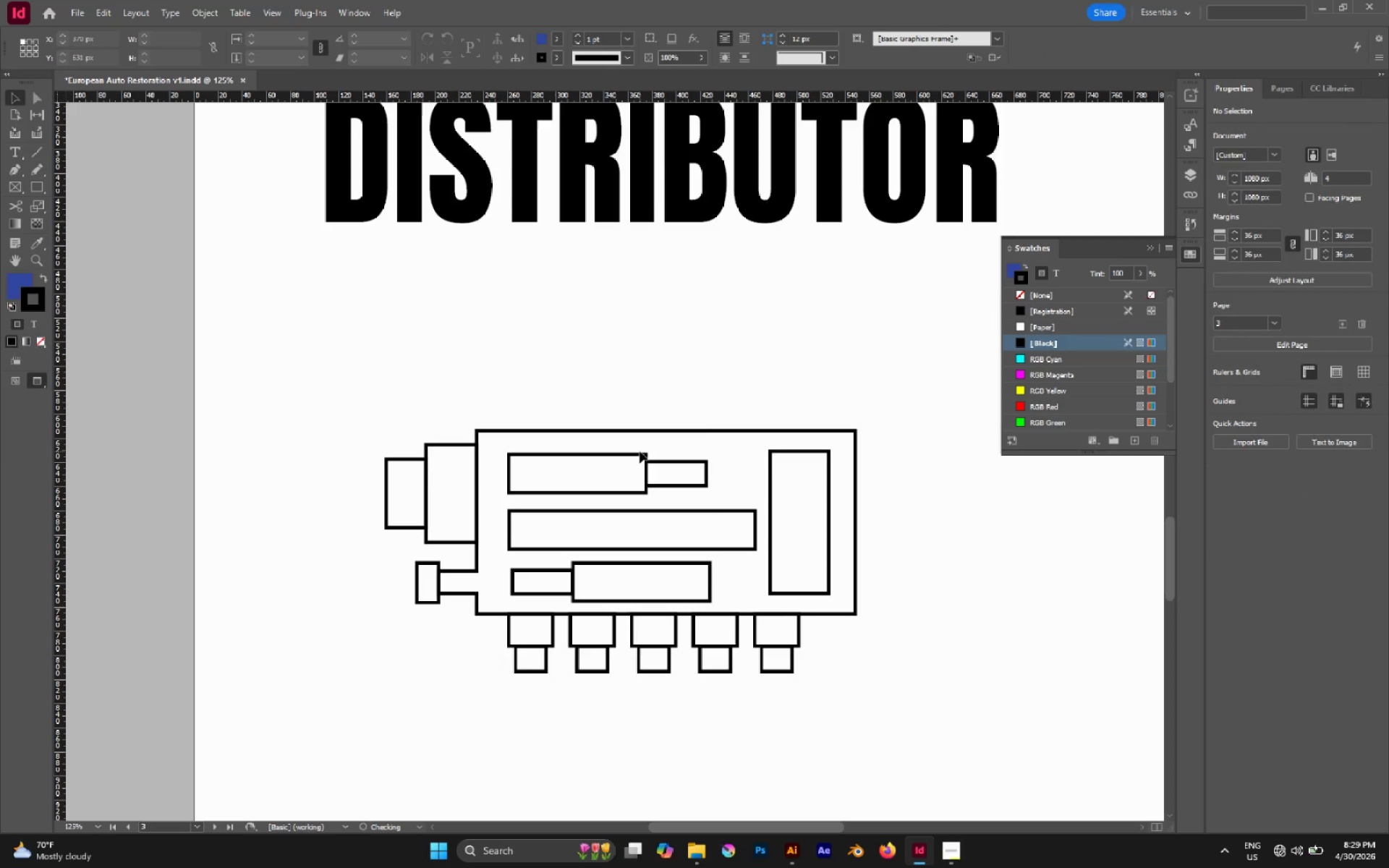 
hold_key(key=AltLeft, duration=0.86)
scroll: coordinate [789, 527], scroll_direction: down, amount: 3.0
 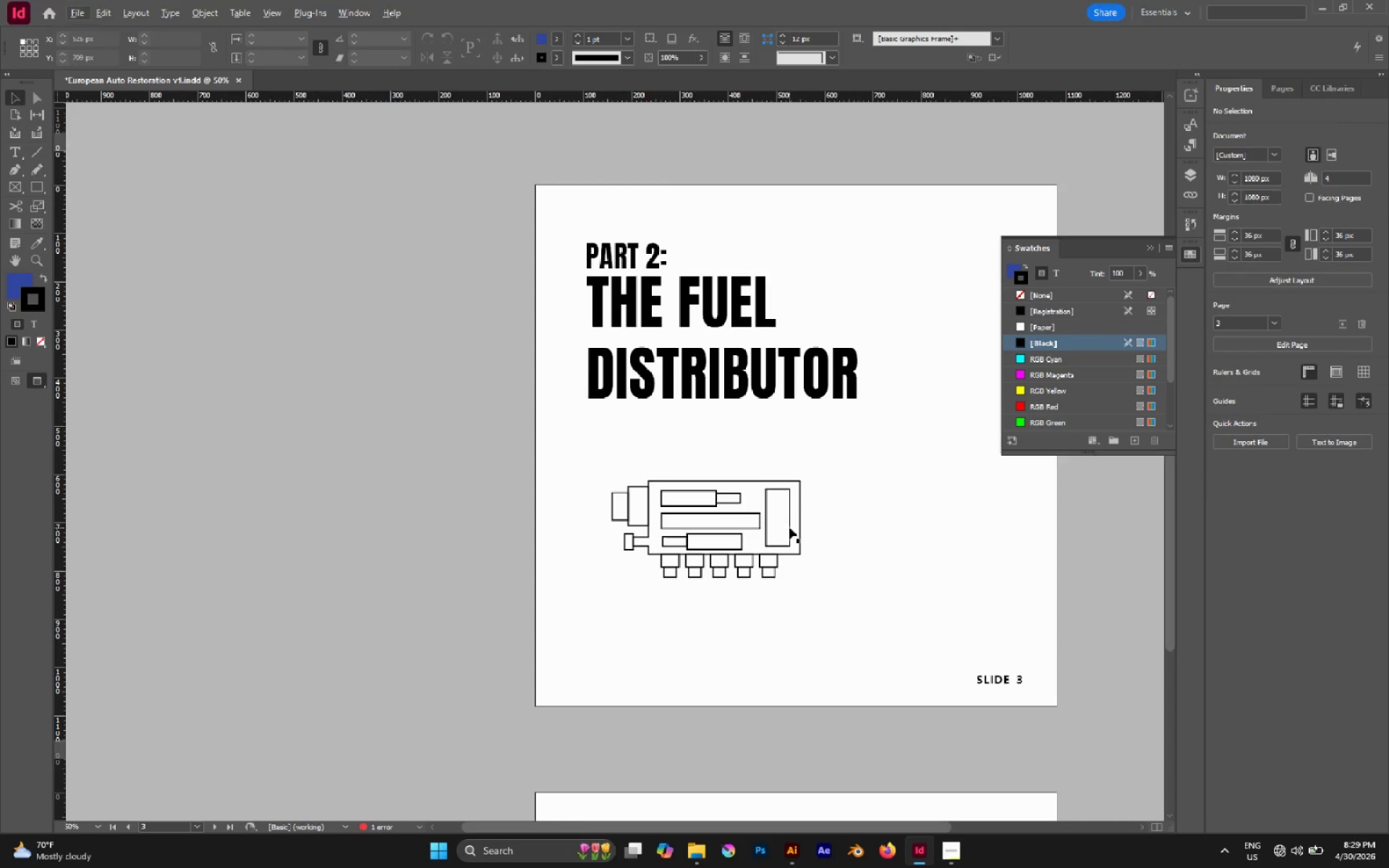 
wait(17.88)
 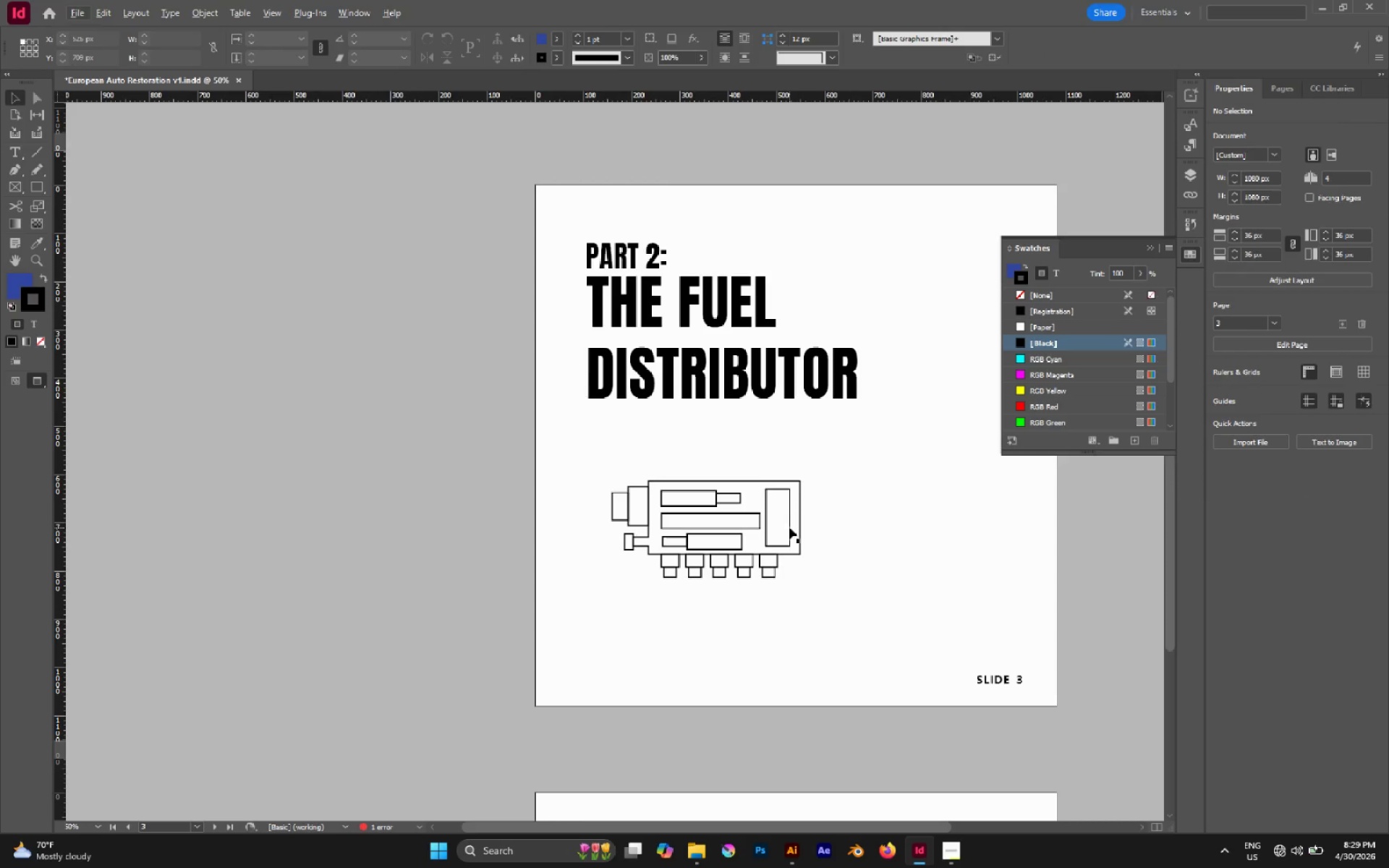 
left_click_drag(start_coordinate=[602, 467], to_coordinate=[831, 740])
 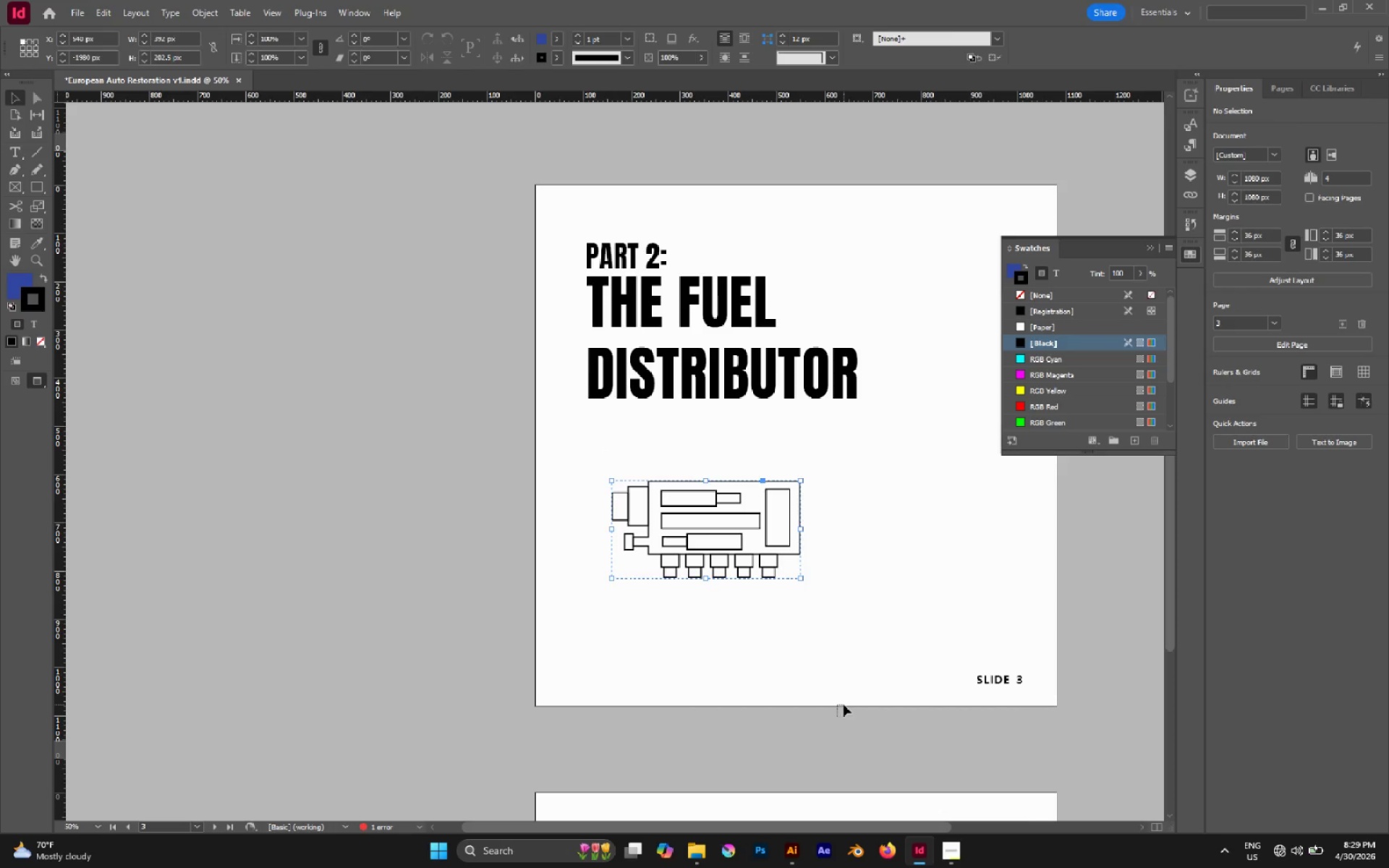 
left_click_drag(start_coordinate=[837, 716], to_coordinate=[844, 703])
 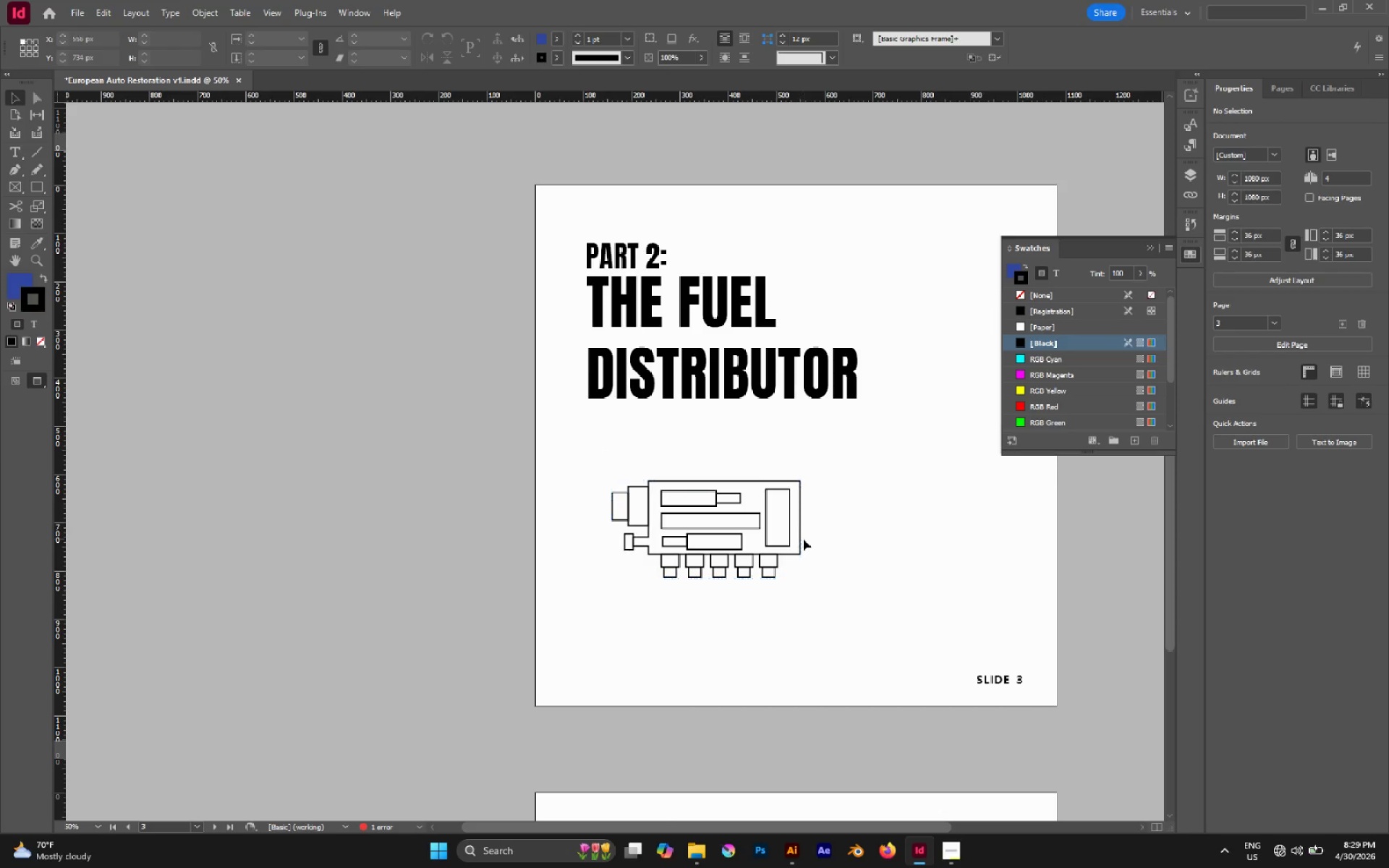 
left_click_drag(start_coordinate=[799, 535], to_coordinate=[860, 584])
 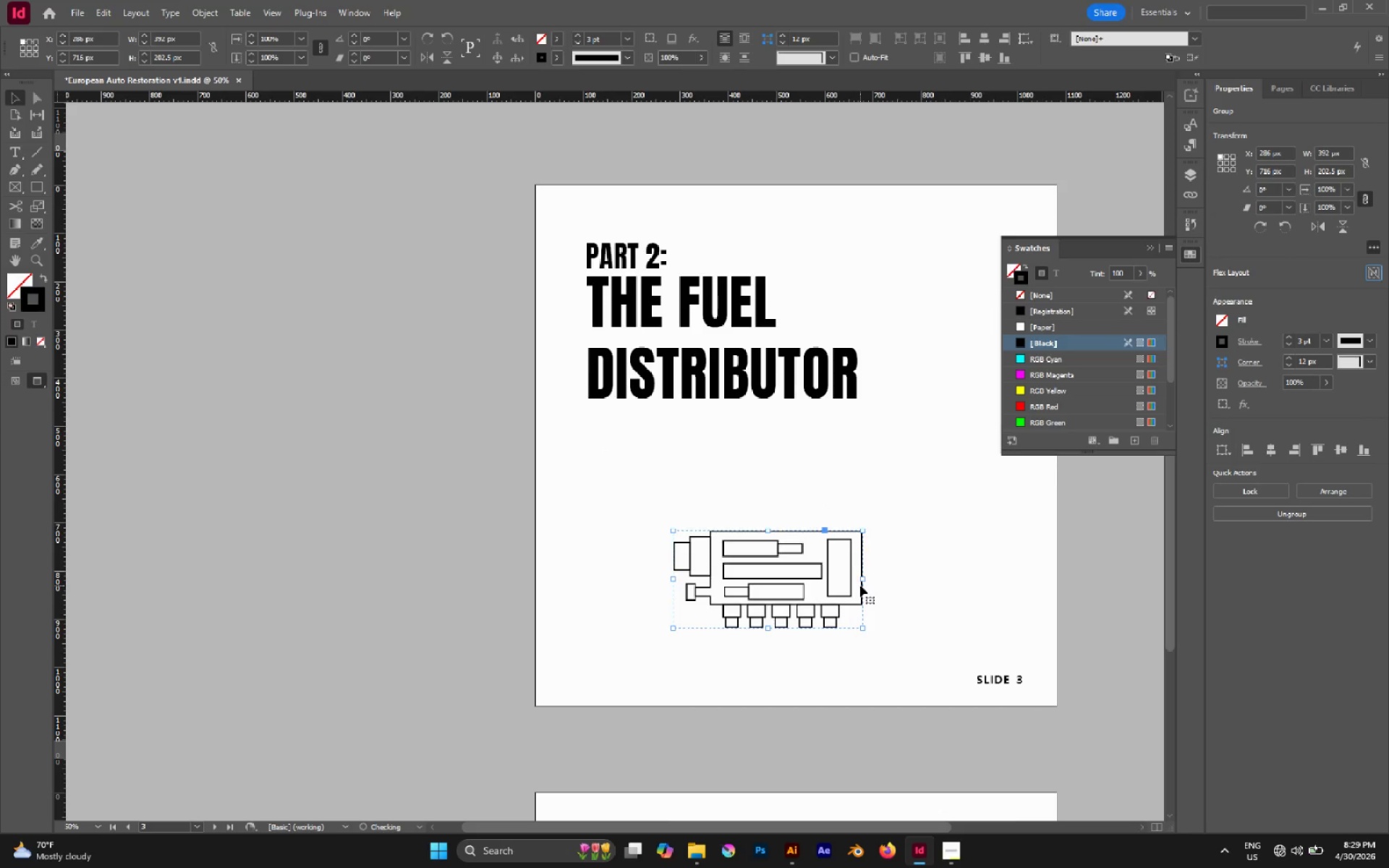 
key(Control+Z)
 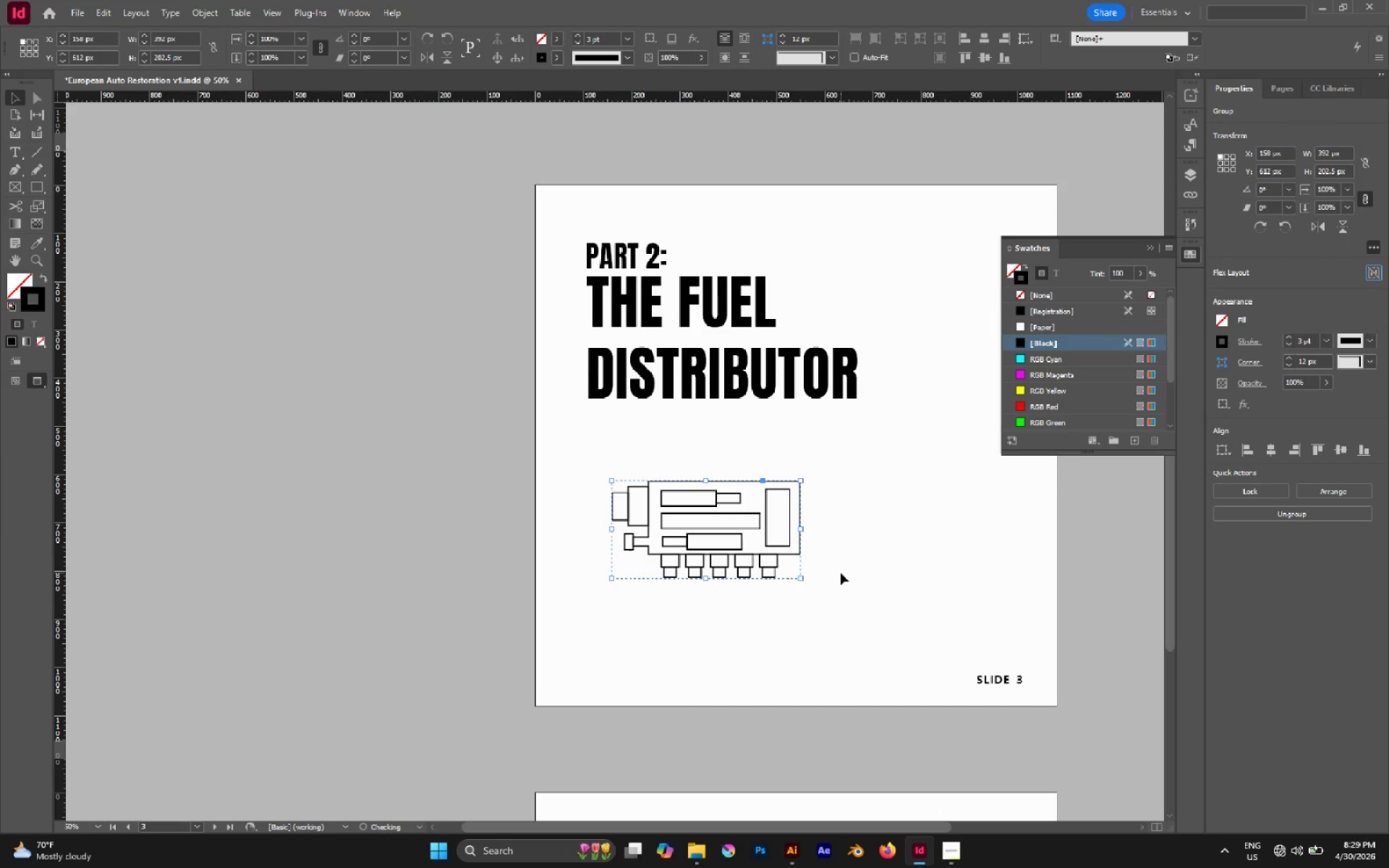 
left_click([841, 573])
 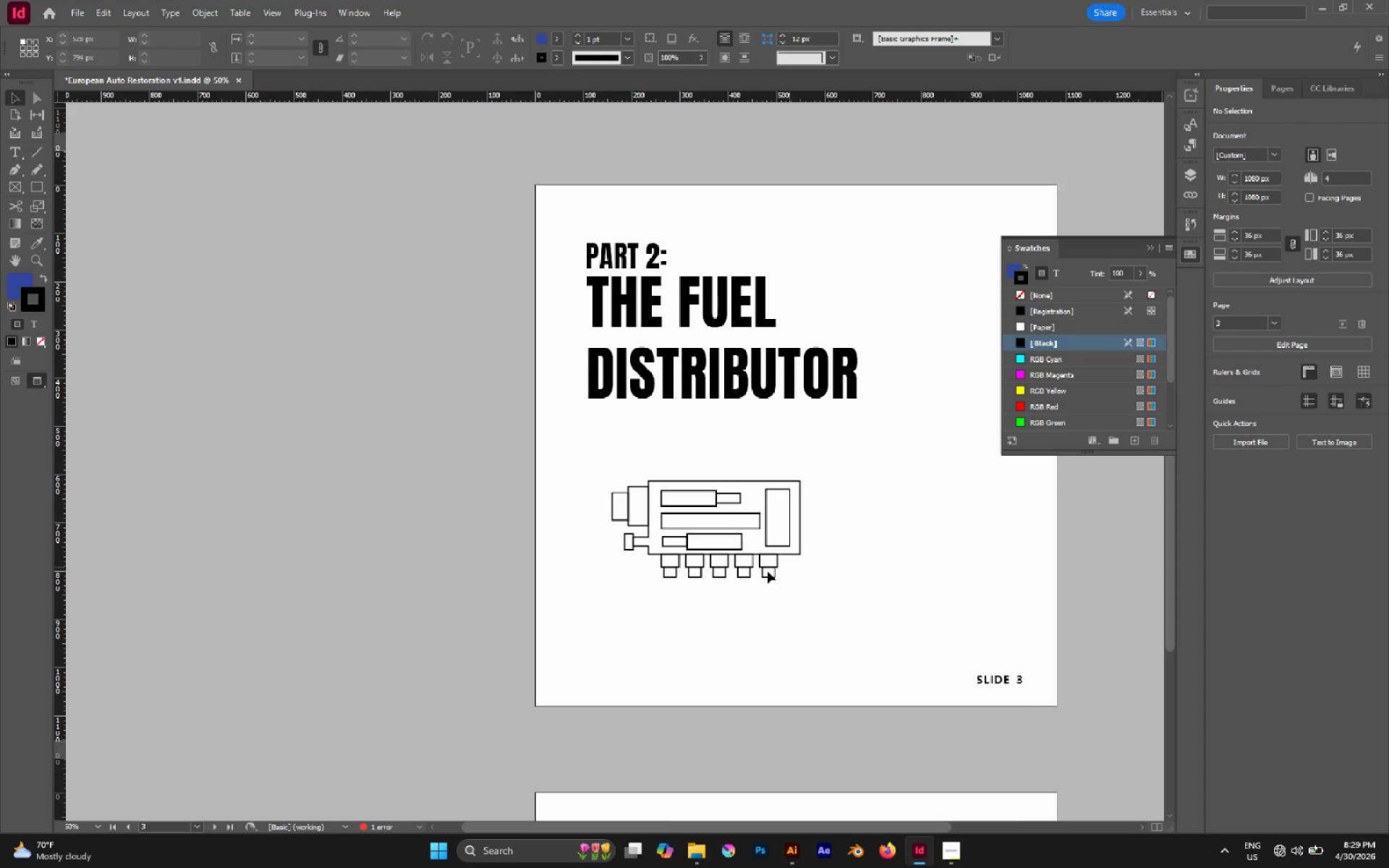 
hold_key(key=AltLeft, duration=0.41)
scroll: coordinate [716, 510], scroll_direction: none, amount: 0.0
 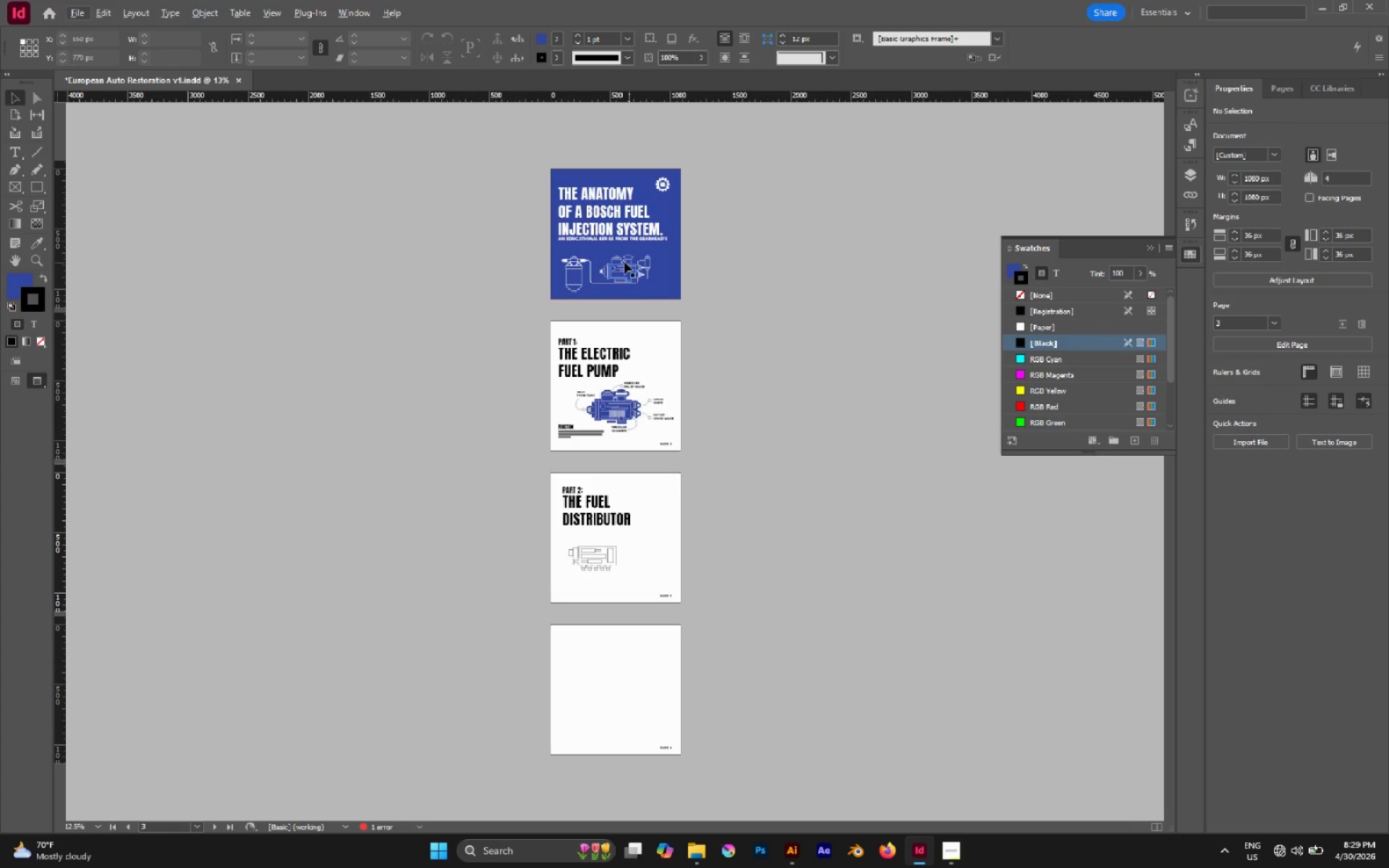 
hold_key(key=AltLeft, duration=0.61)
scroll: coordinate [599, 265], scroll_direction: up, amount: 2.0
 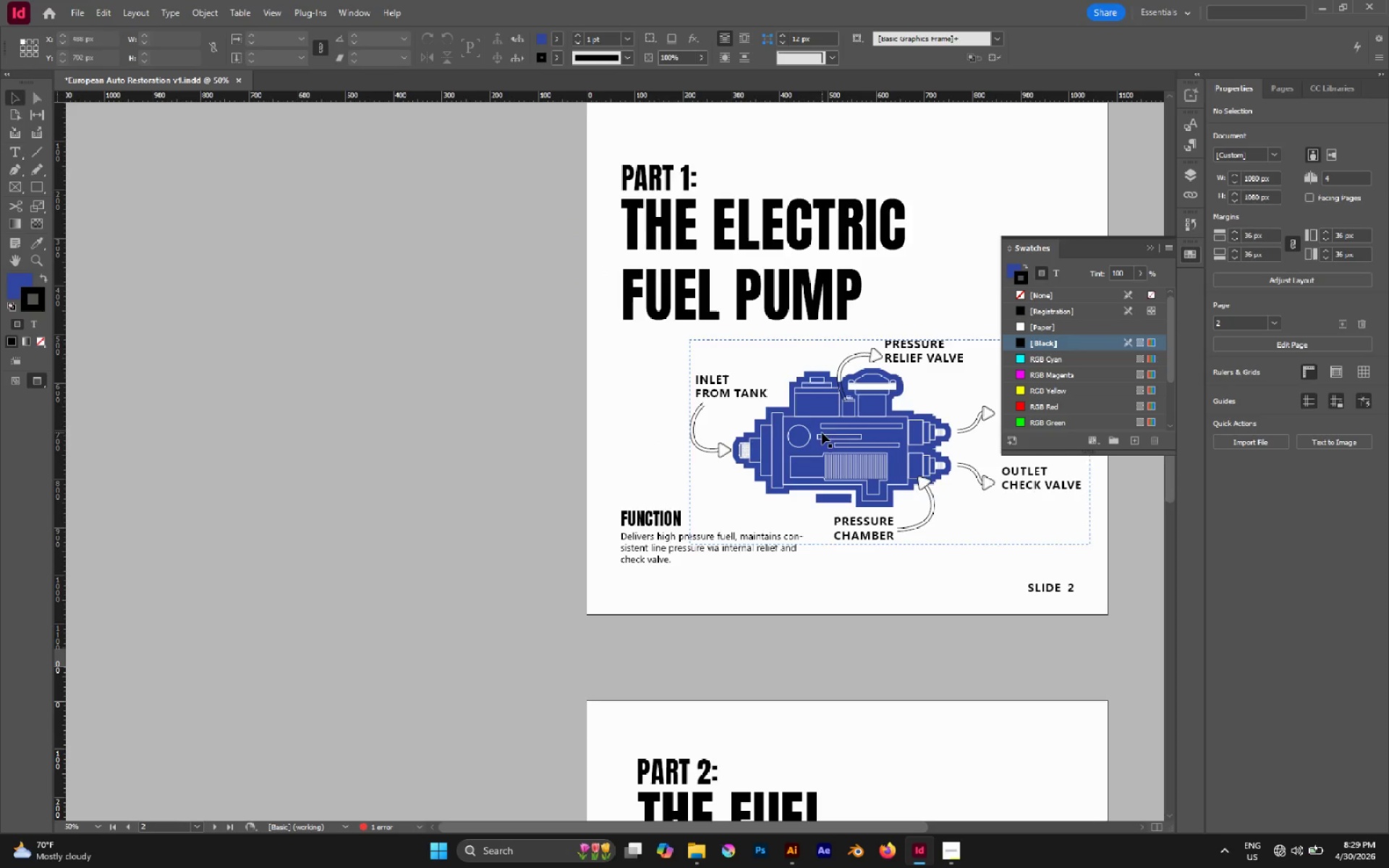 
key(A)
 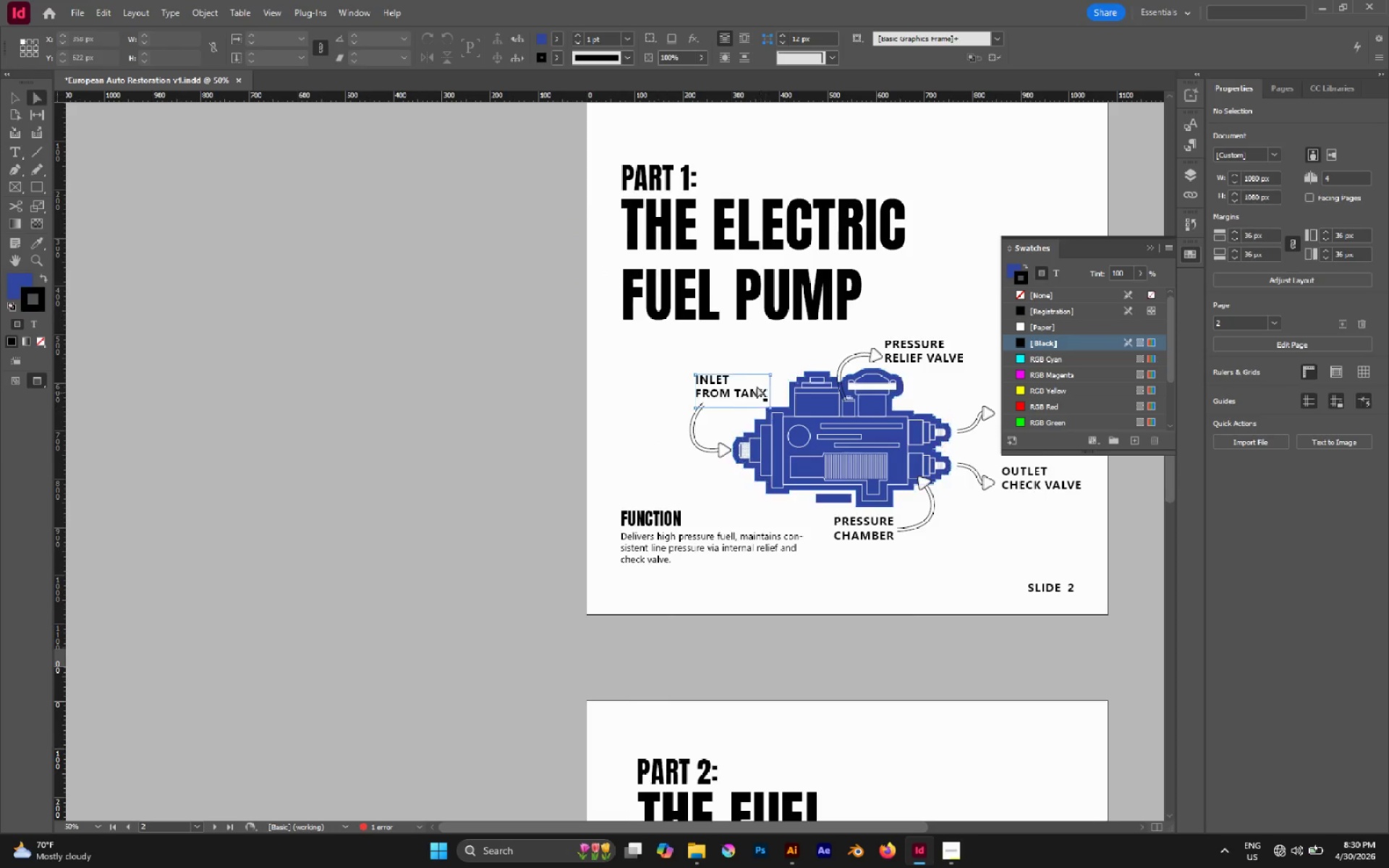 
hold_key(key=AltLeft, duration=1.25)
 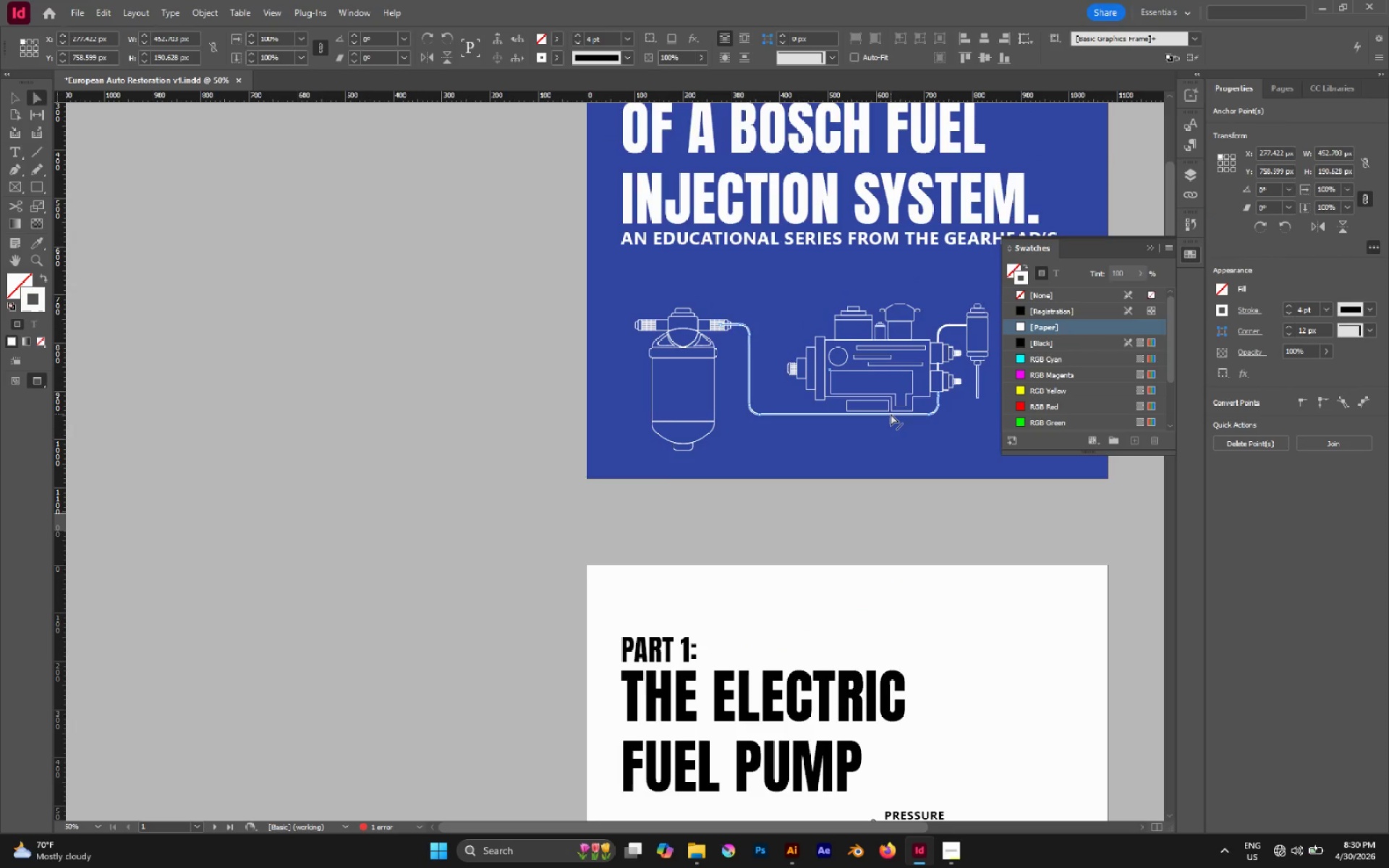 
scroll: coordinate [747, 371], scroll_direction: up, amount: 8.0
 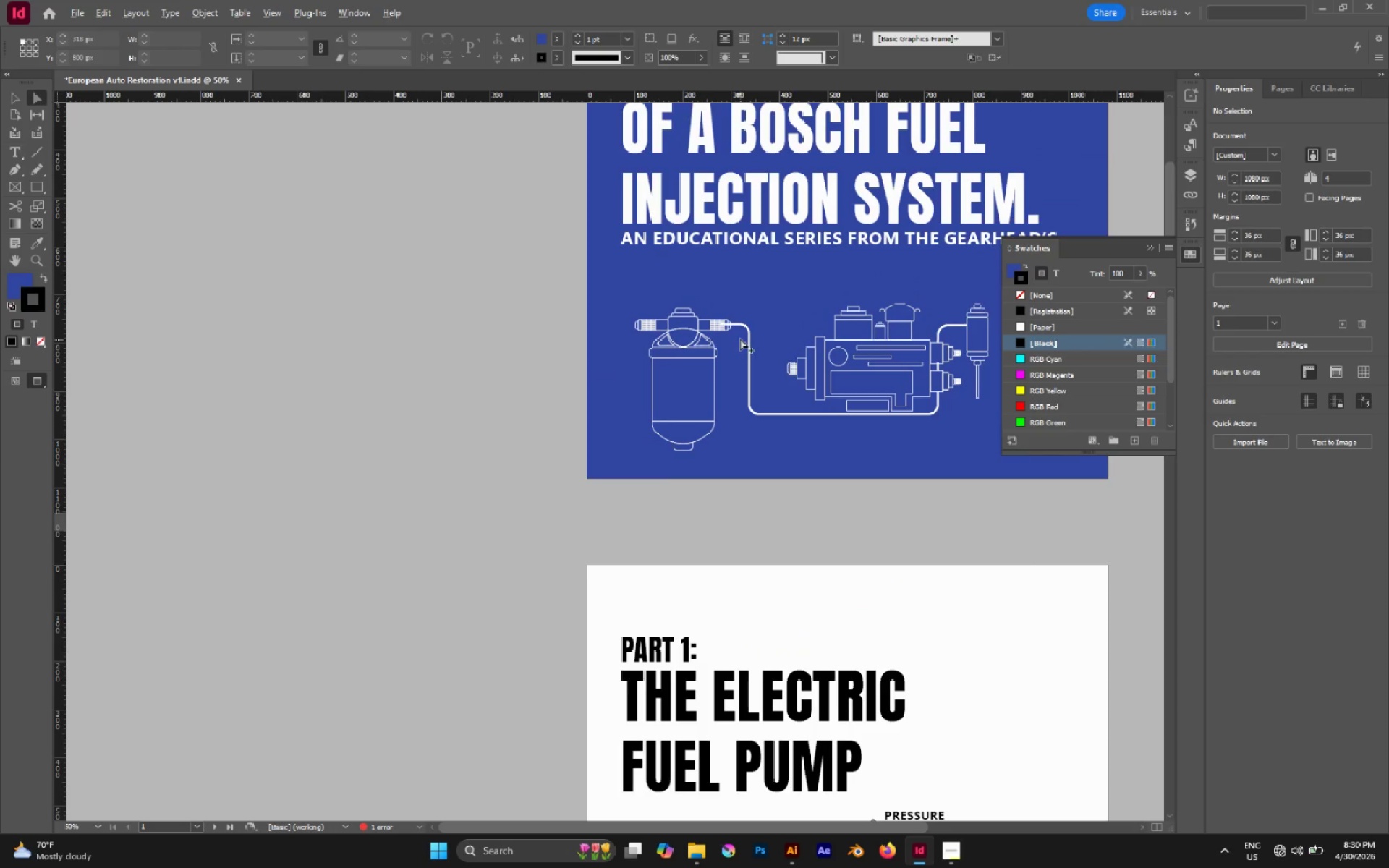 
left_click([747, 348])
 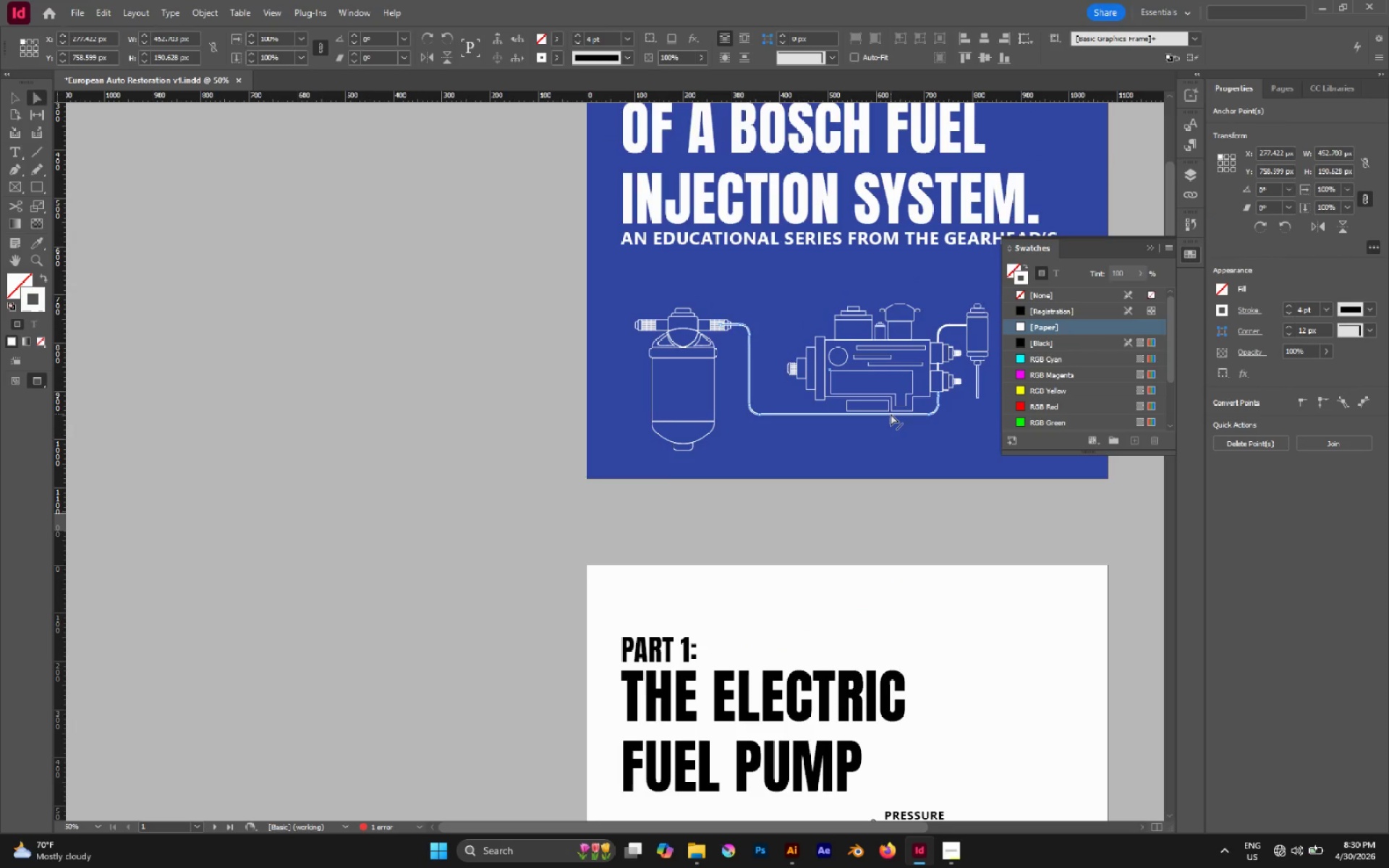 
key(Control+C)
 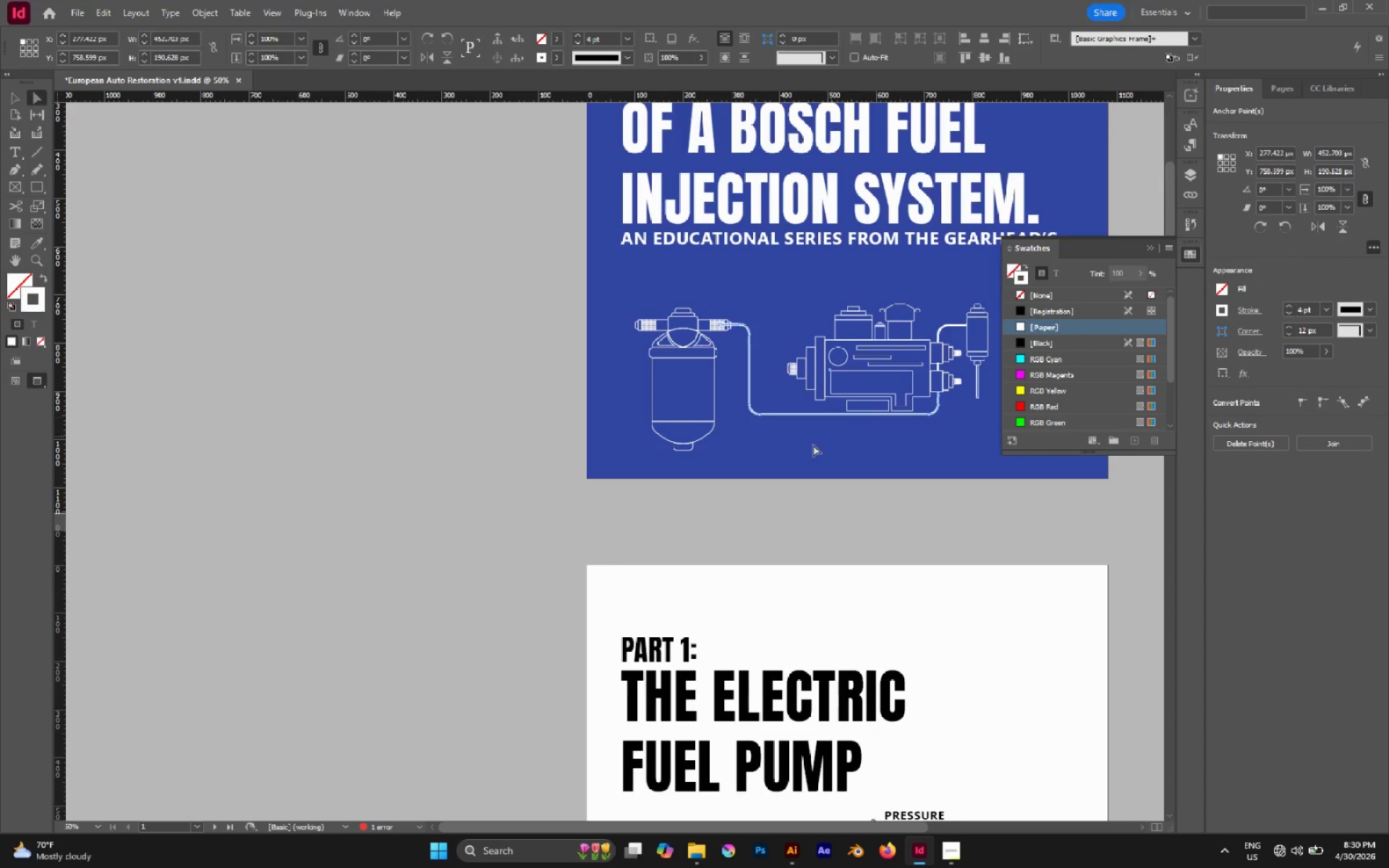 
key(Alt+AltLeft)
 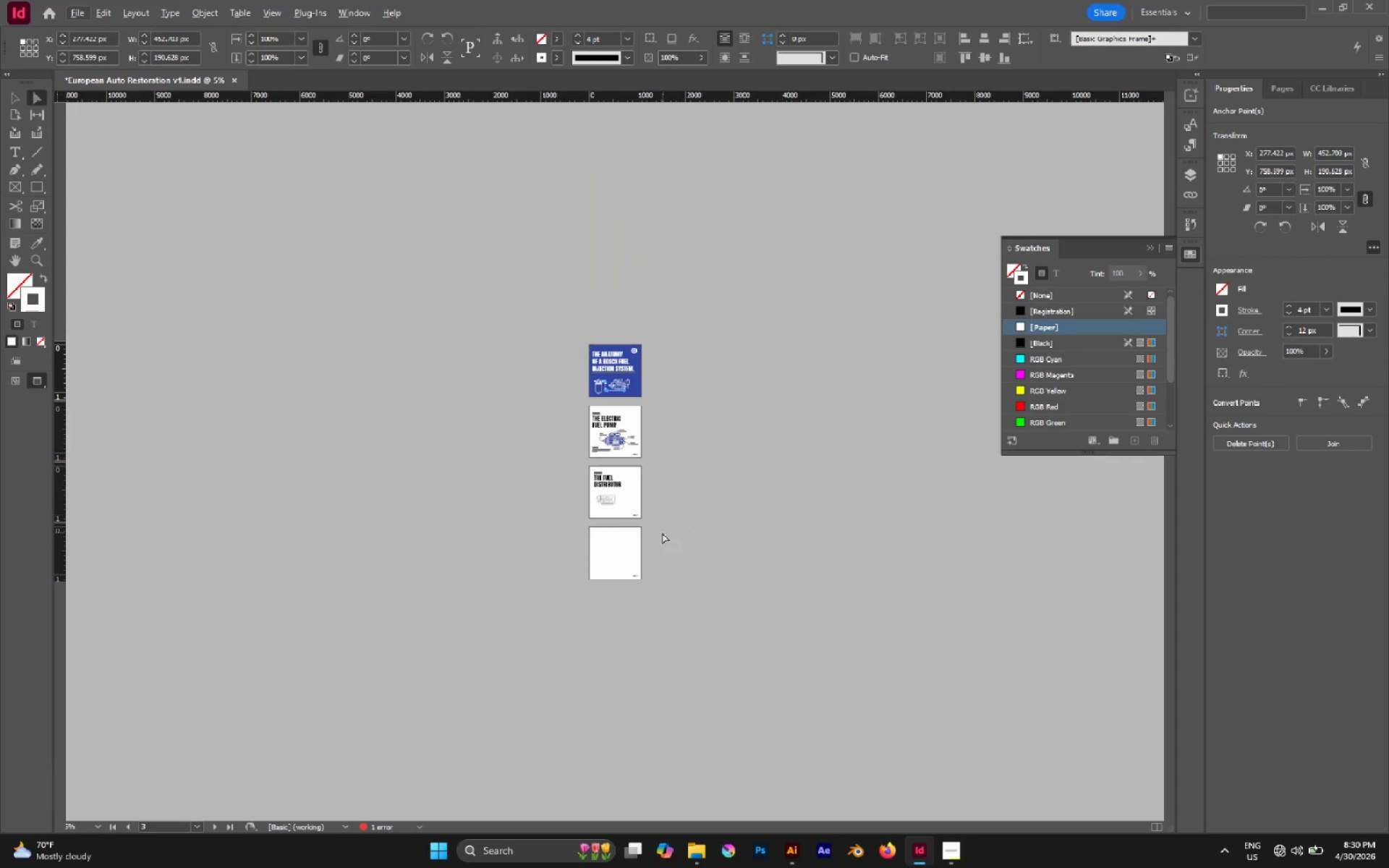 
scroll: coordinate [674, 481], scroll_direction: down, amount: 10.0
 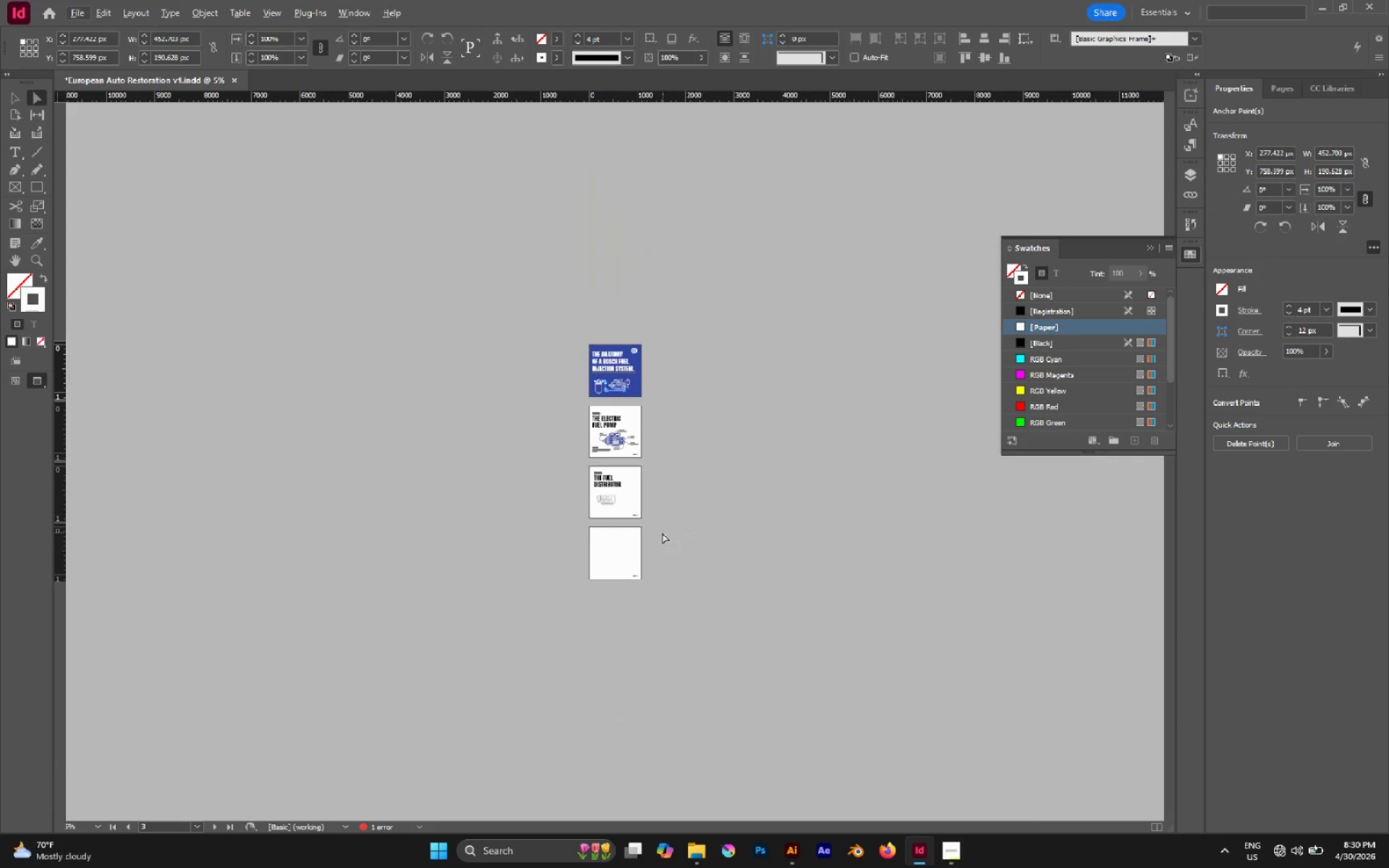 
hold_key(key=AltLeft, duration=0.52)
scroll: coordinate [639, 501], scroll_direction: up, amount: 3.0
 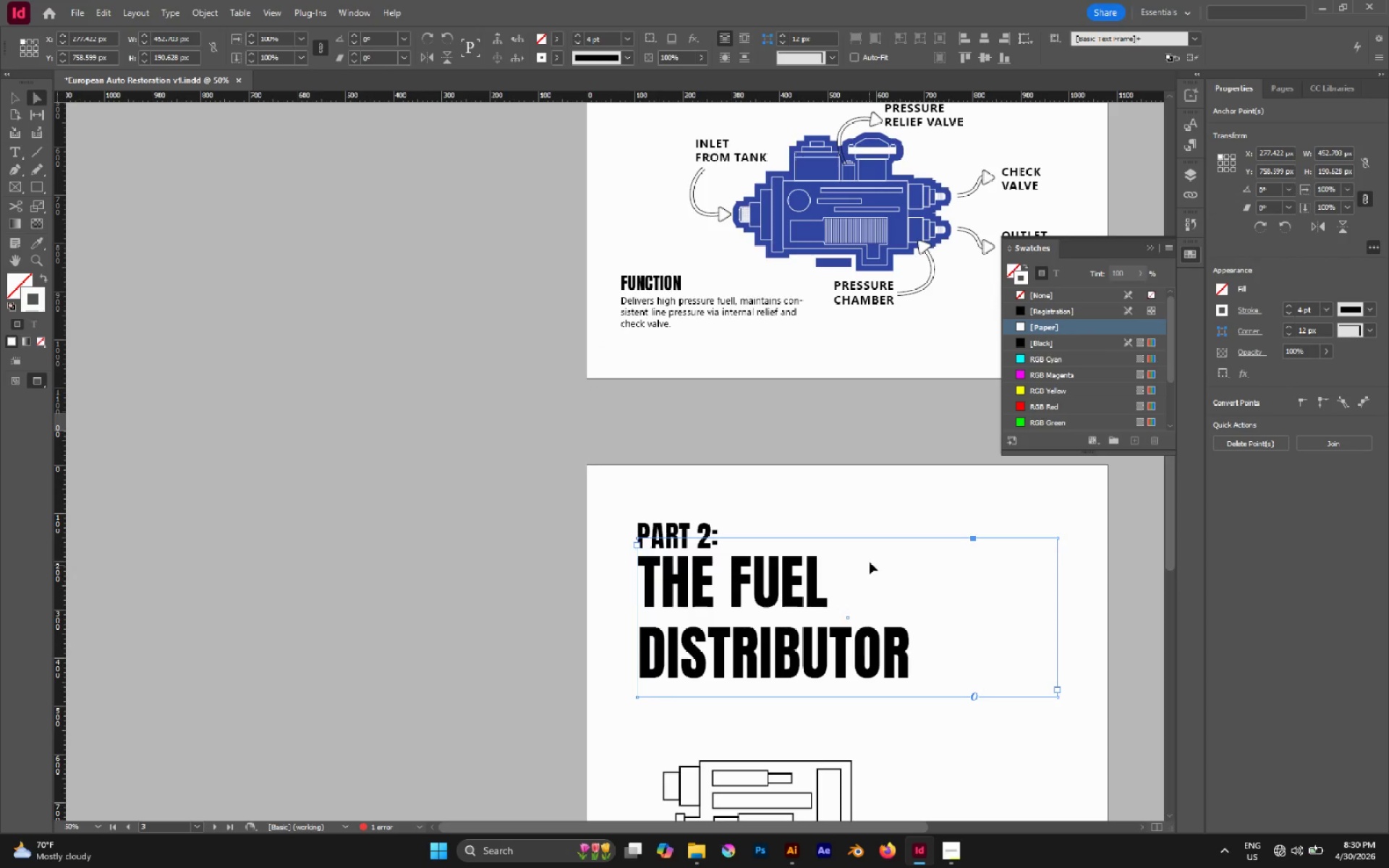 
double_click([846, 513])
 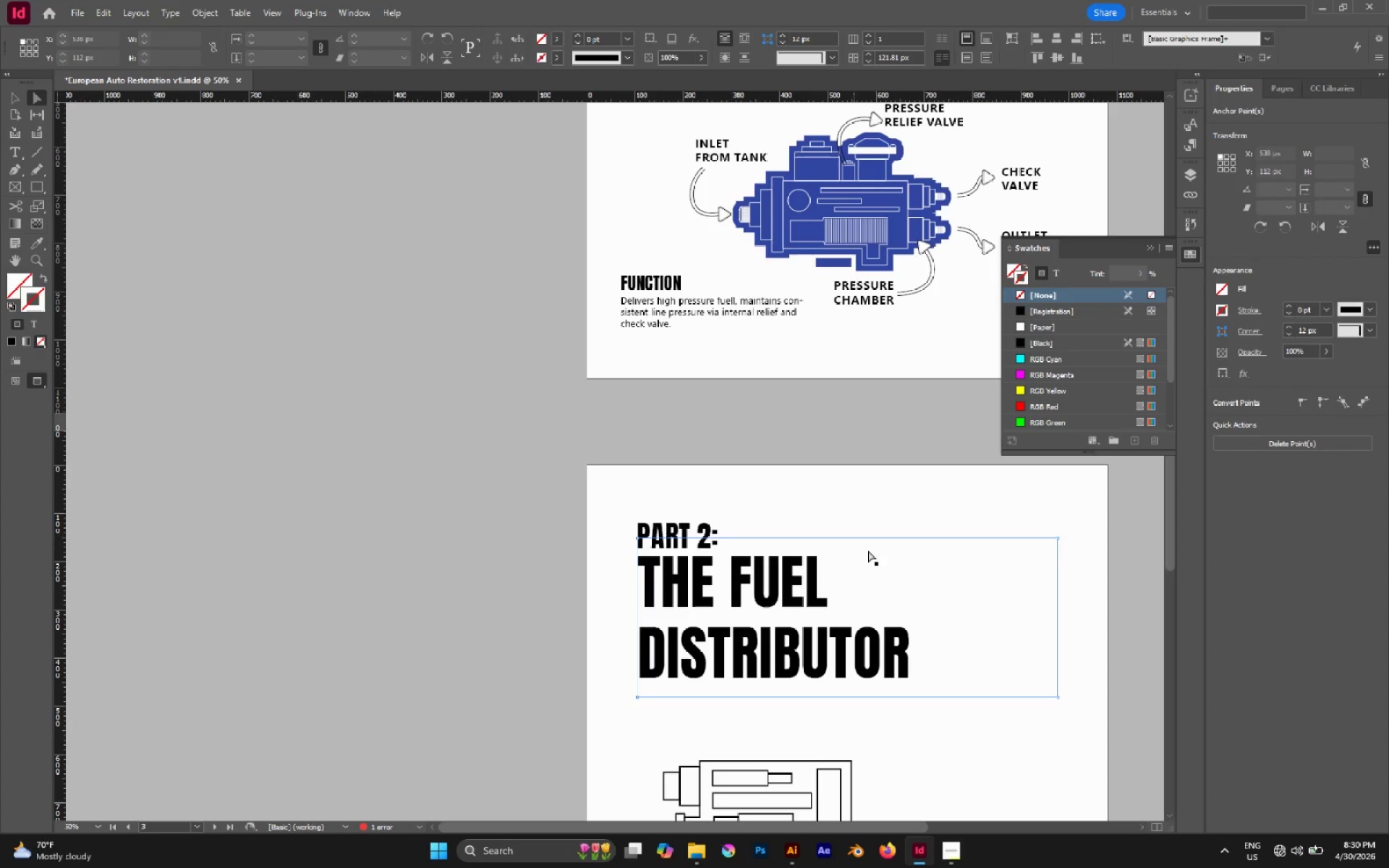 
hold_key(key=Space, duration=1.42)
 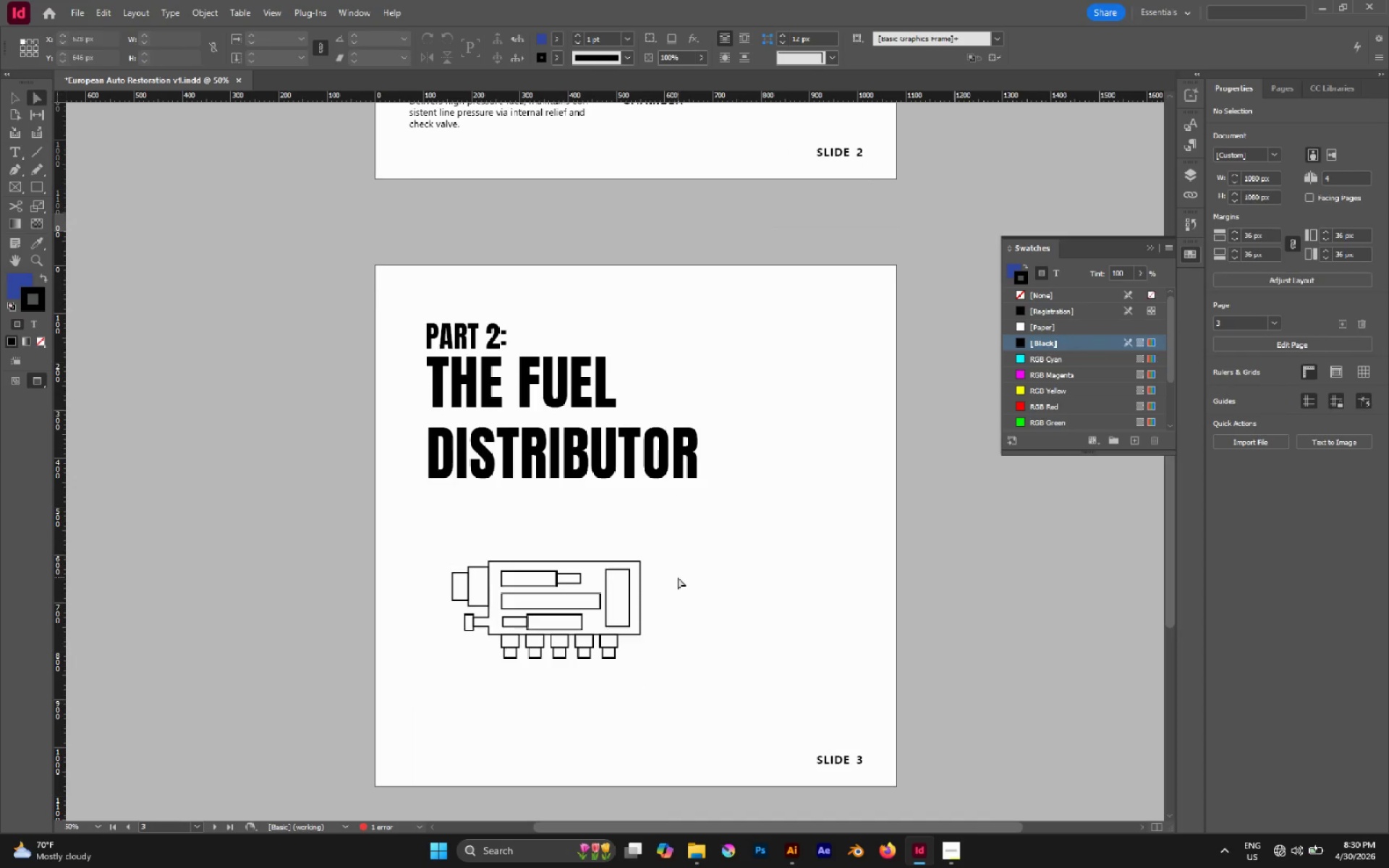 
left_click_drag(start_coordinate=[803, 548], to_coordinate=[592, 349])
 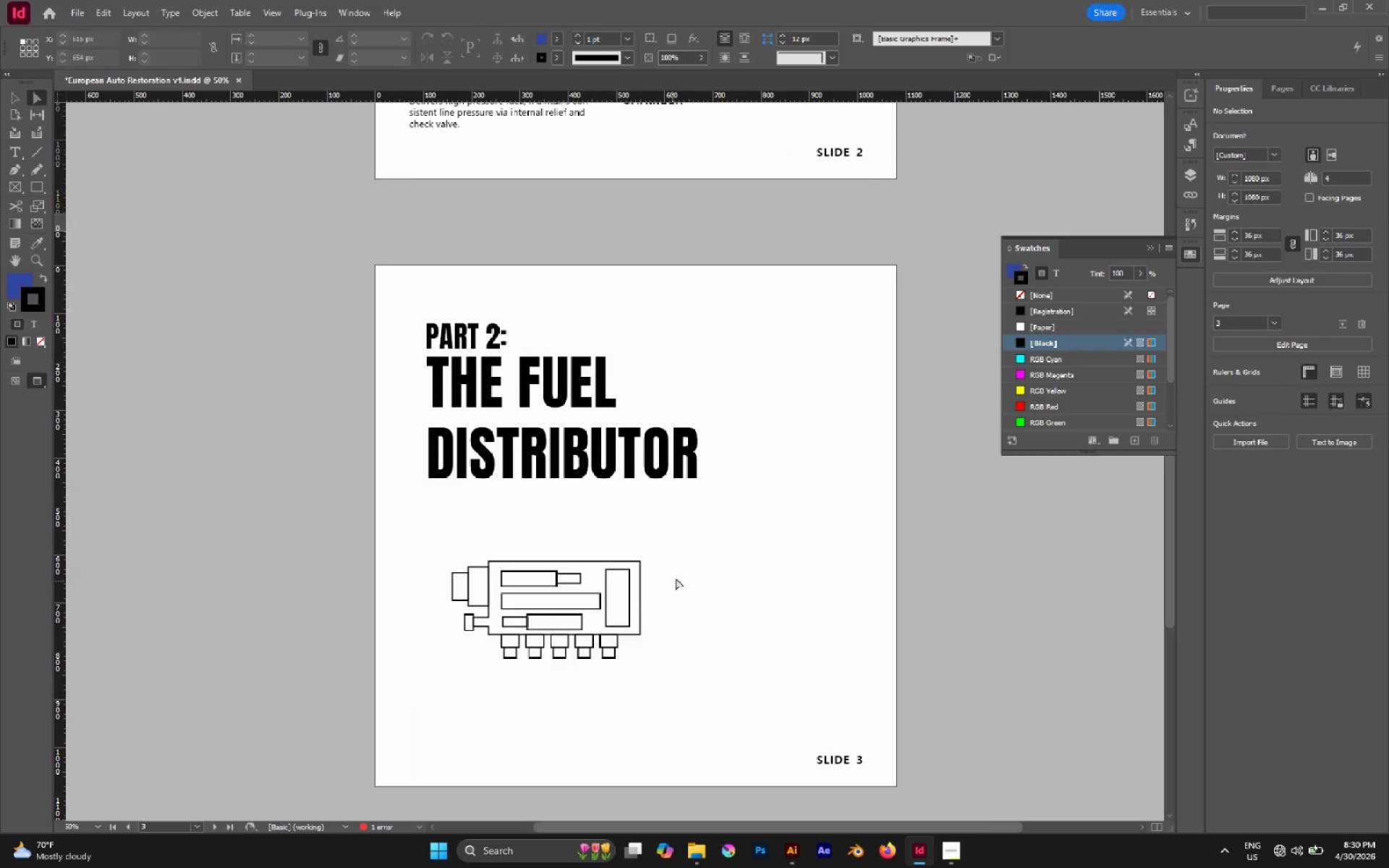 
left_click([678, 577])
 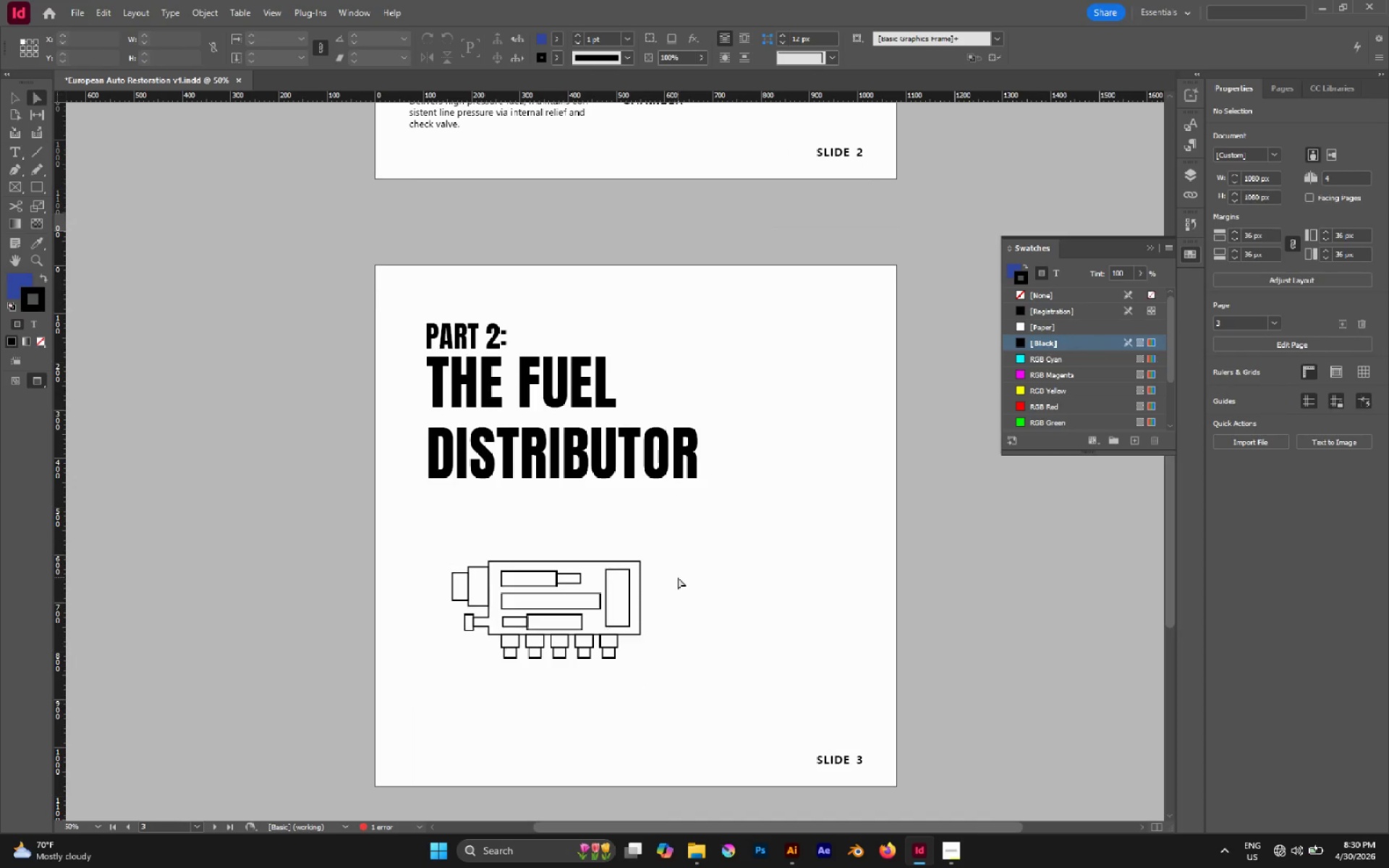 
key(Control+V)
 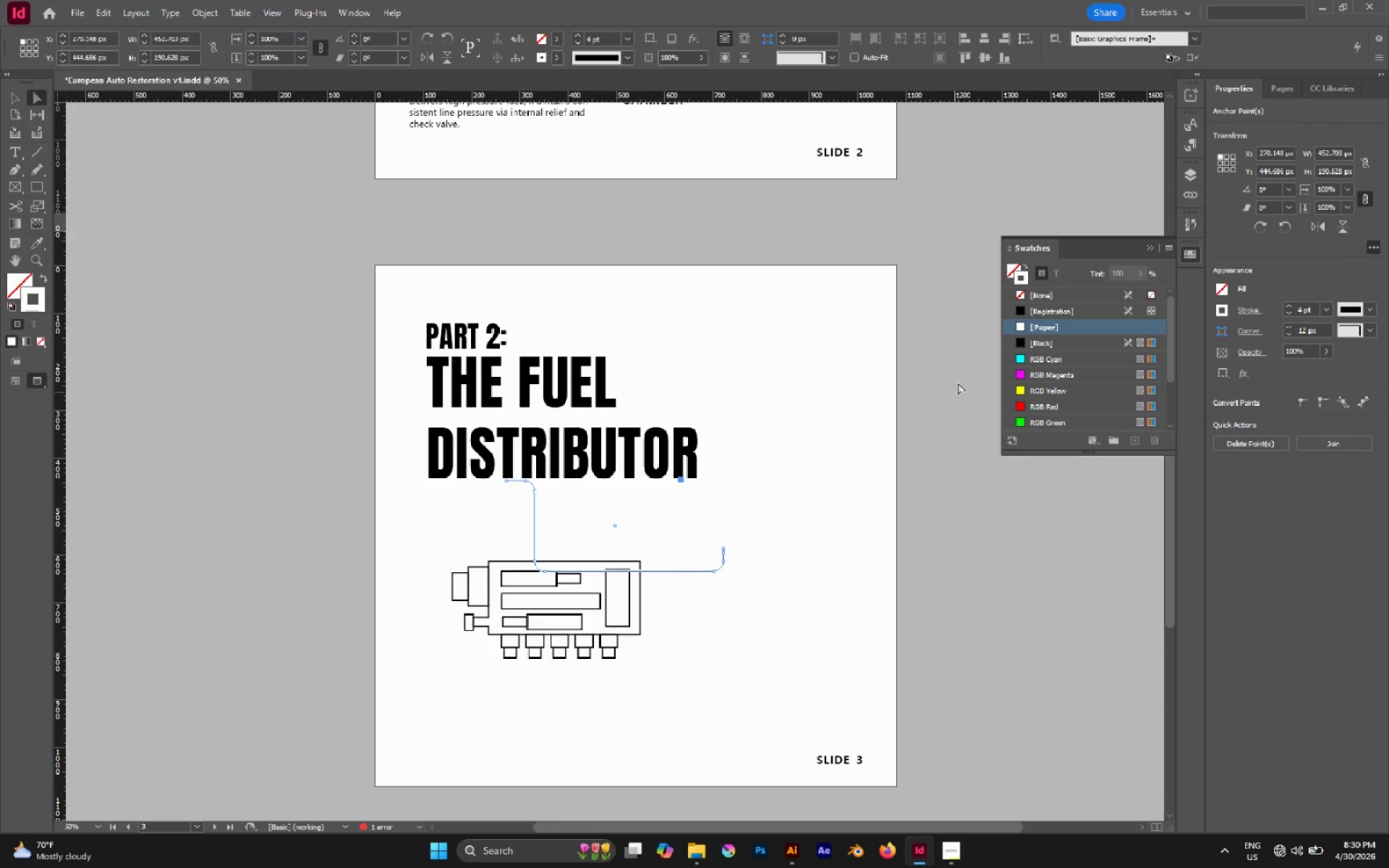 
left_click([1039, 341])
 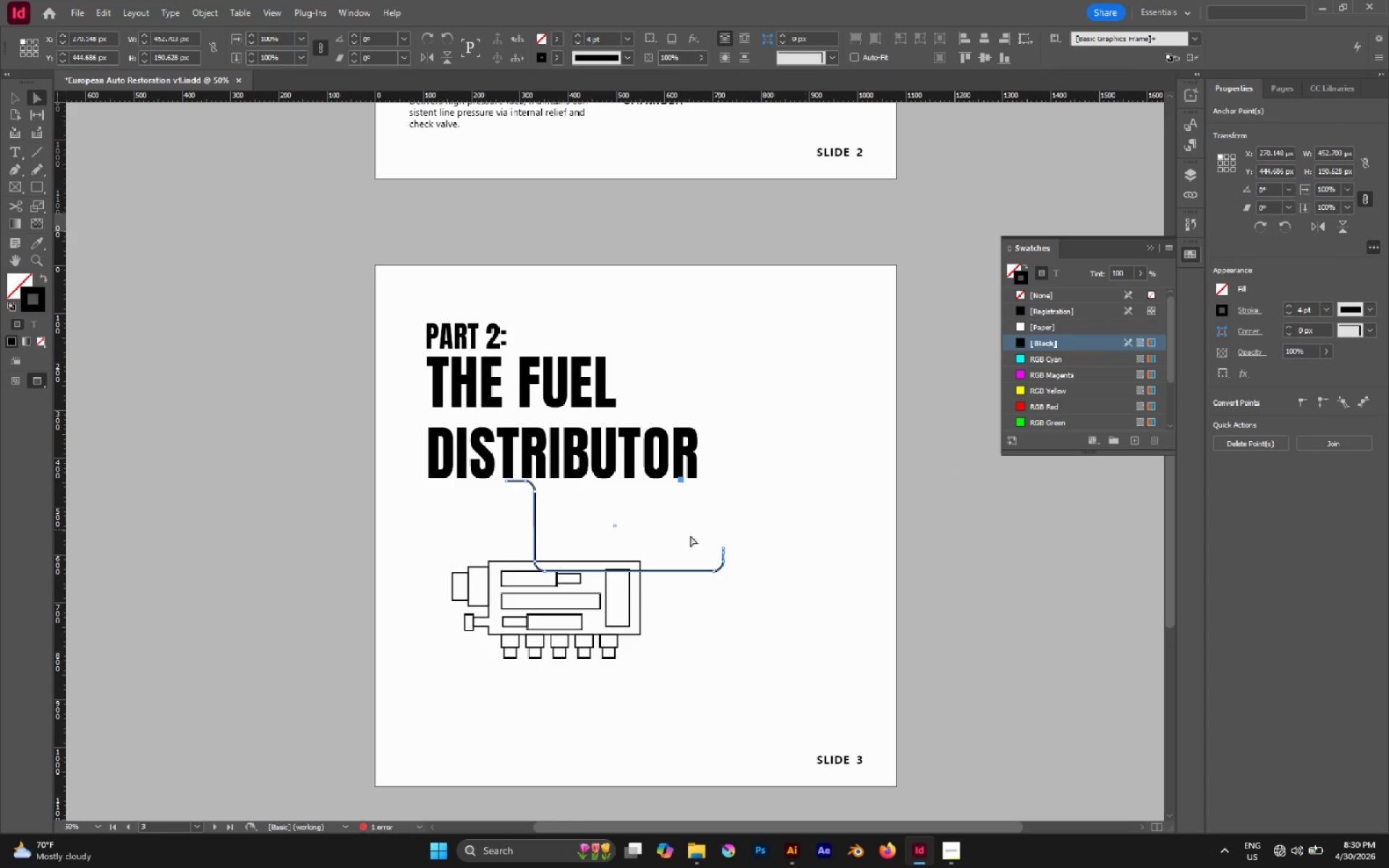 
key(A)
 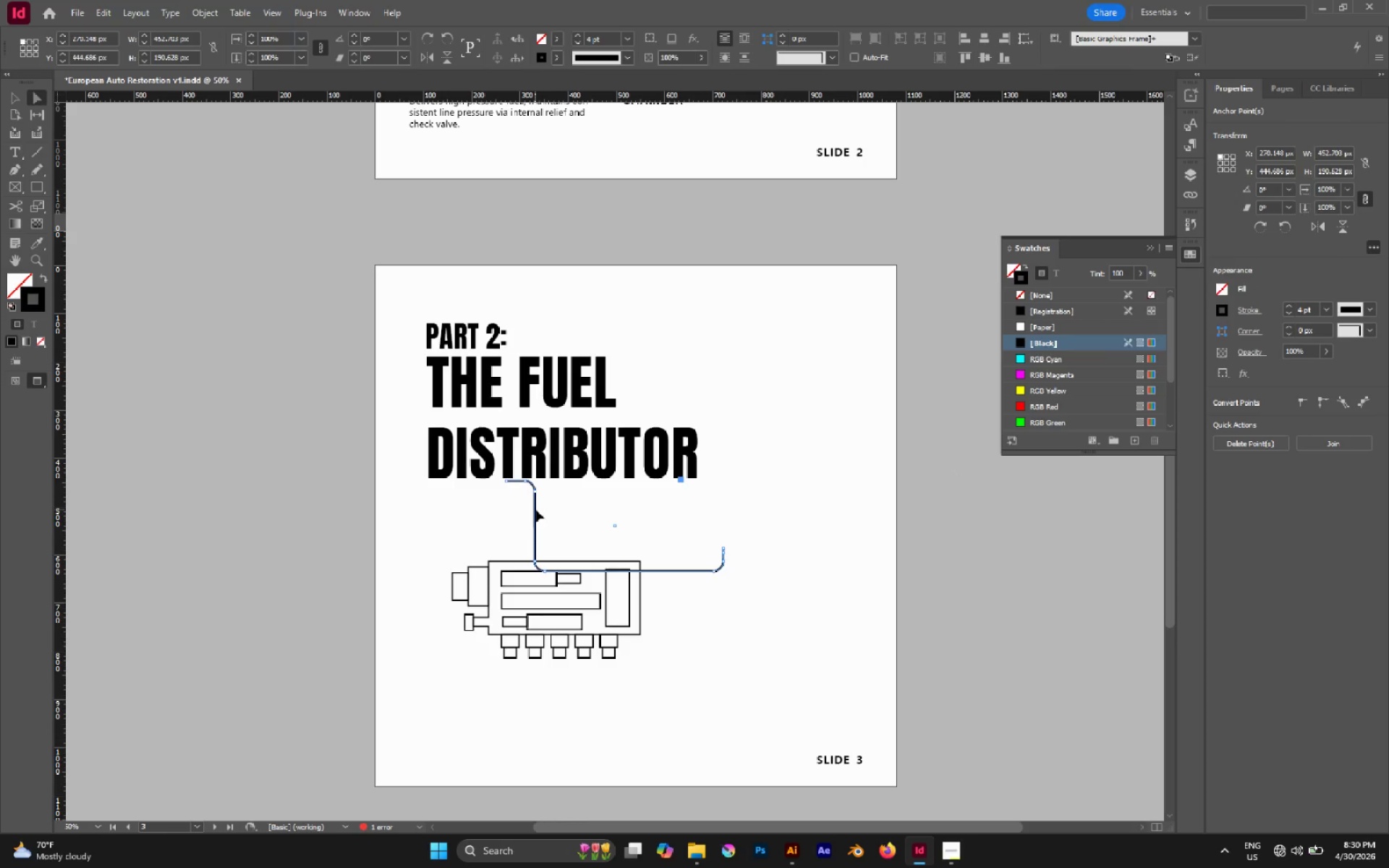 
left_click([555, 514])
 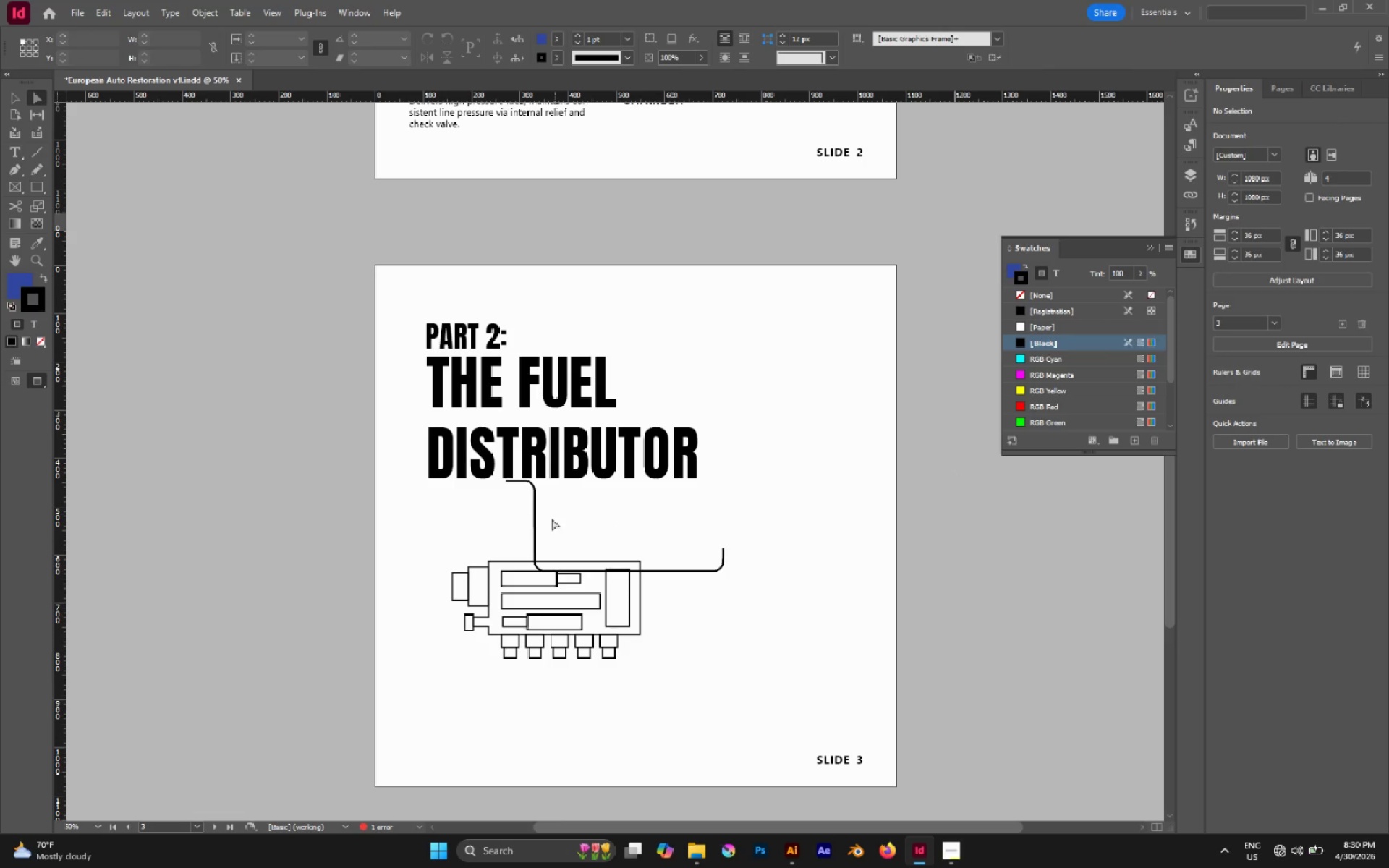 
hold_key(key=AltLeft, duration=1.11)
left_click([534, 513])
 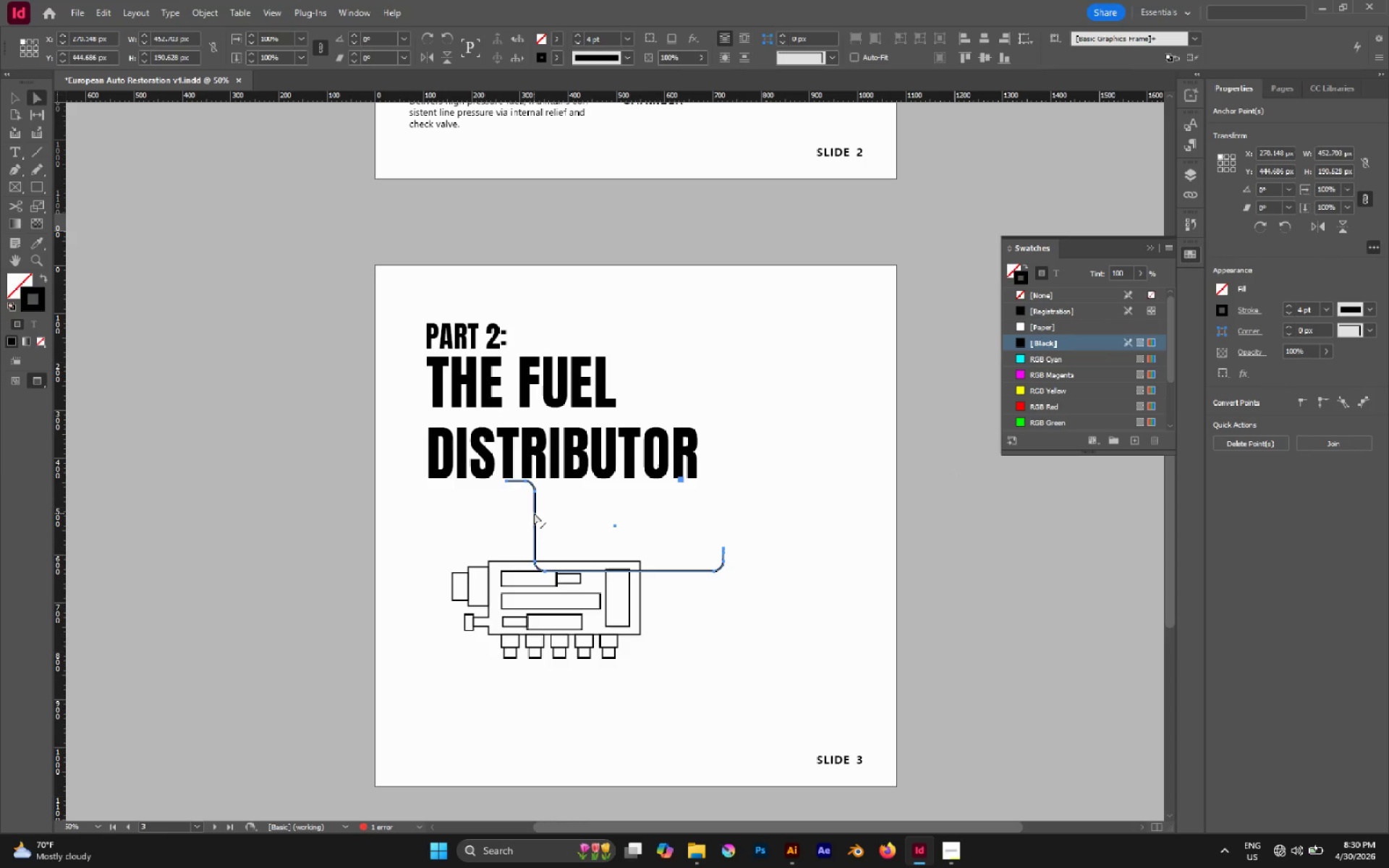 
left_click_drag(start_coordinate=[534, 513], to_coordinate=[564, 644])
 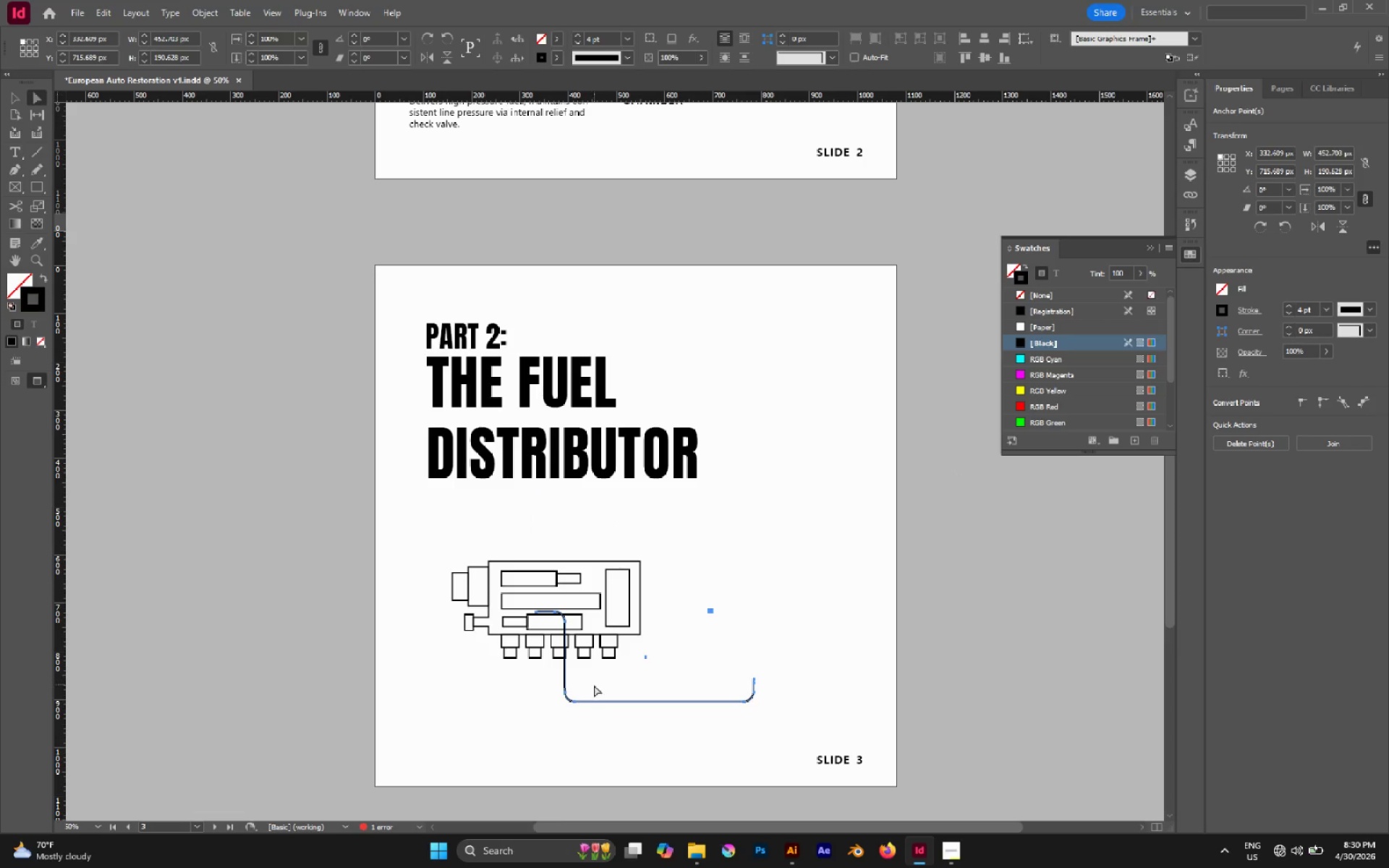 
hold_key(key=AltLeft, duration=0.48)
scroll: coordinate [614, 707], scroll_direction: up, amount: 1.0
 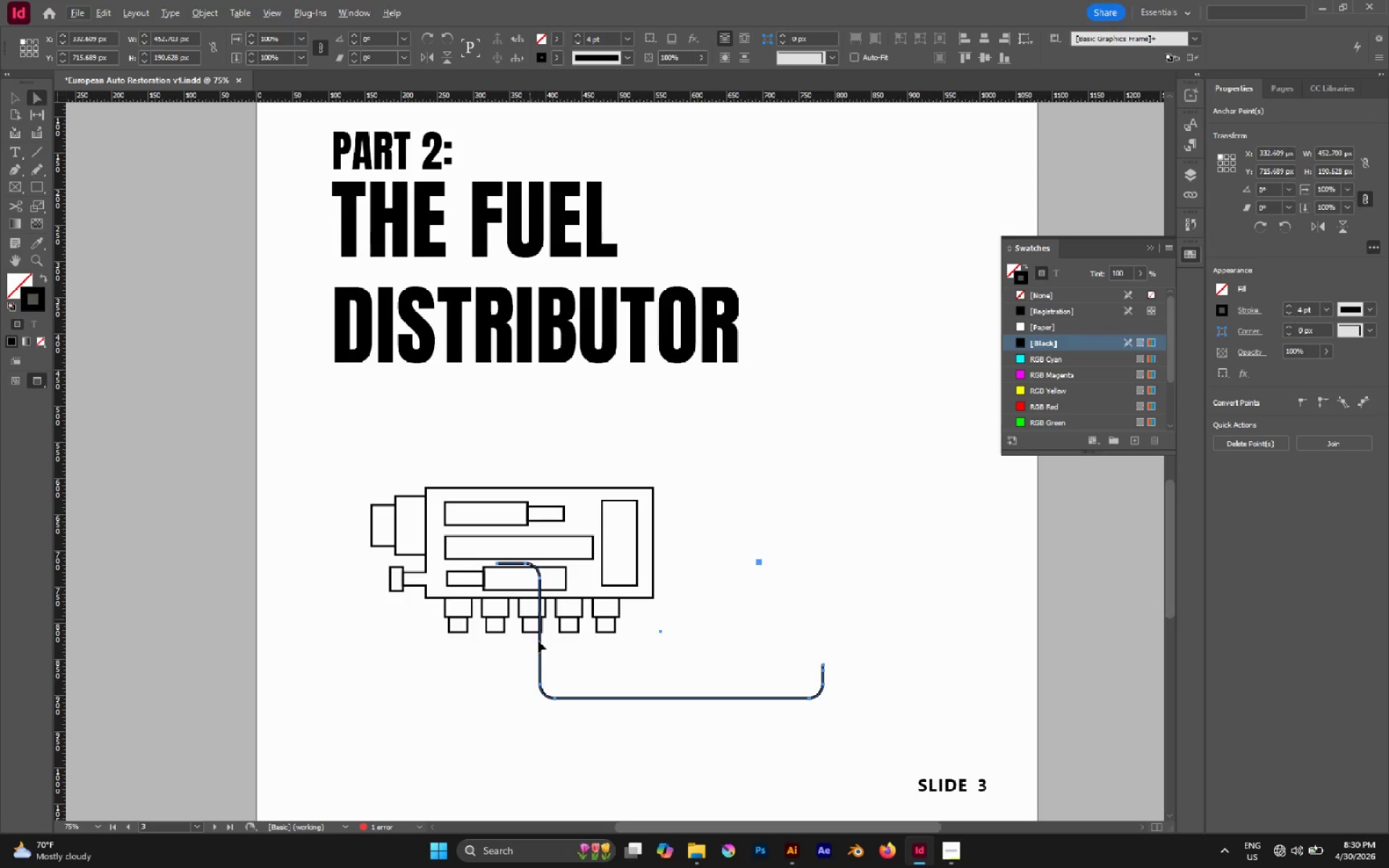 
key(V)
 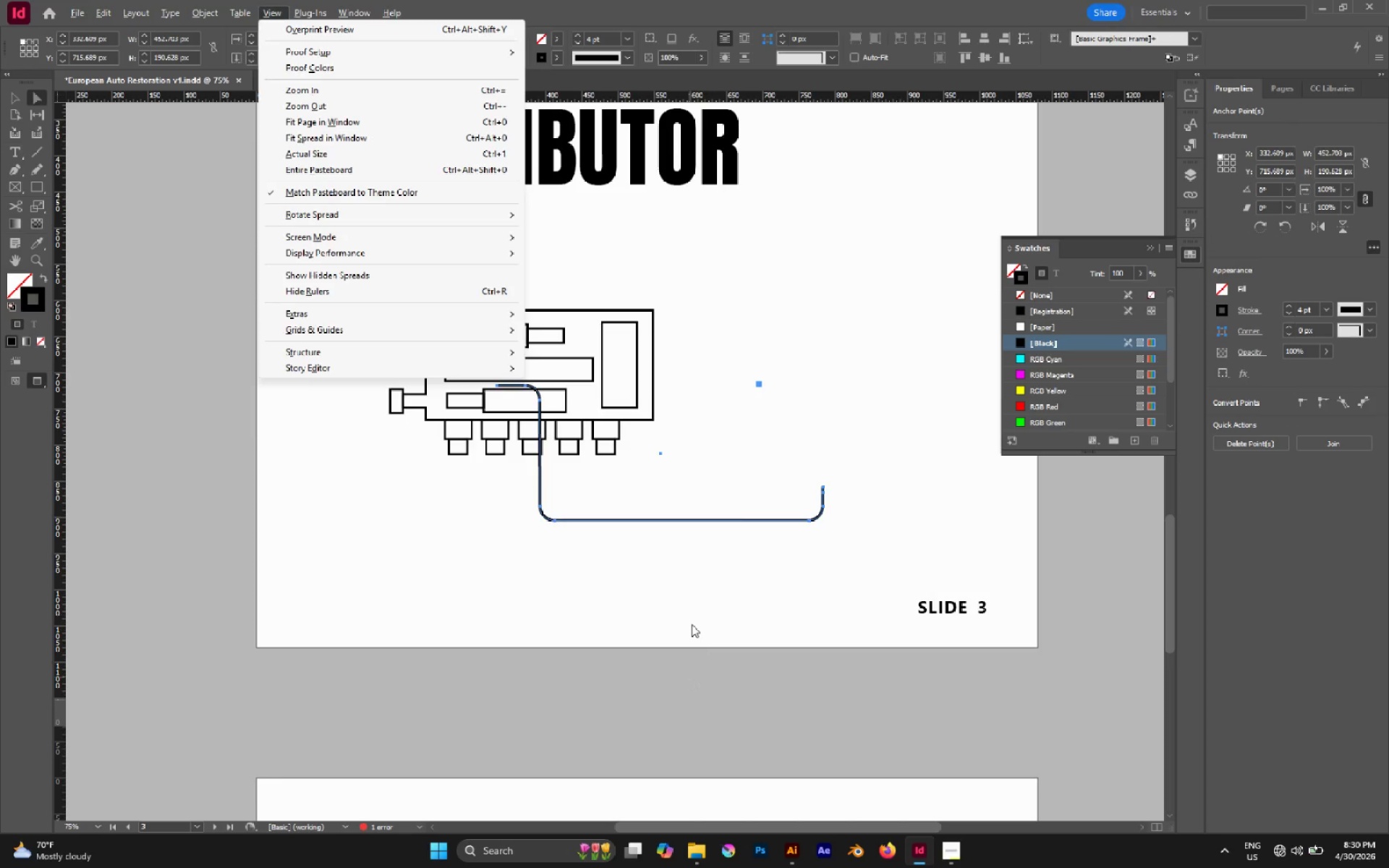 
scroll: coordinate [690, 680], scroll_direction: down, amount: 3.0
 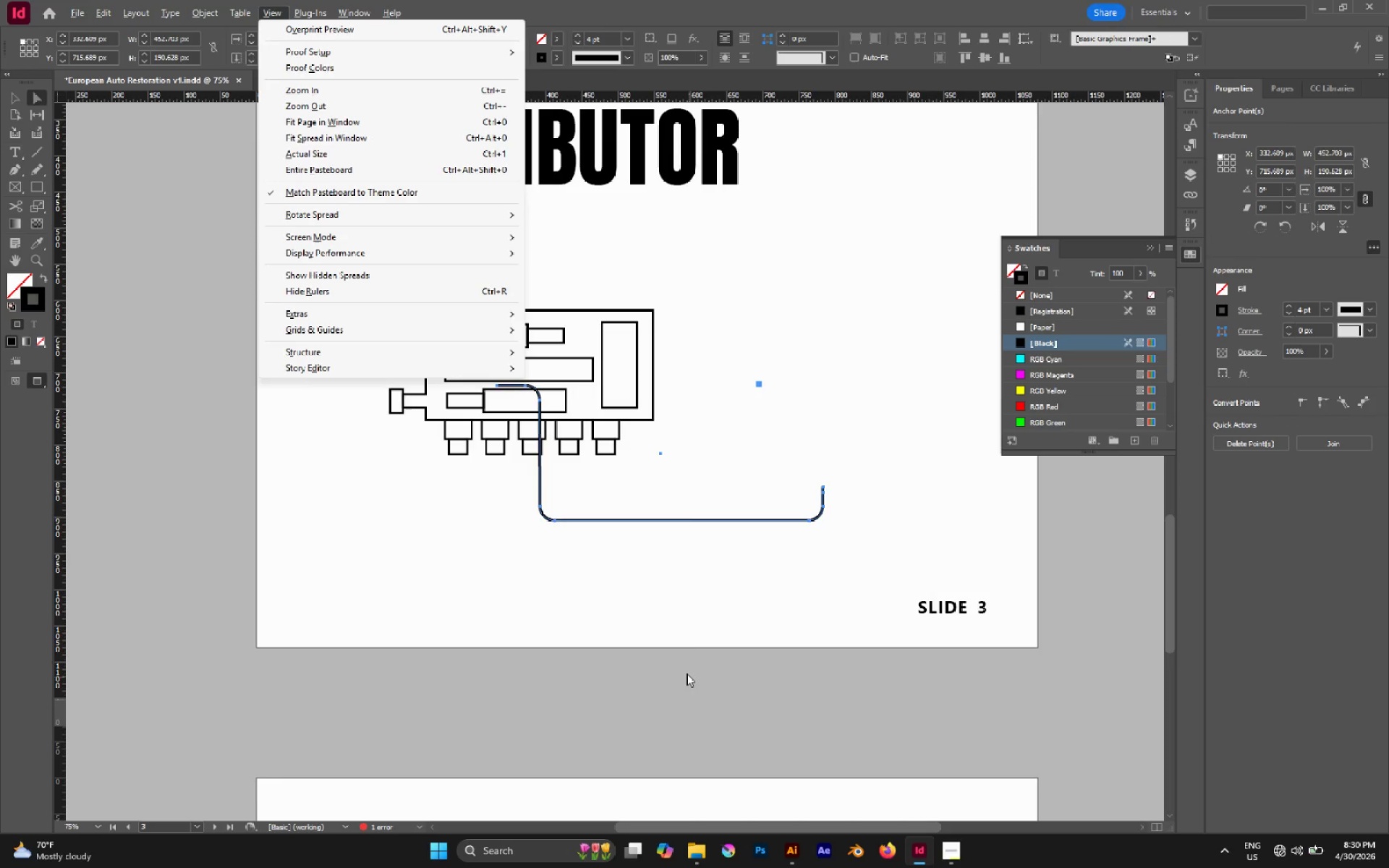 
left_click([692, 624])
 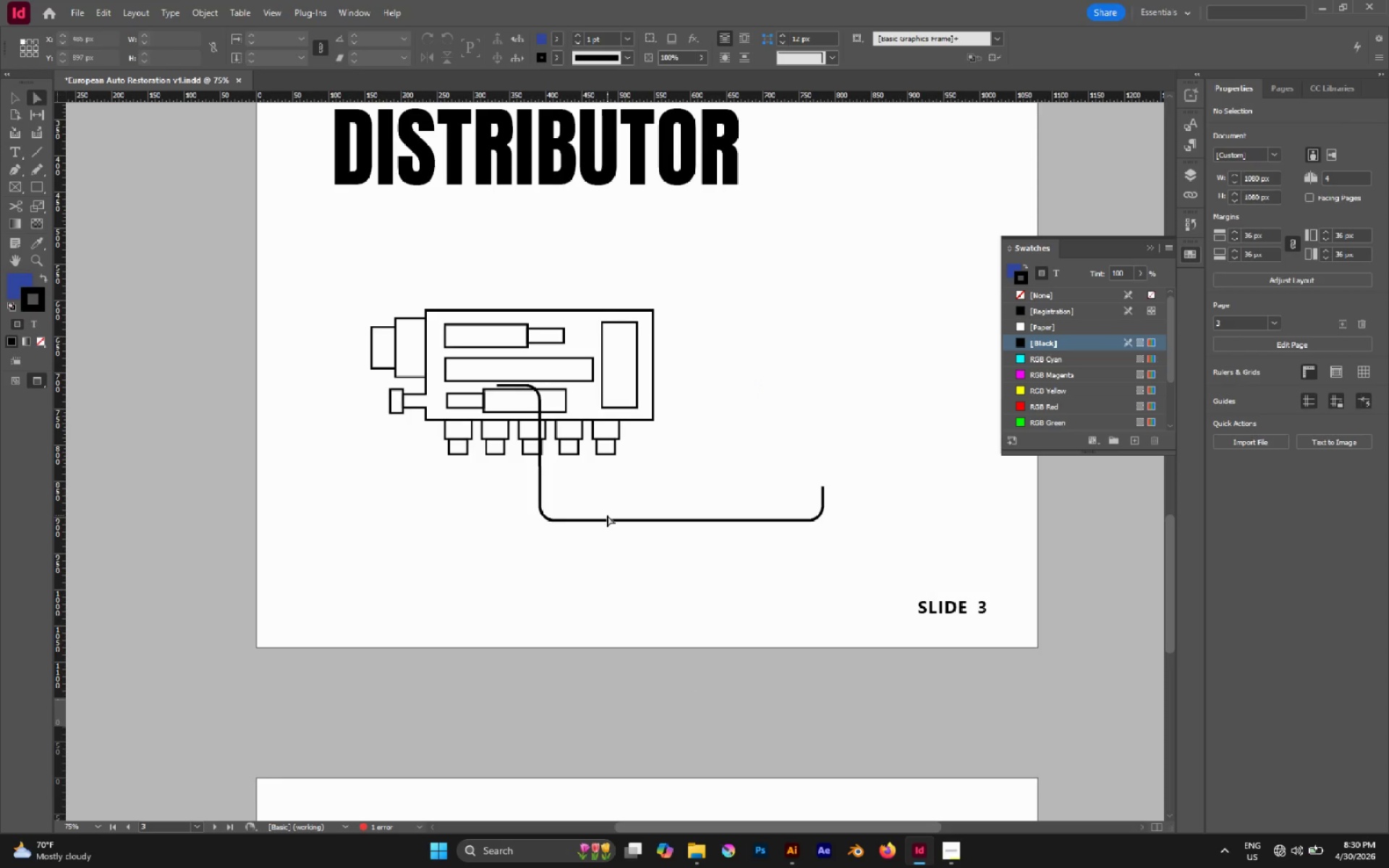 
key(V)
 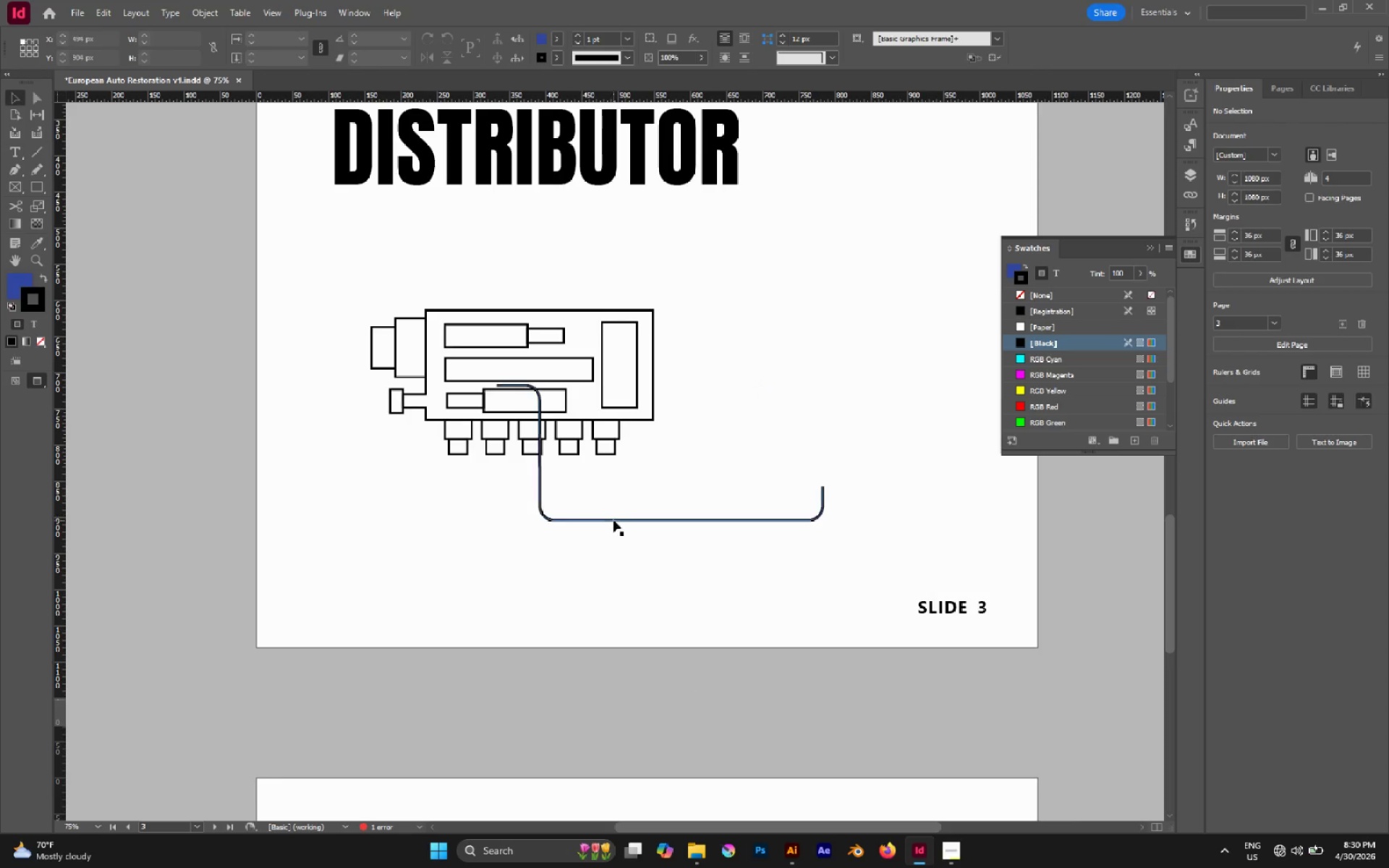 
left_click([613, 520])
 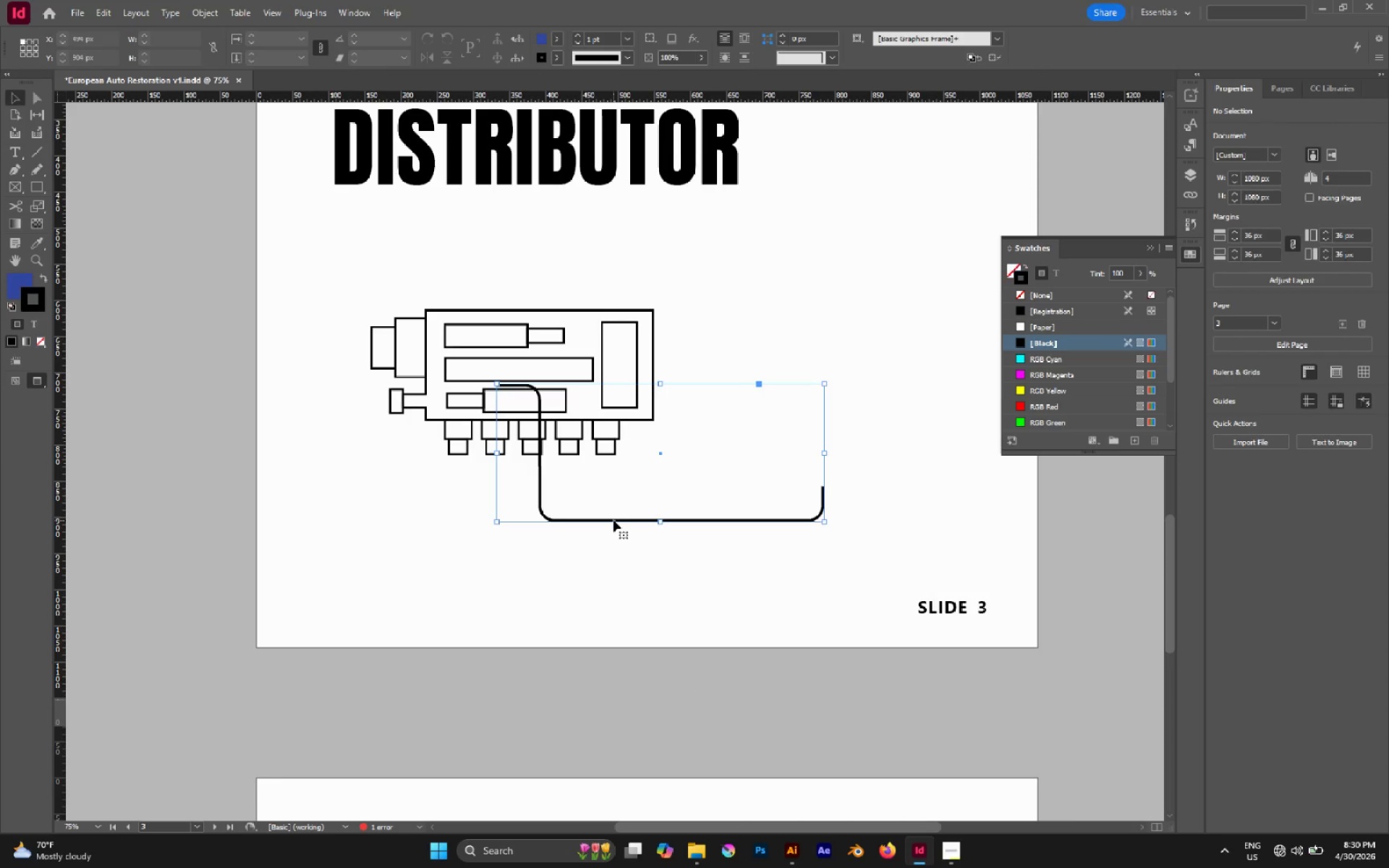 
left_click_drag(start_coordinate=[613, 520], to_coordinate=[583, 605])
 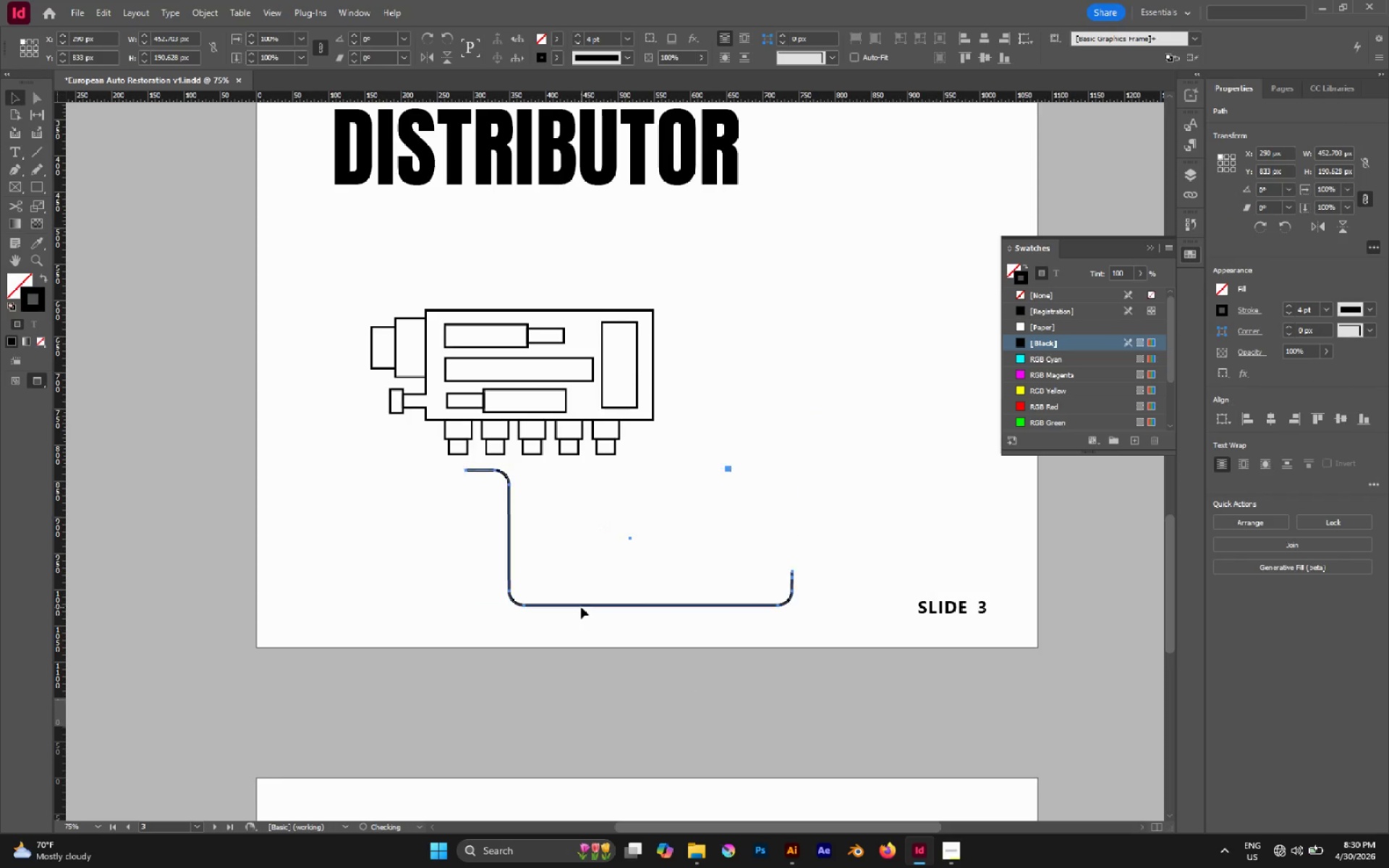 
key(A)
 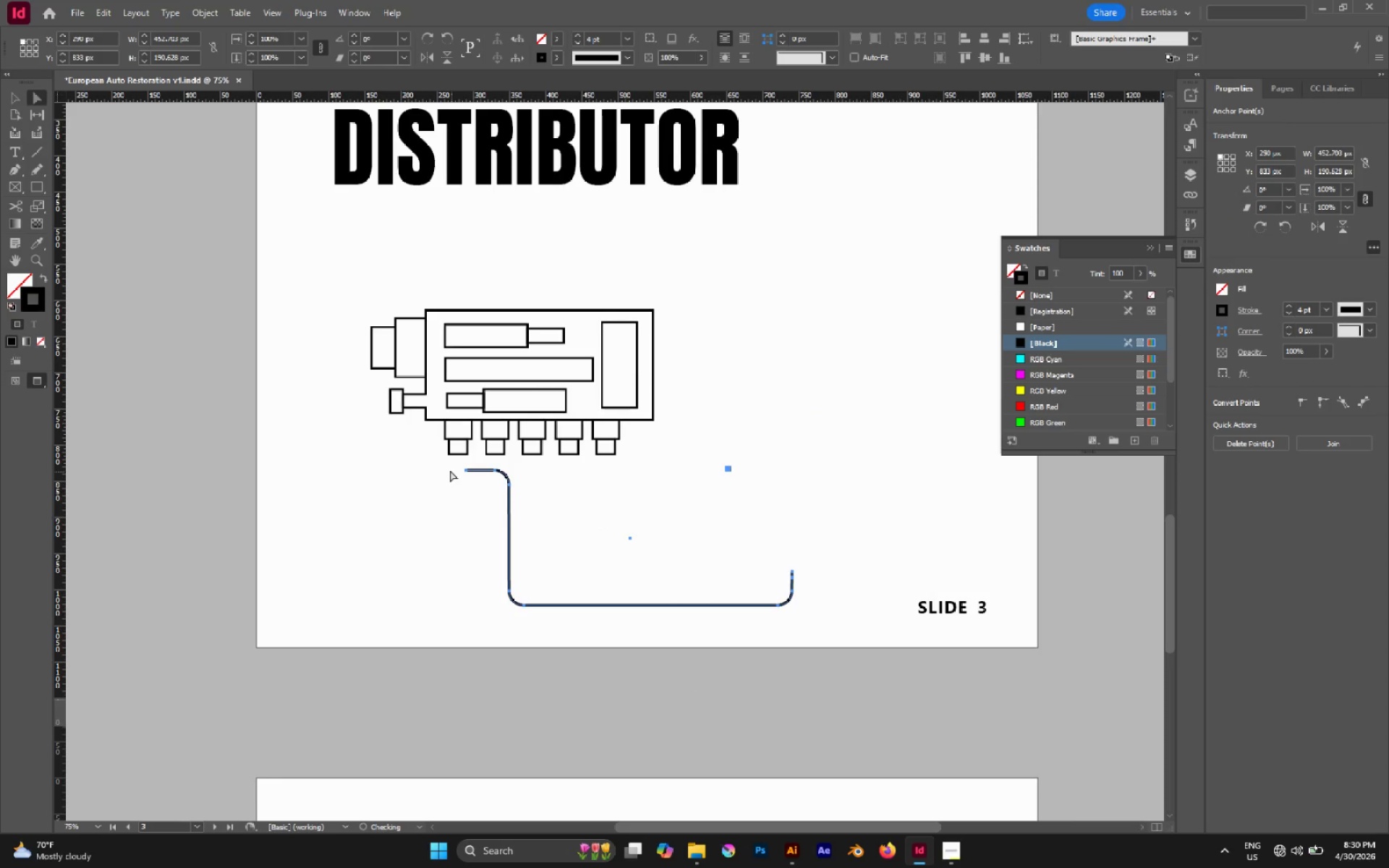 
left_click_drag(start_coordinate=[446, 467], to_coordinate=[524, 482])
 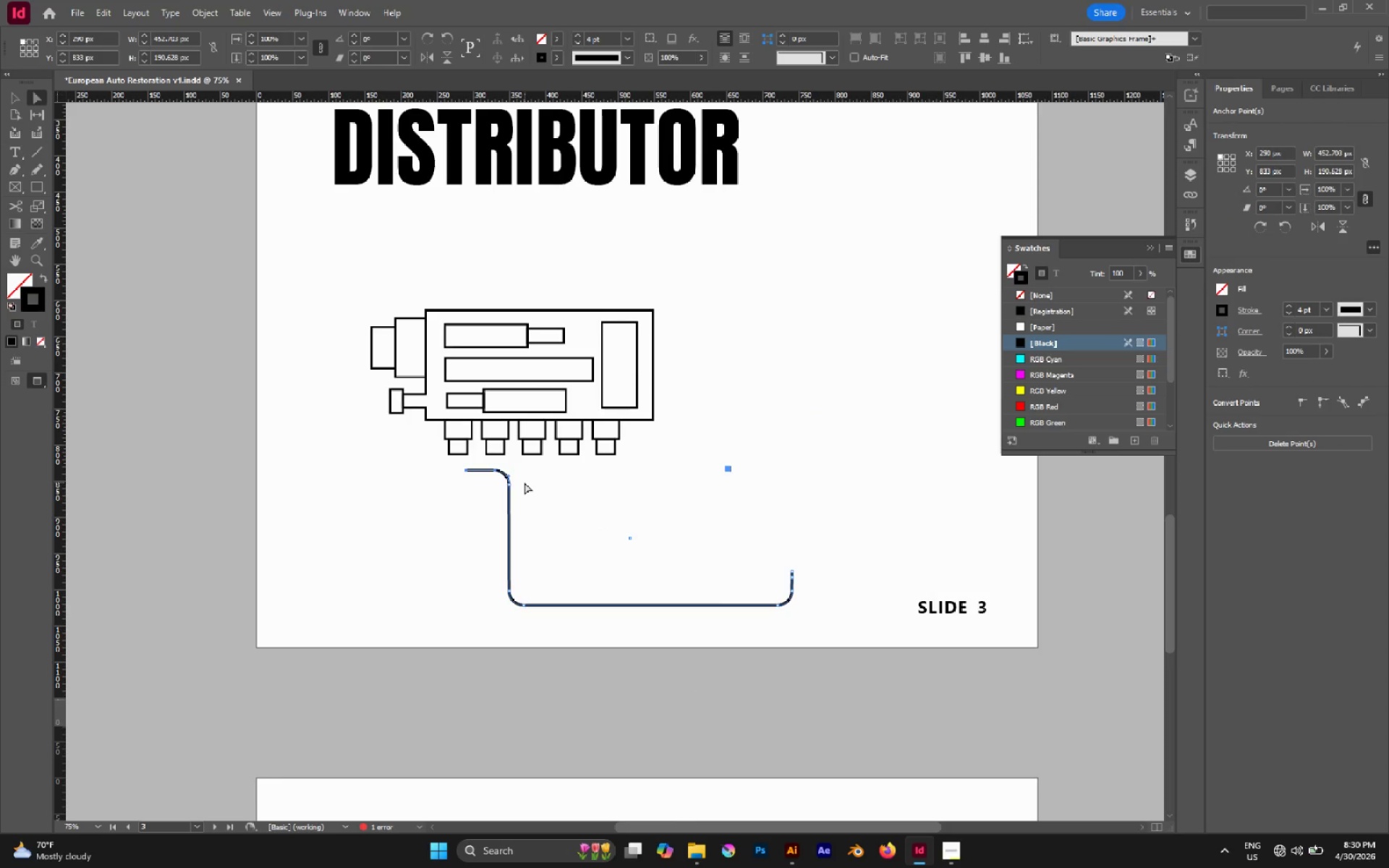 
key(Delete)
 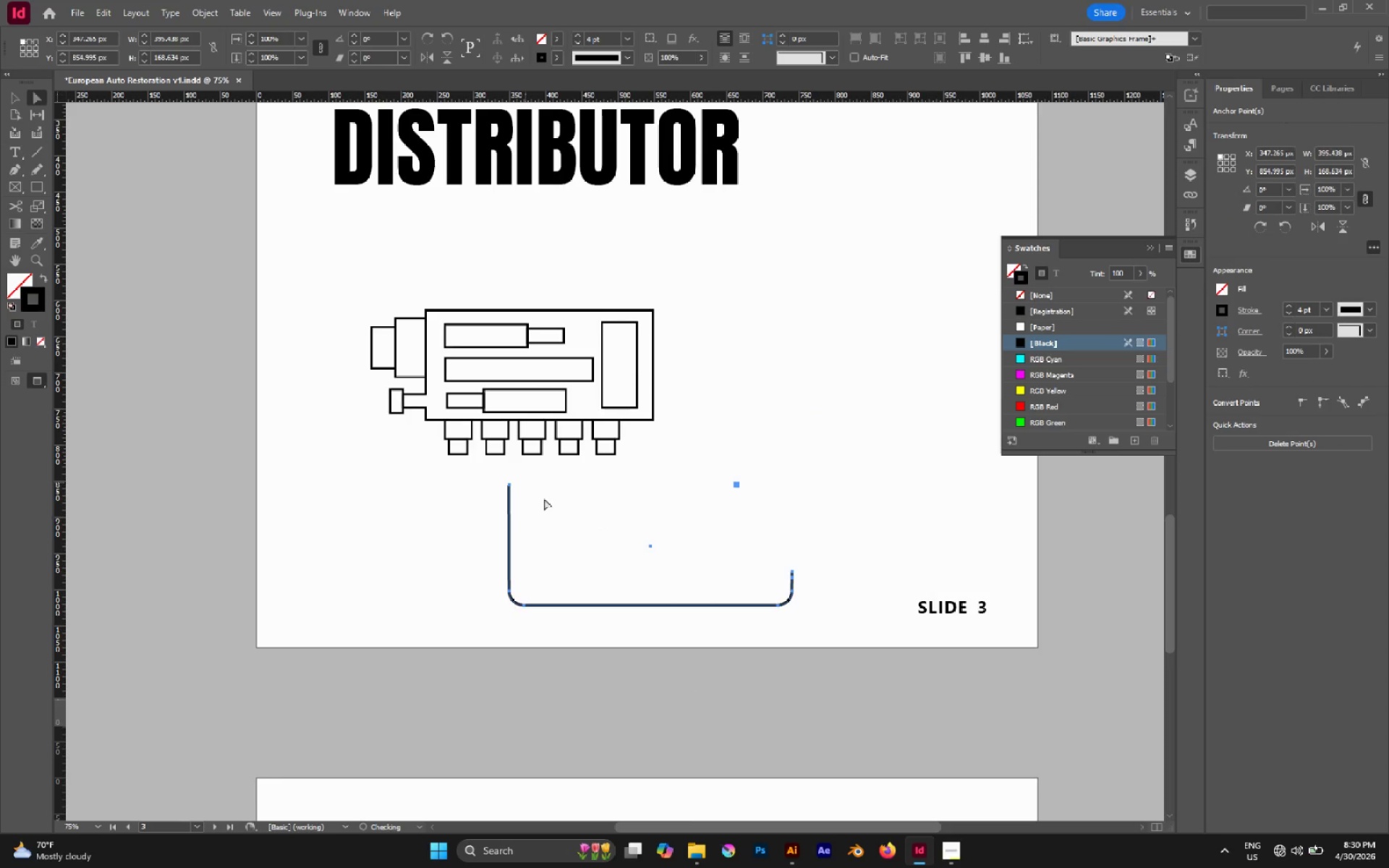 
left_click([555, 506])
 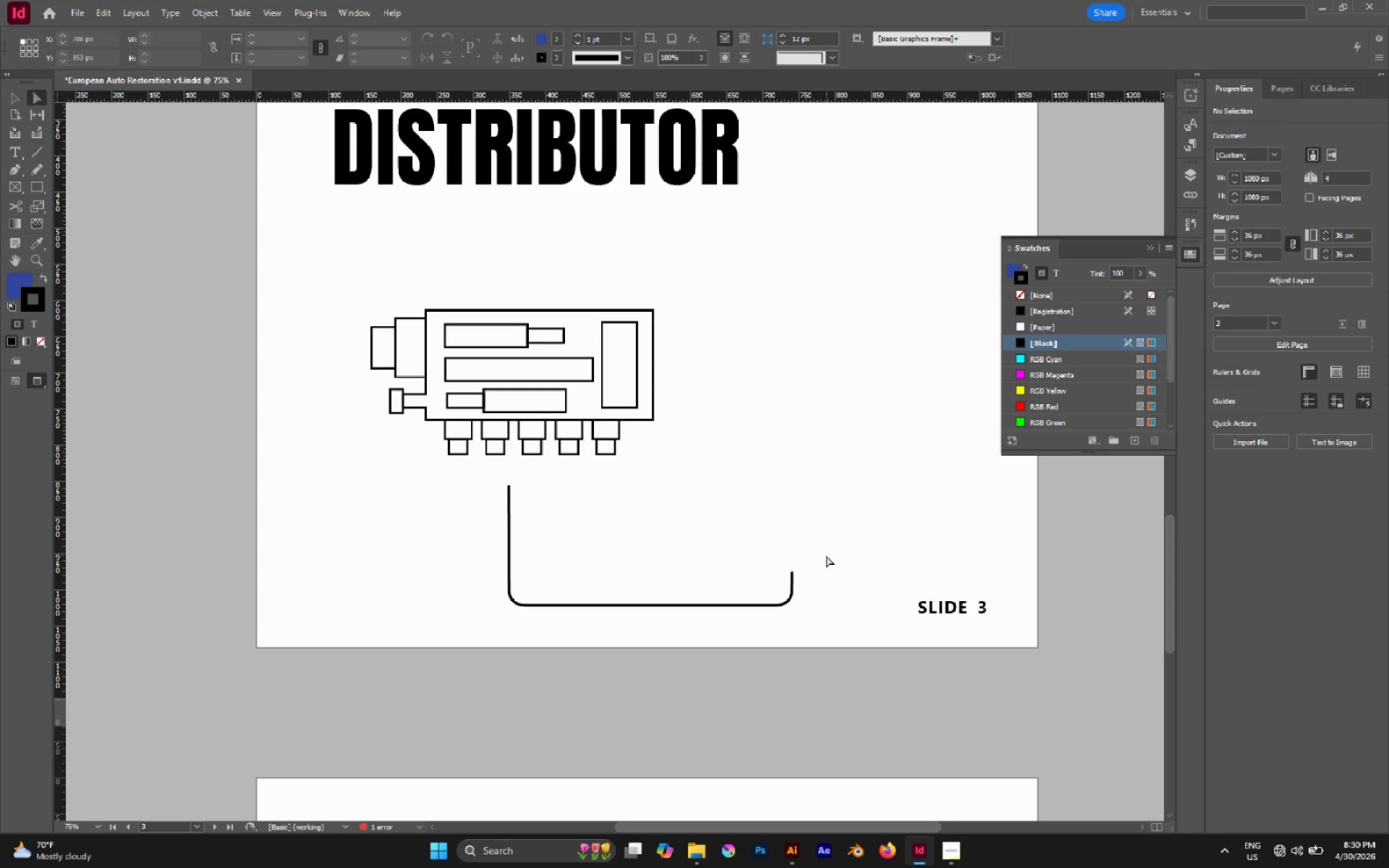 
wait(15.73)
 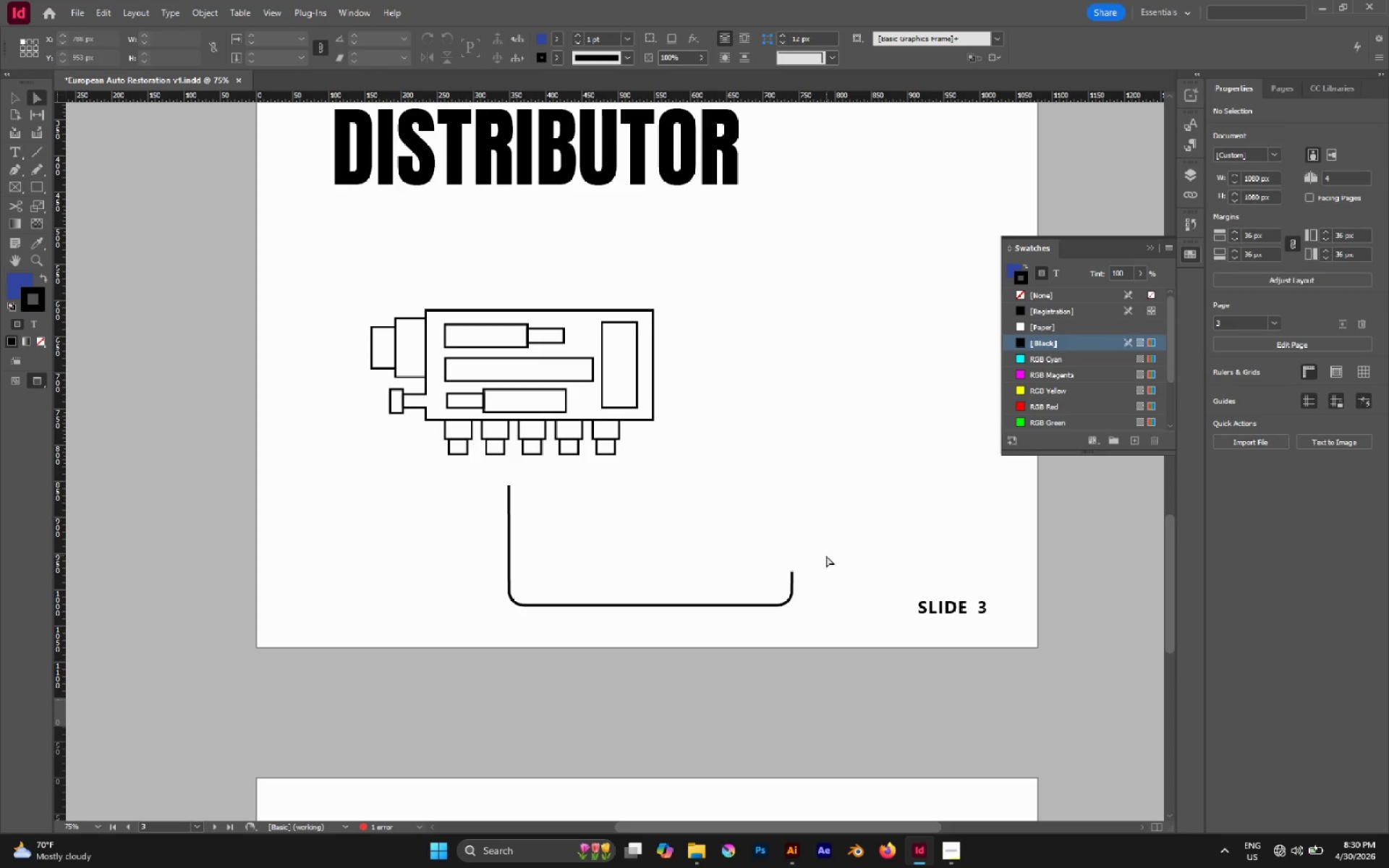 
key(V)
 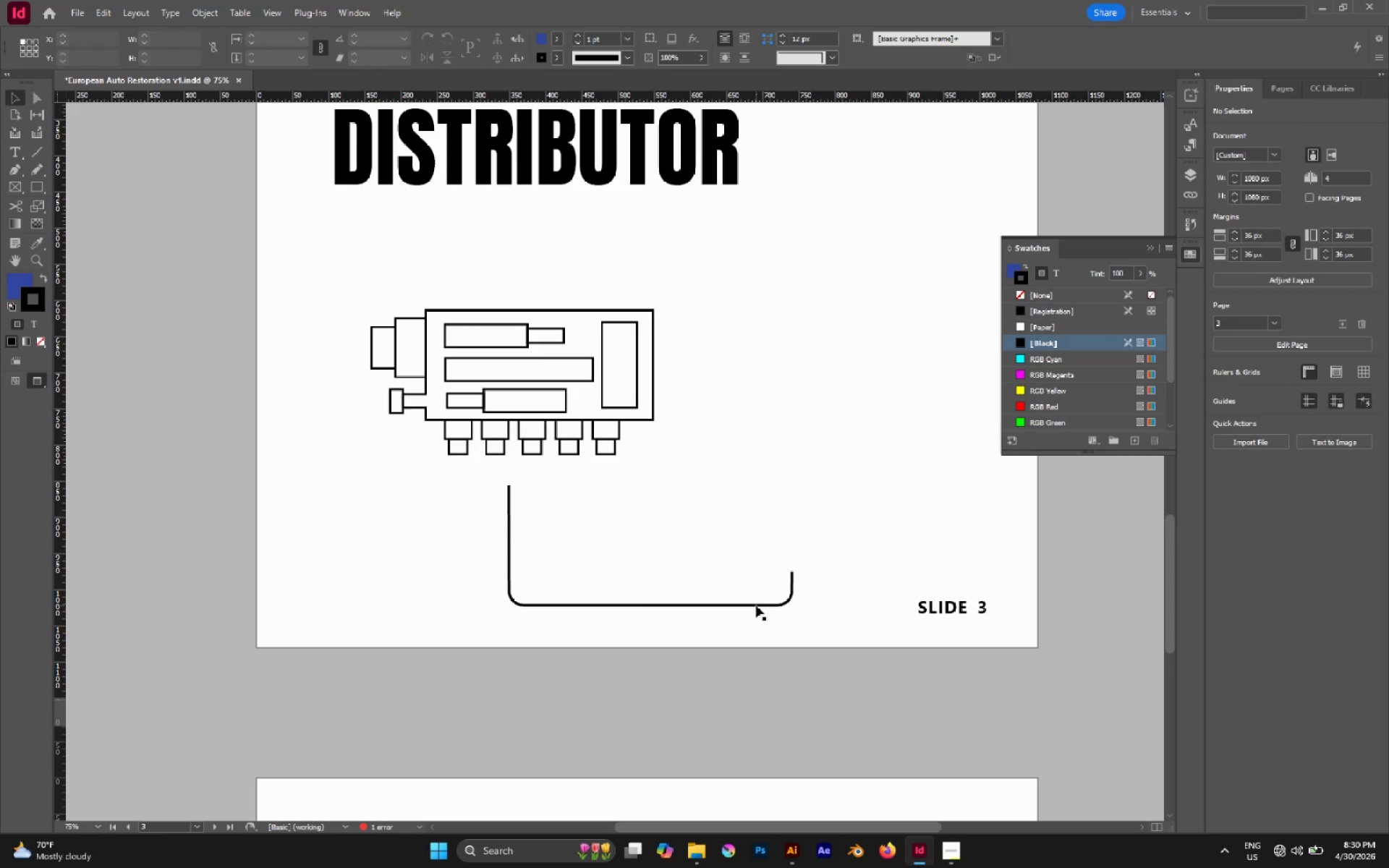 
left_click([756, 605])
 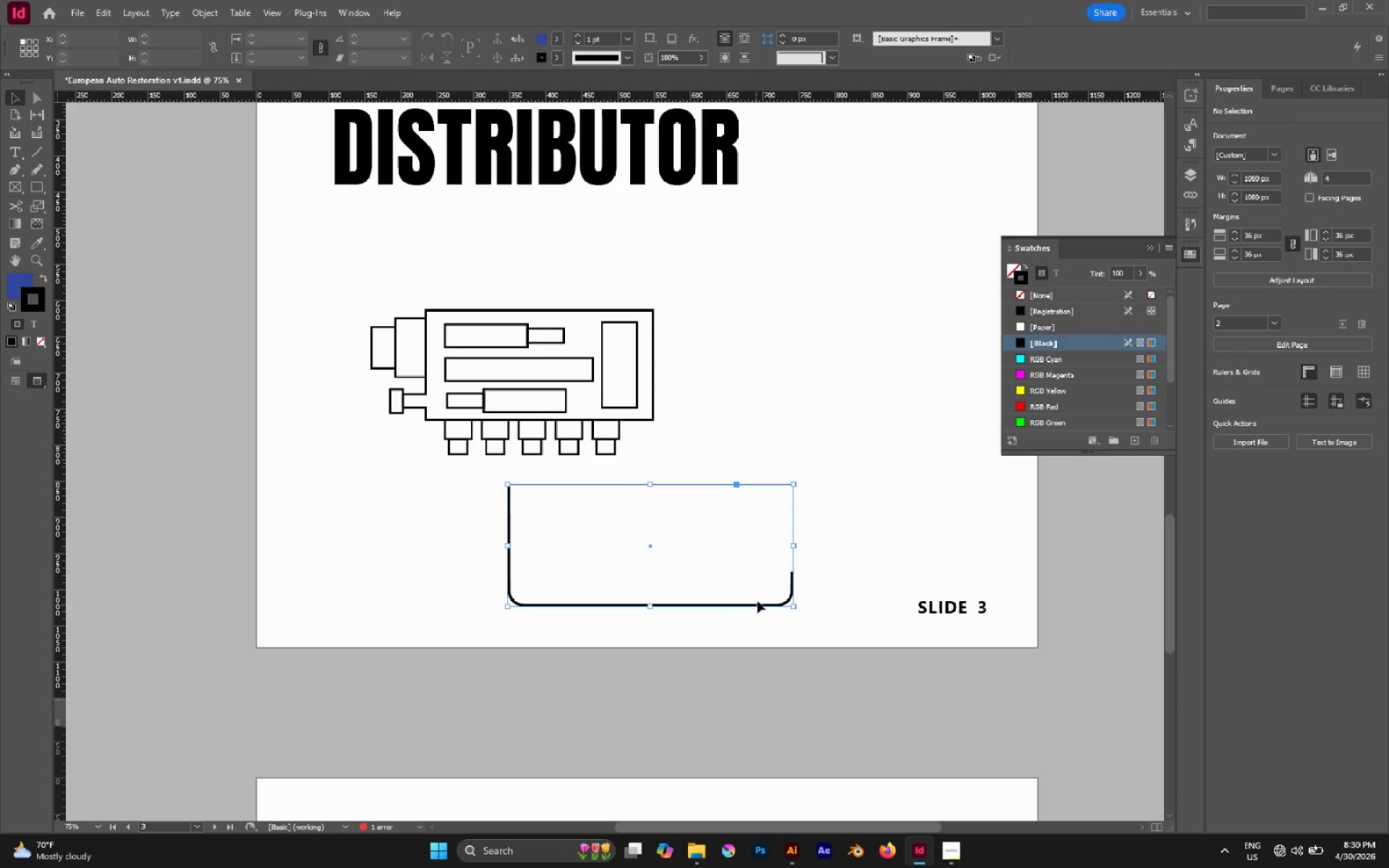 
hold_key(key=ShiftLeft, duration=1.61)
left_click_drag(start_coordinate=[793, 548], to_coordinate=[680, 547])
 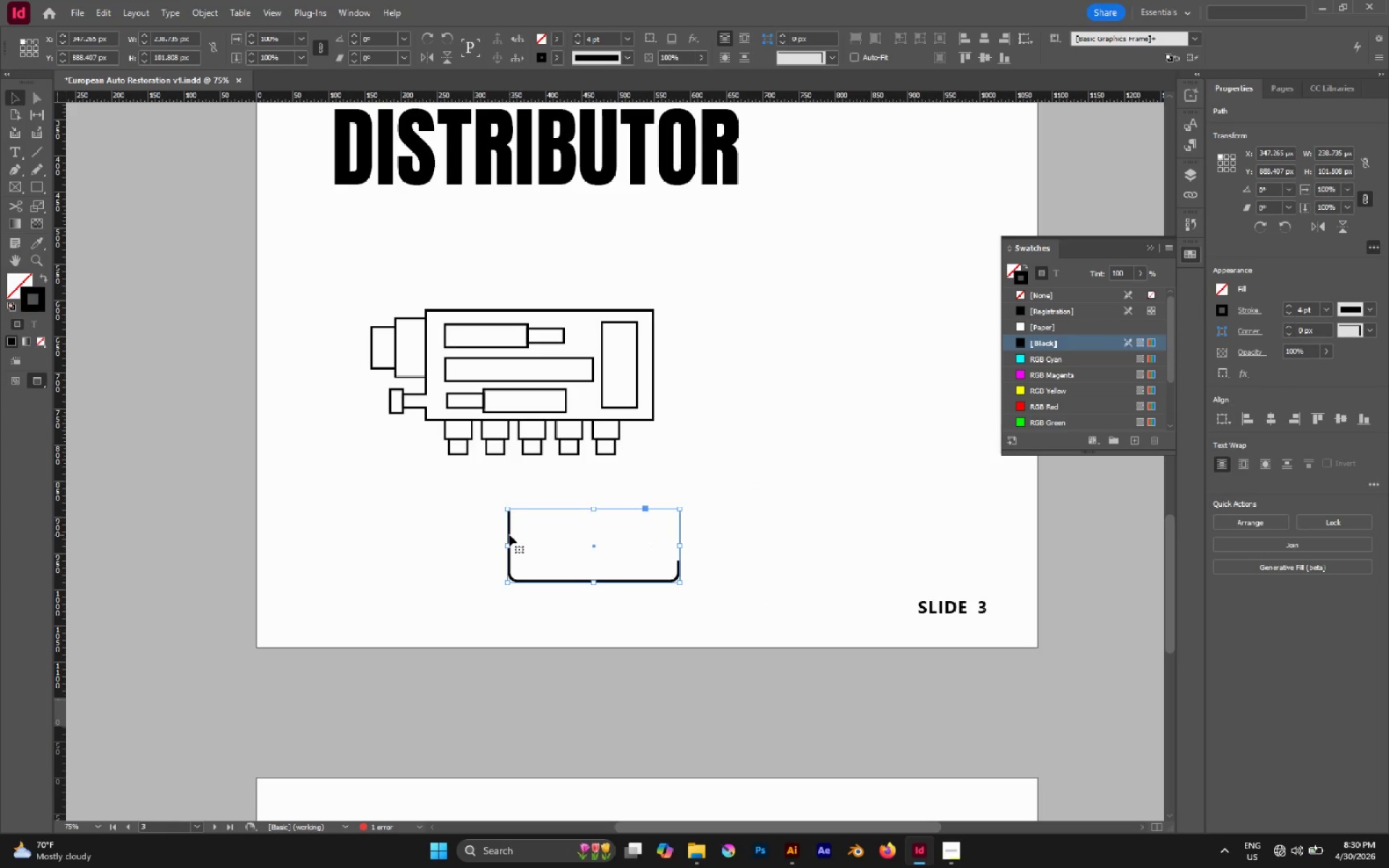 
left_click_drag(start_coordinate=[509, 532], to_coordinate=[456, 478])
 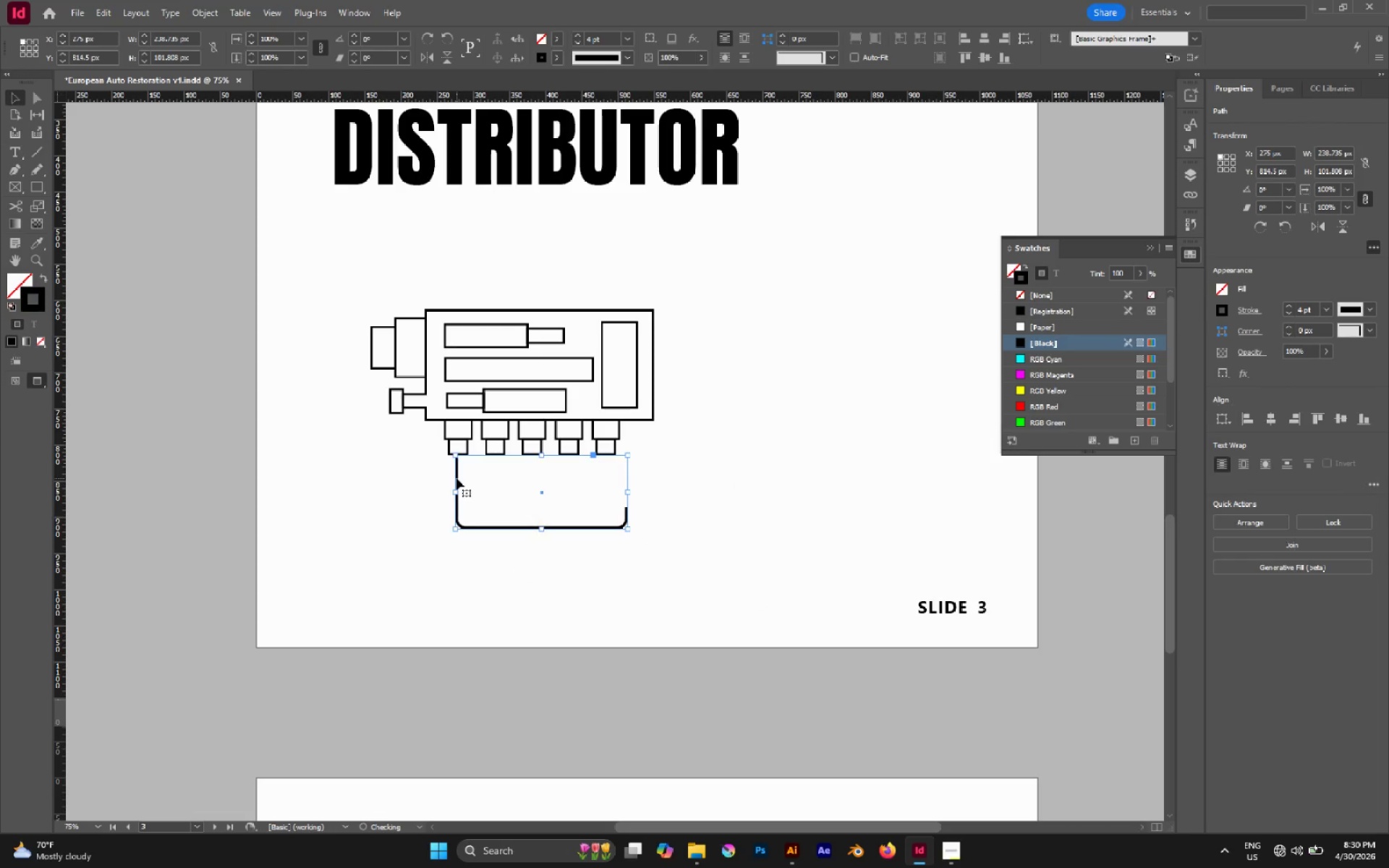 
key(A)
 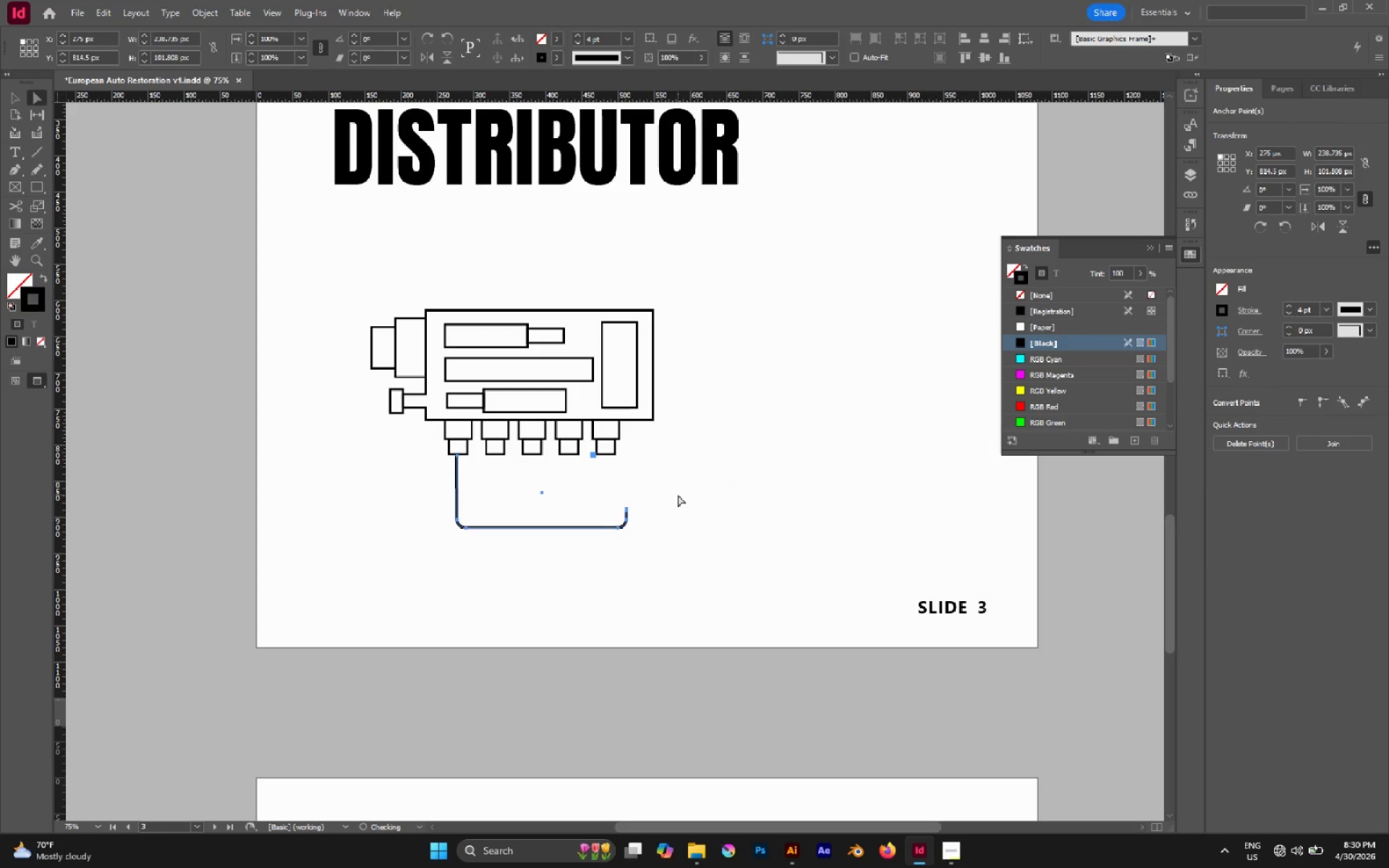 
left_click([678, 495])
 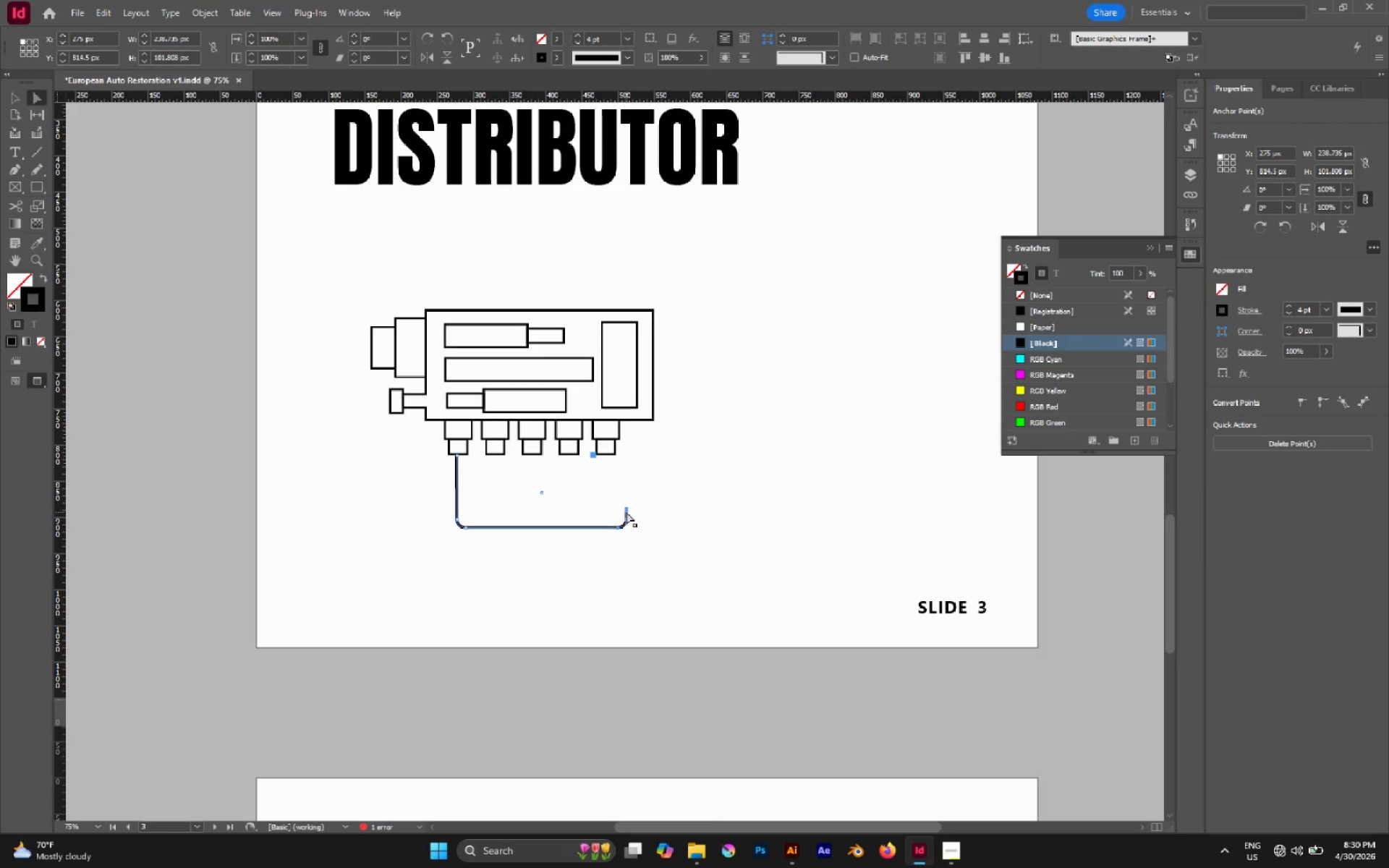 
left_click_drag(start_coordinate=[627, 509], to_coordinate=[749, 500])
 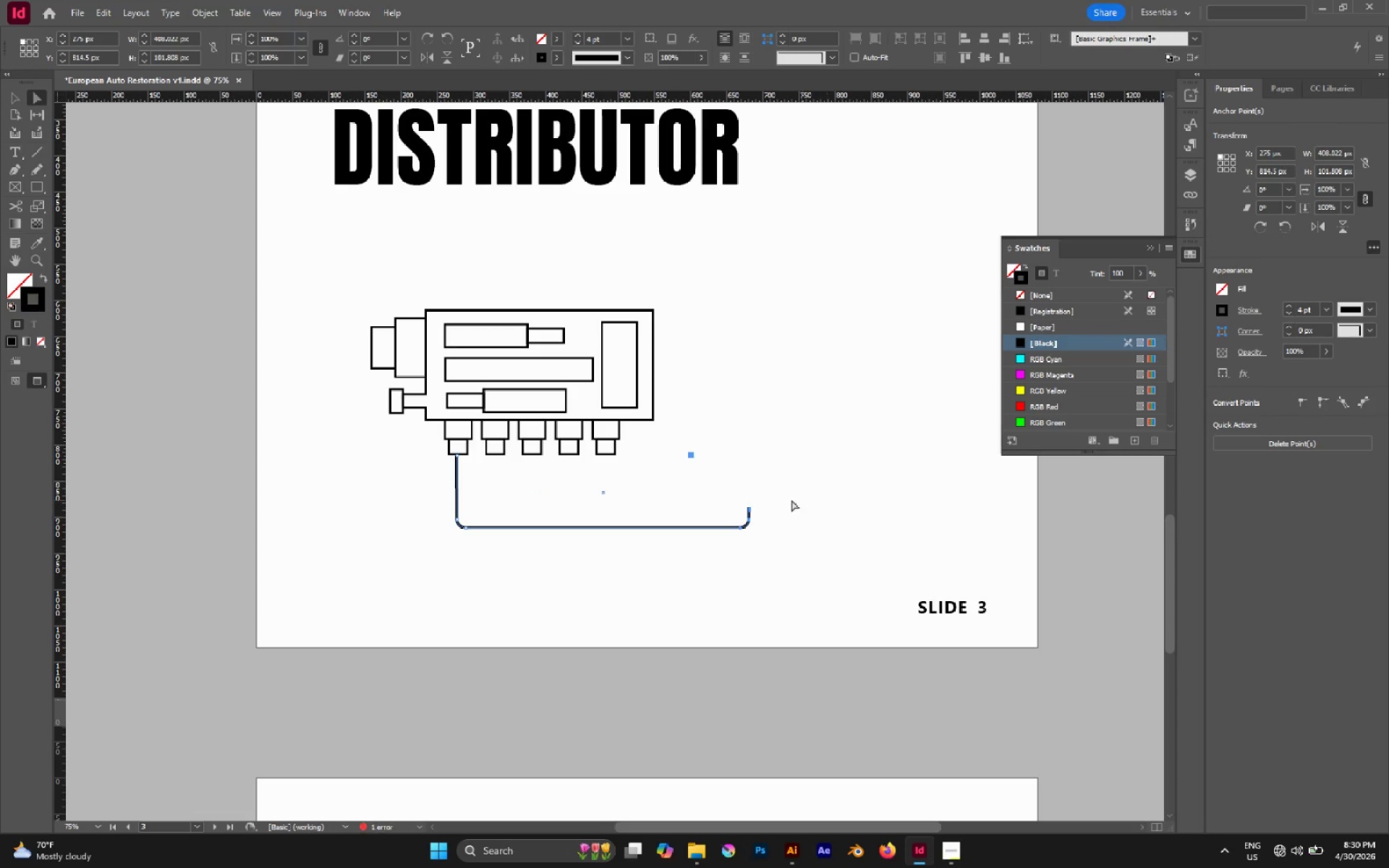 
hold_key(key=ShiftLeft, duration=0.89)
 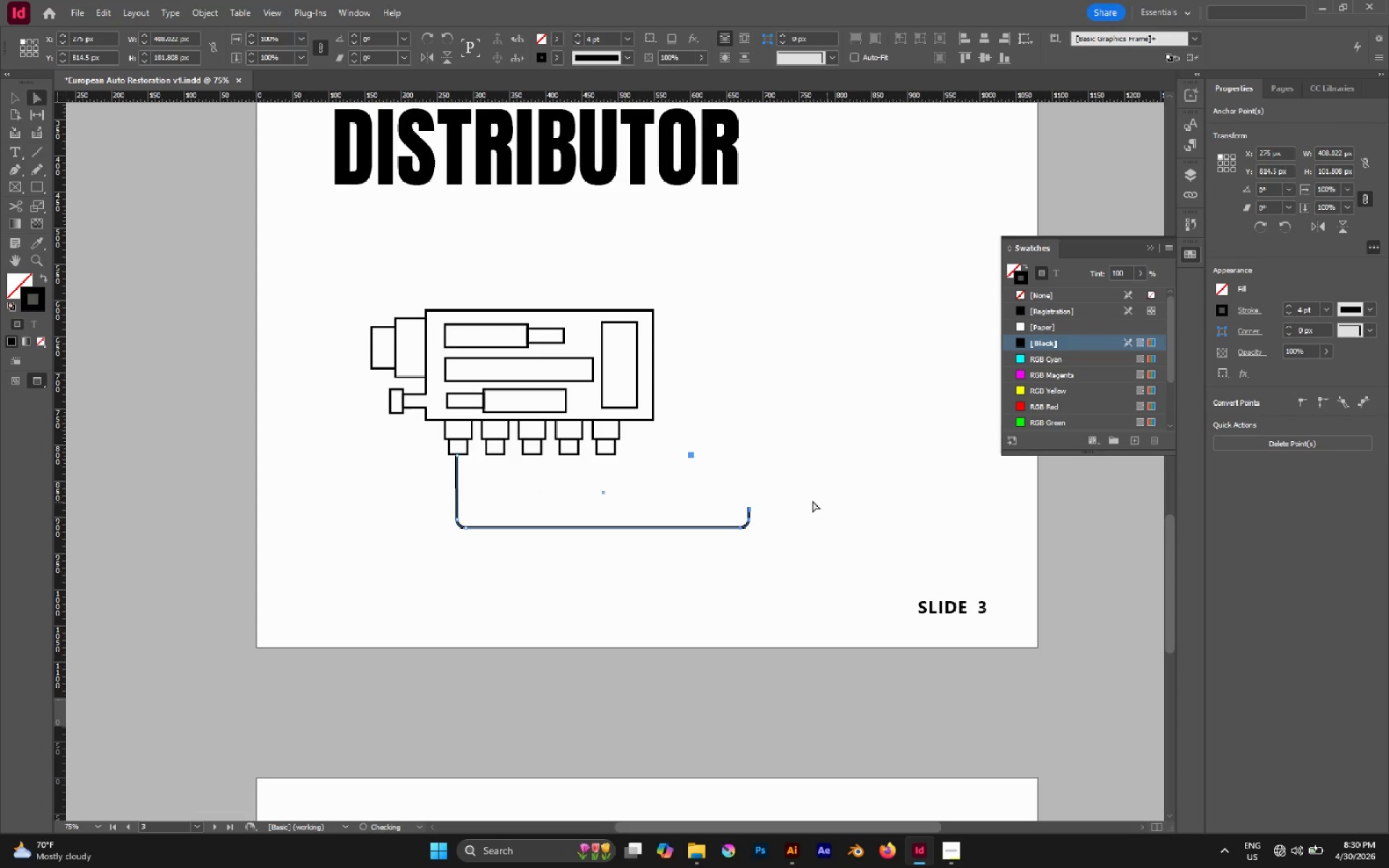 
key(A)
 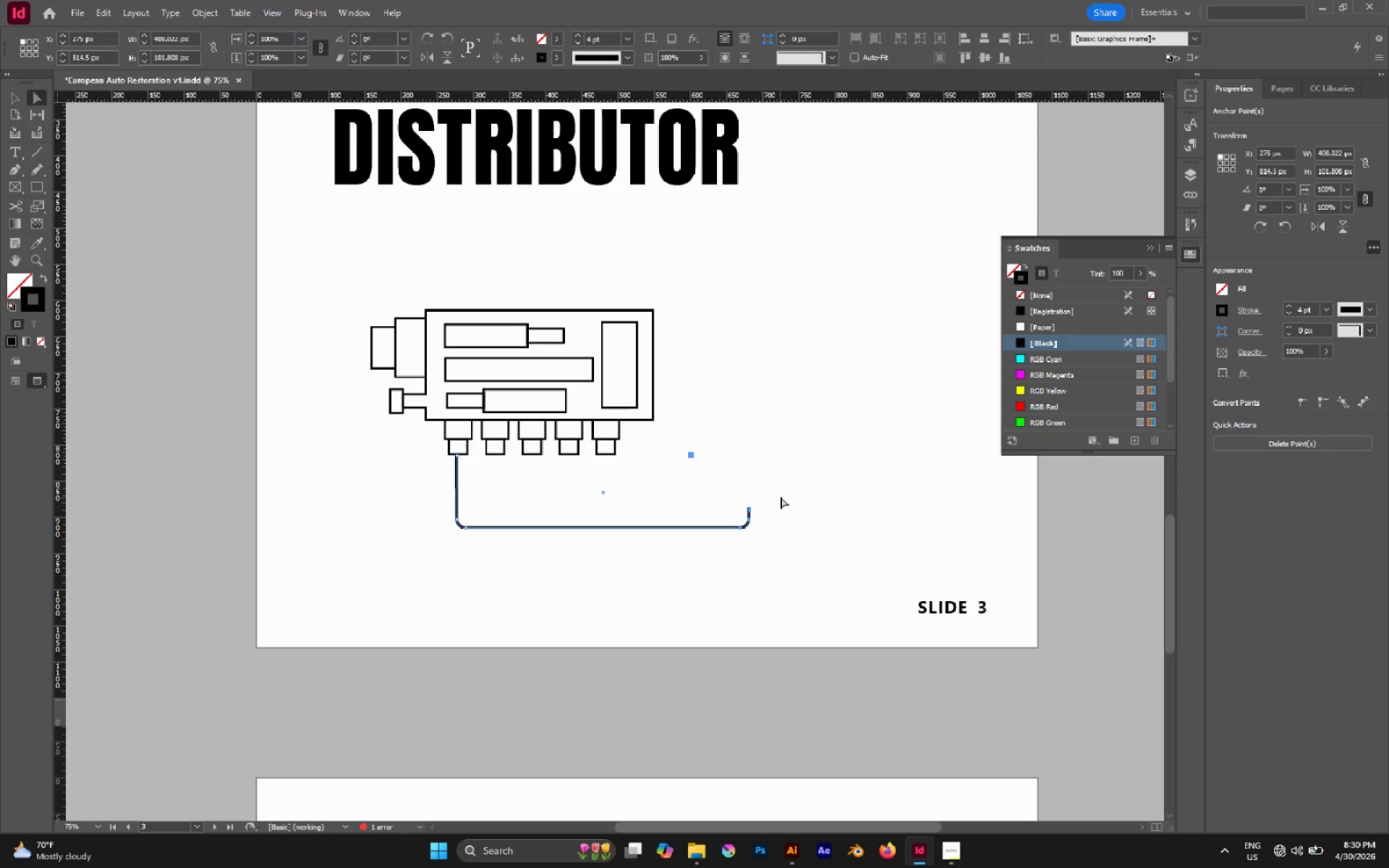 
left_click([781, 491])
 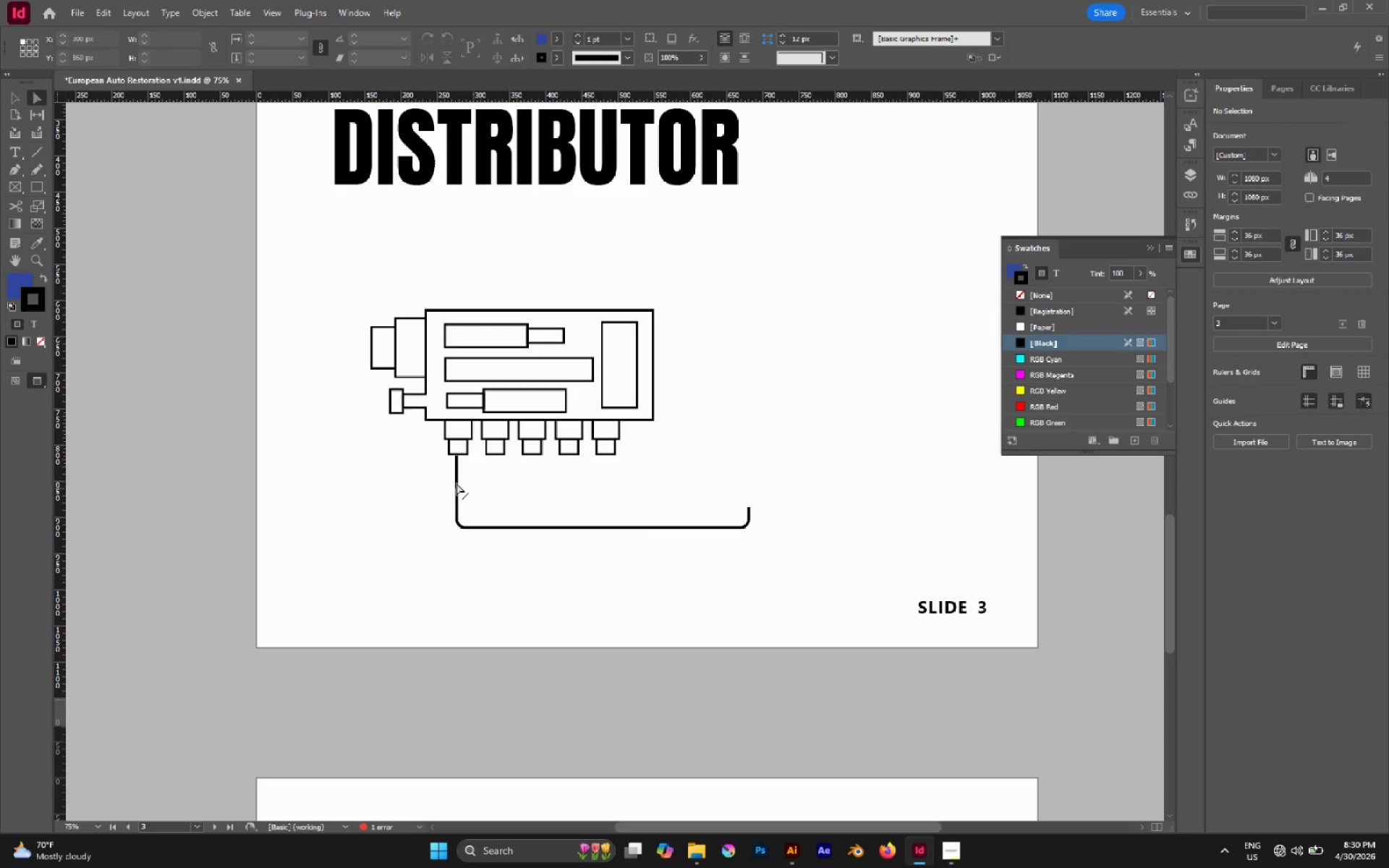 
left_click_drag(start_coordinate=[442, 482], to_coordinate=[819, 609])
 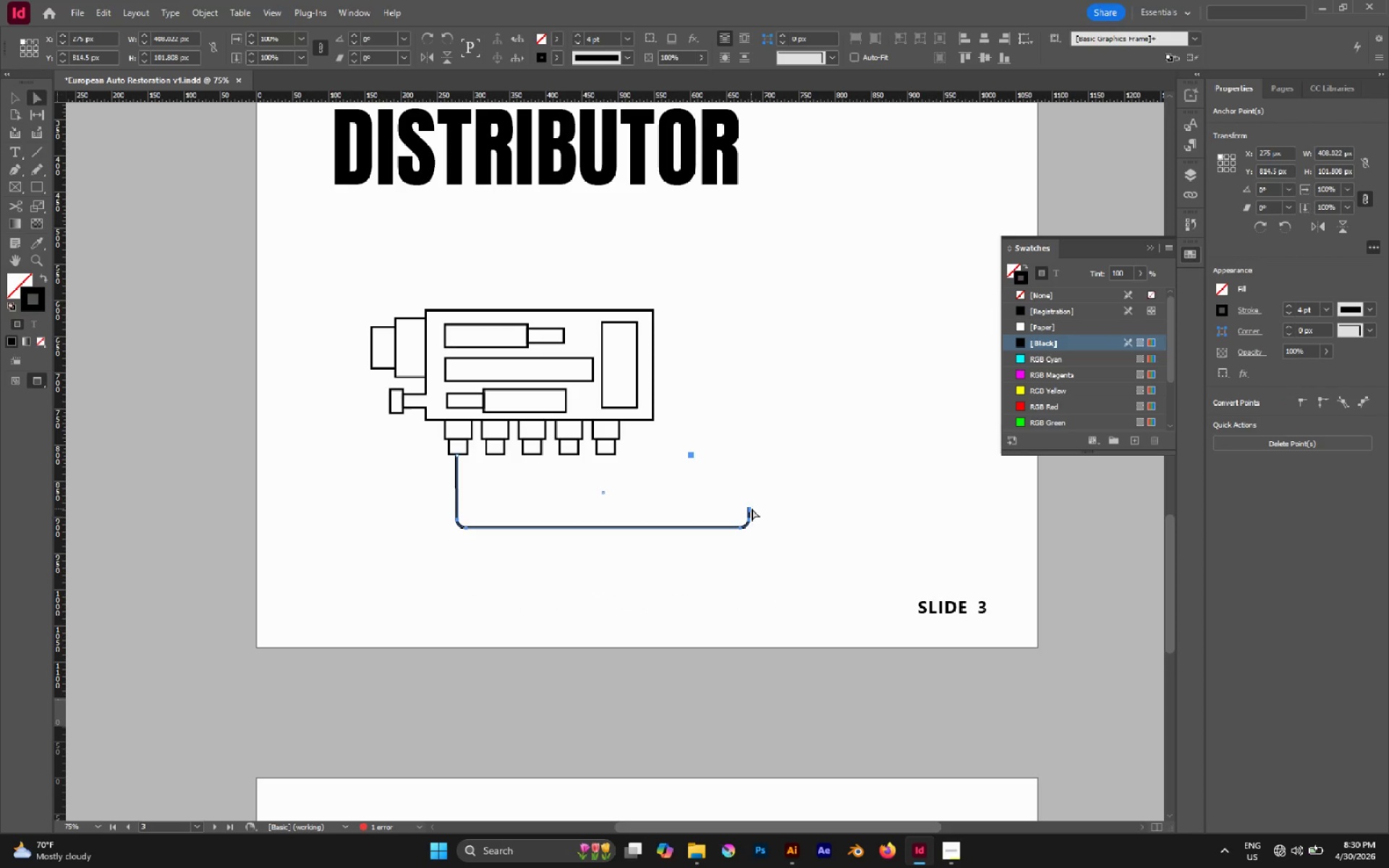 
left_click_drag(start_coordinate=[752, 509], to_coordinate=[751, 480])
 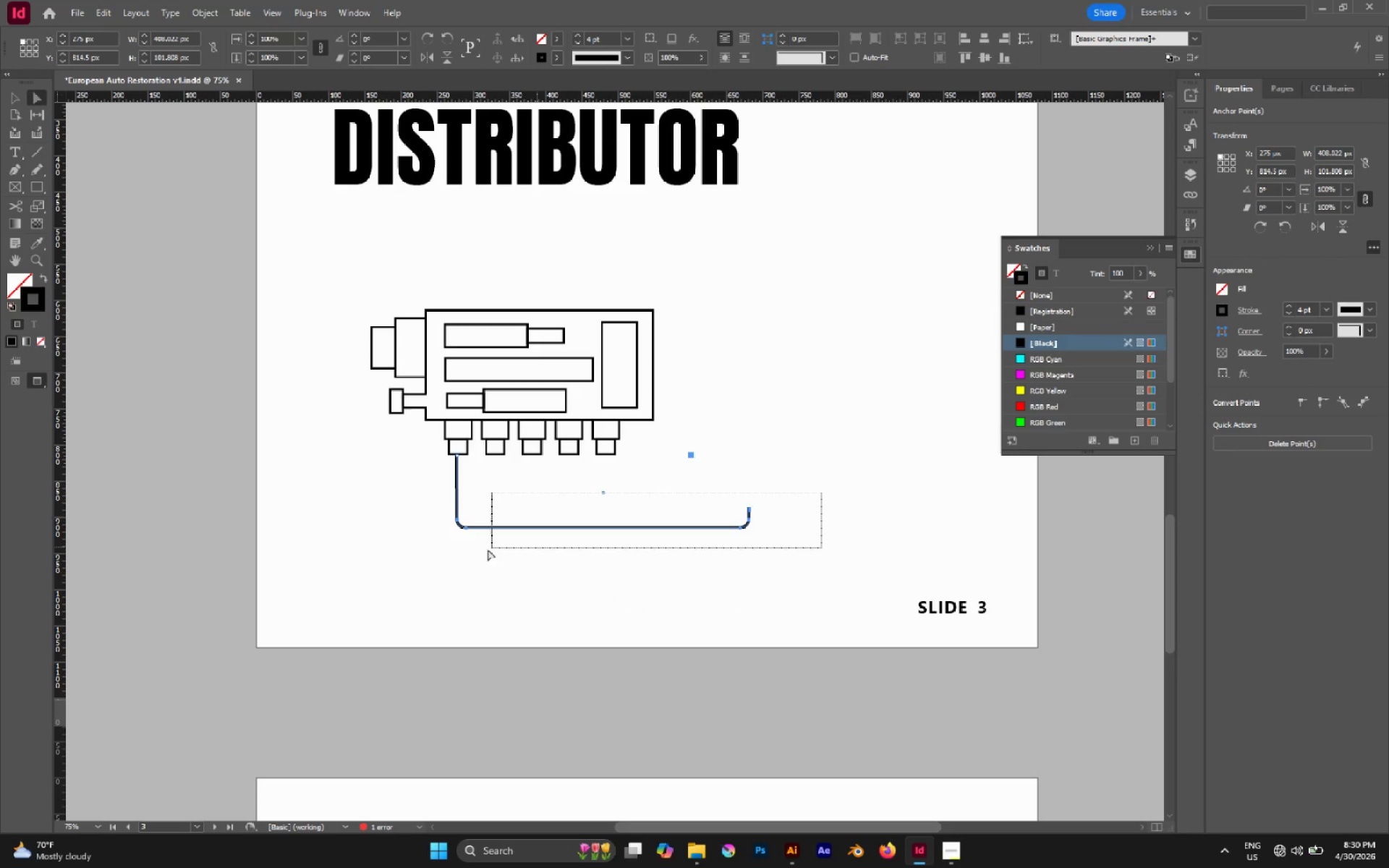 
hold_key(key=ShiftLeft, duration=0.69)
 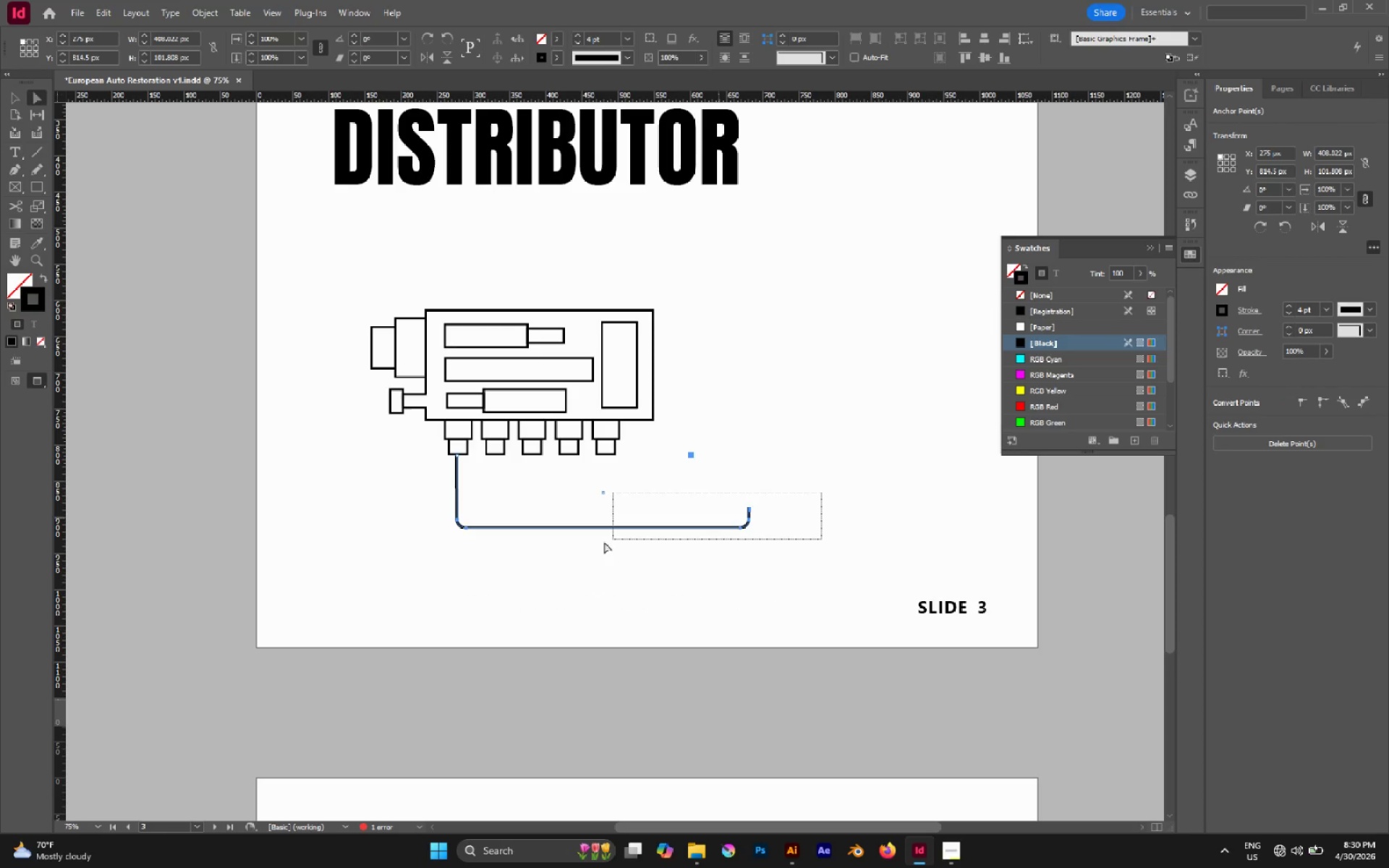 
left_click_drag(start_coordinate=[822, 492], to_coordinate=[445, 574])
 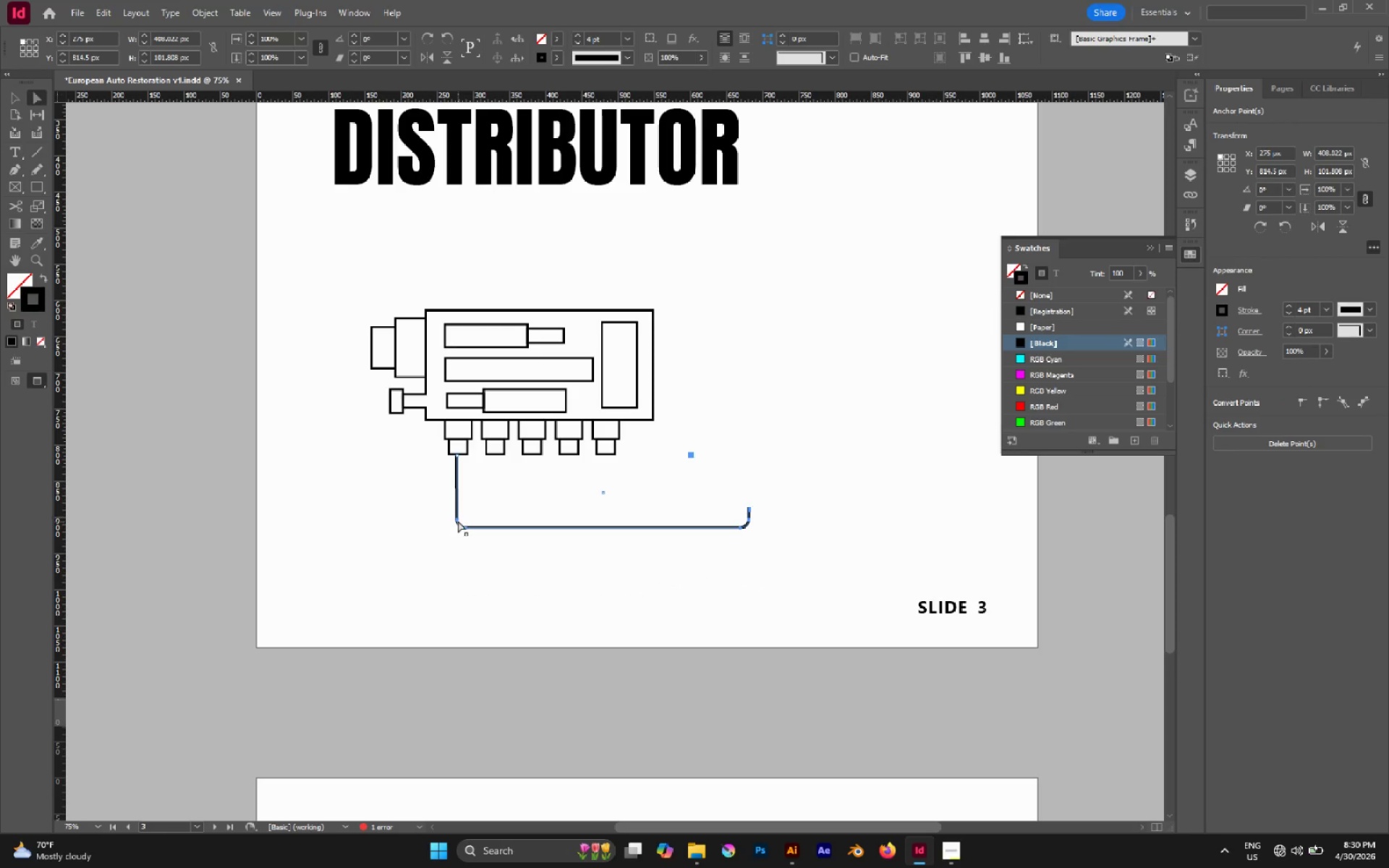 
left_click_drag(start_coordinate=[458, 521], to_coordinate=[464, 483])
 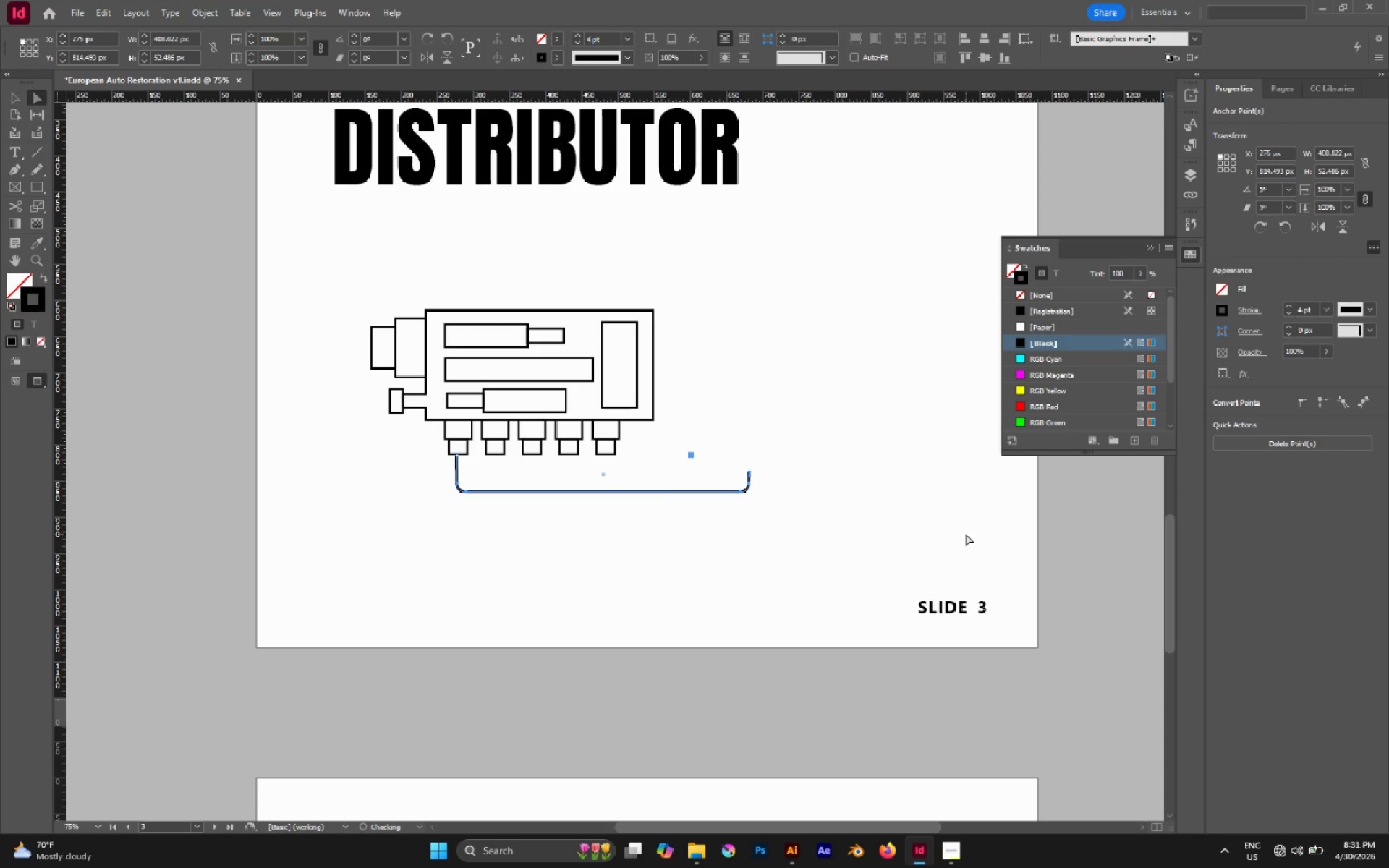 
hold_key(key=ShiftLeft, duration=1.33)
 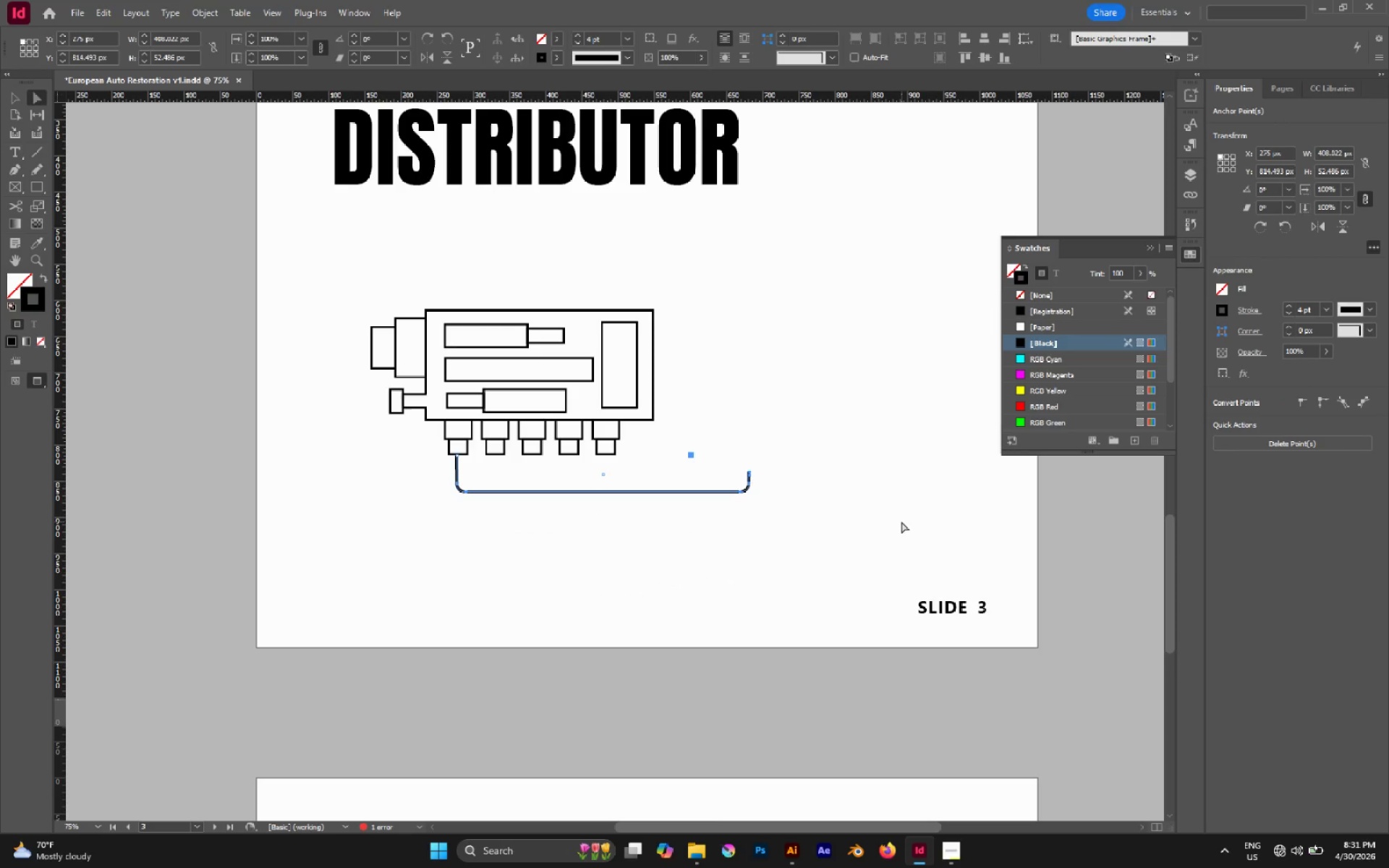 
left_click([872, 516])
 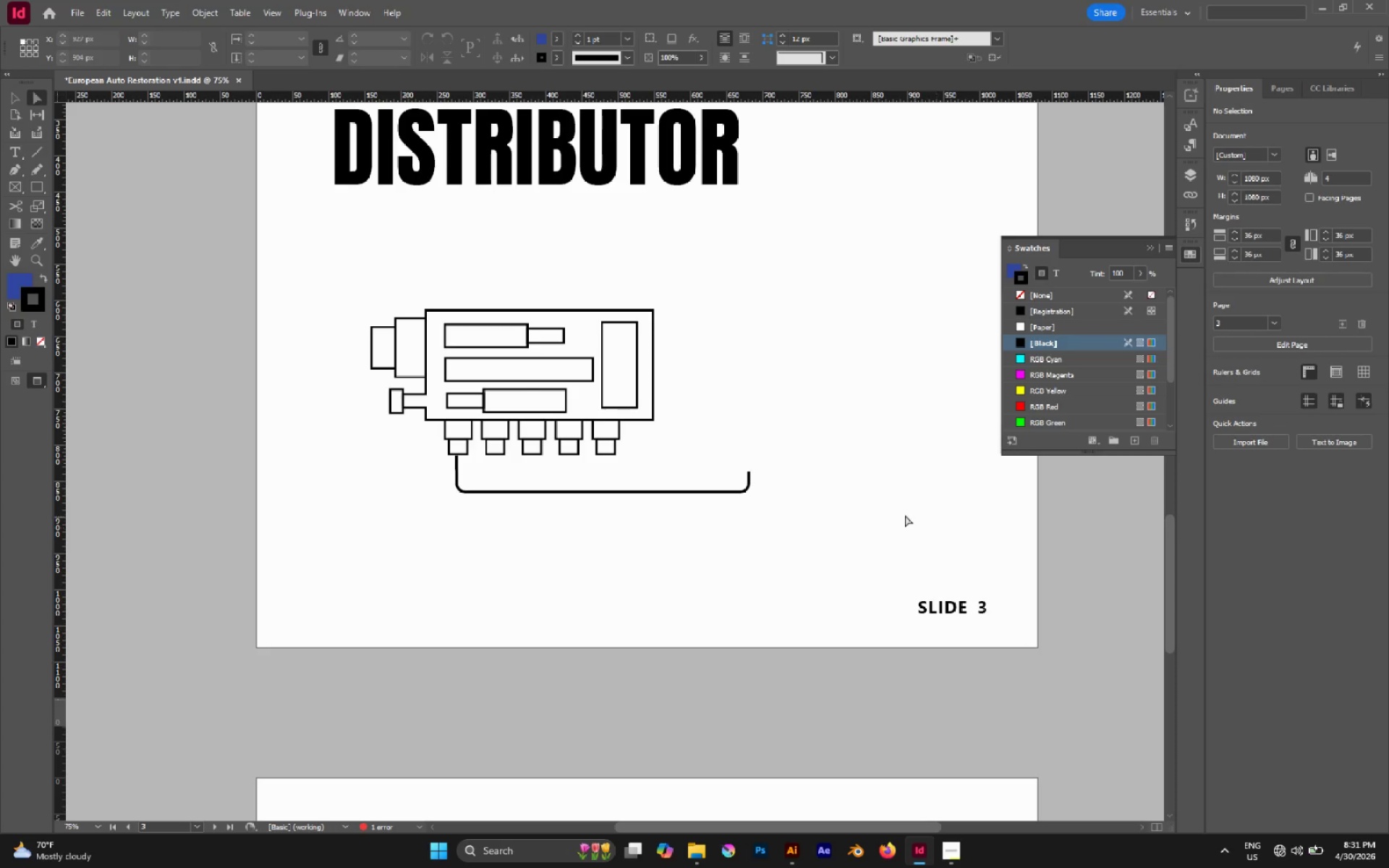 
hold_key(key=AltLeft, duration=1.95)
 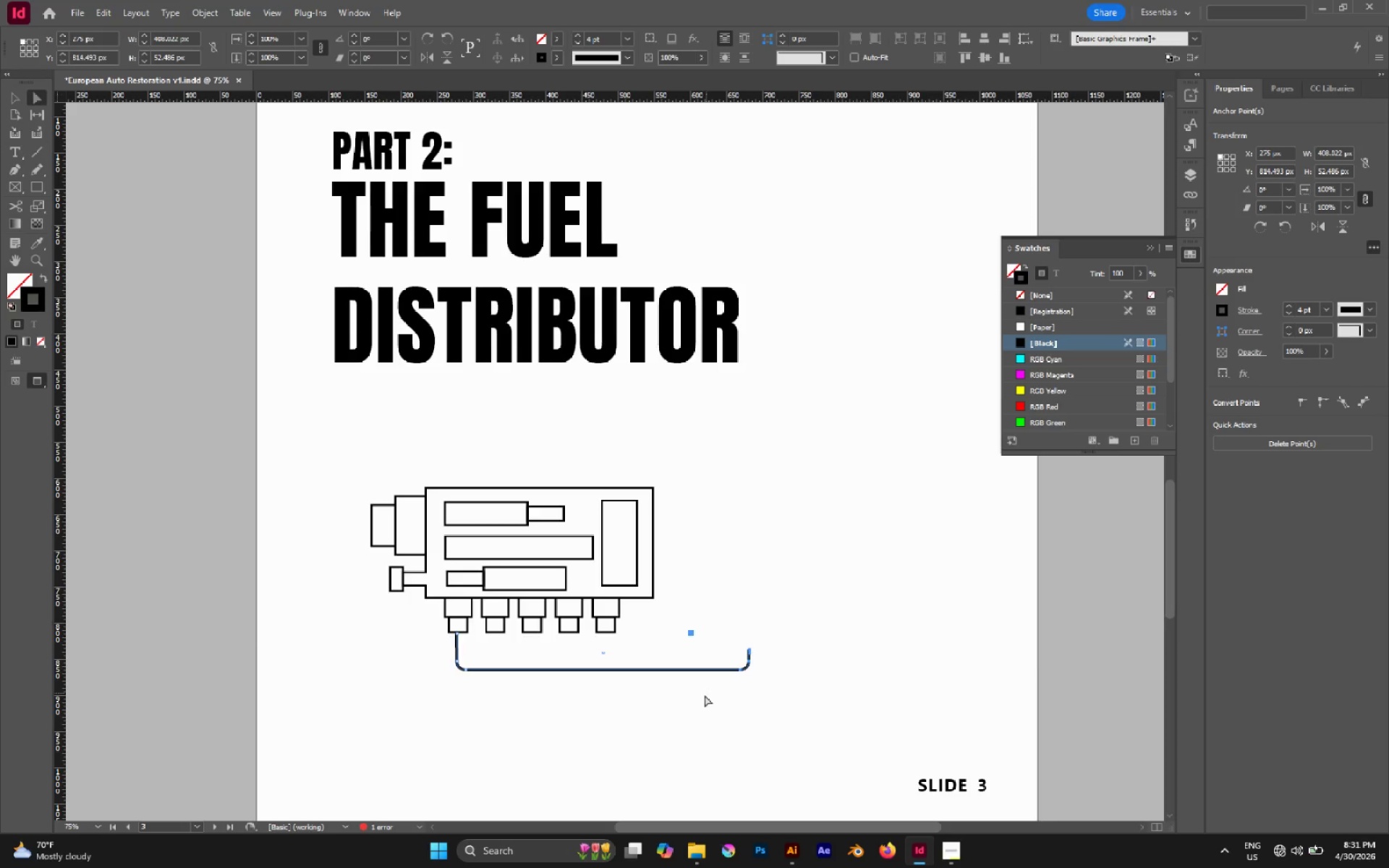 
scroll: coordinate [904, 515], scroll_direction: up, amount: 3.0
 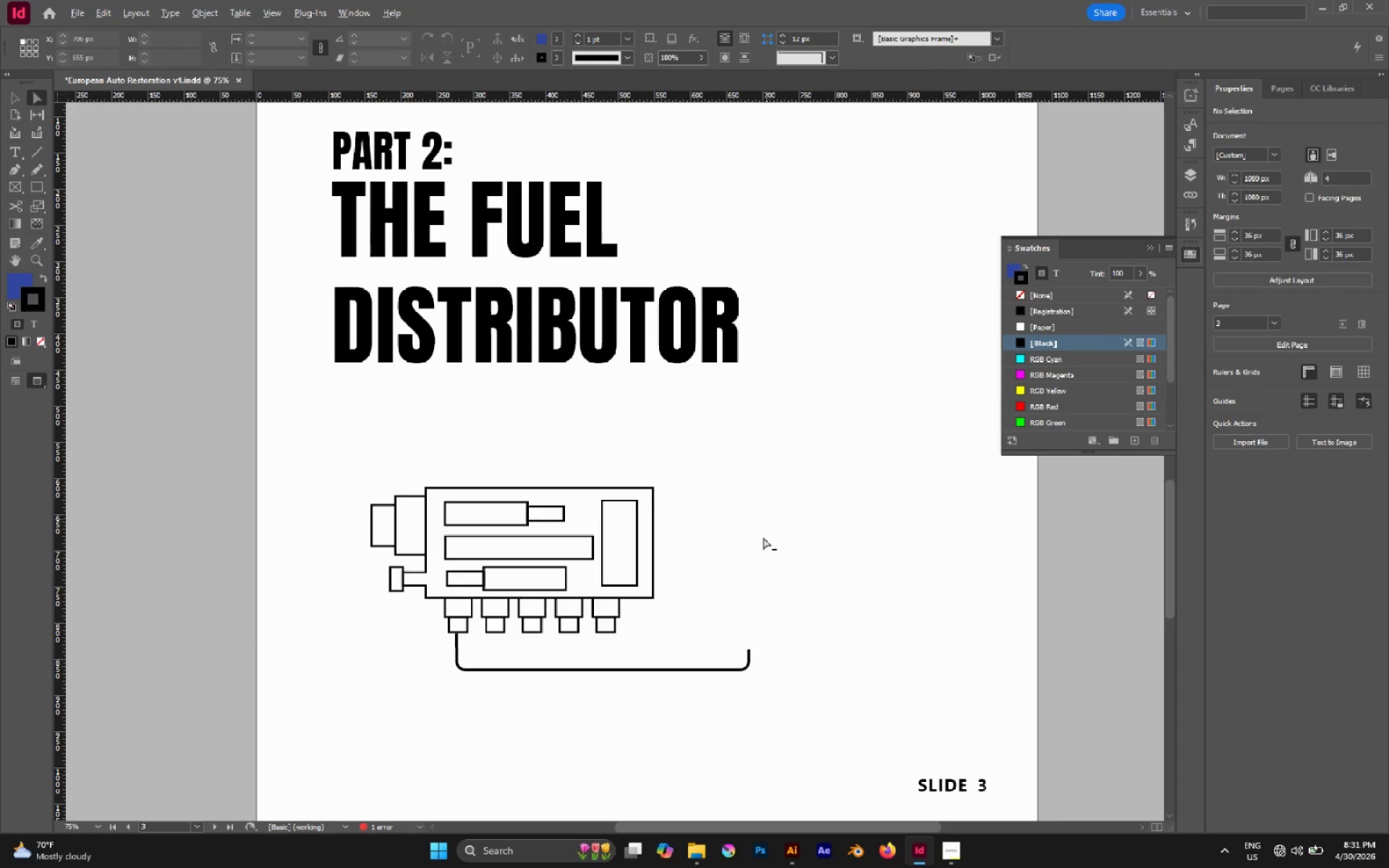 
left_click_drag(start_coordinate=[806, 635], to_coordinate=[697, 691])
 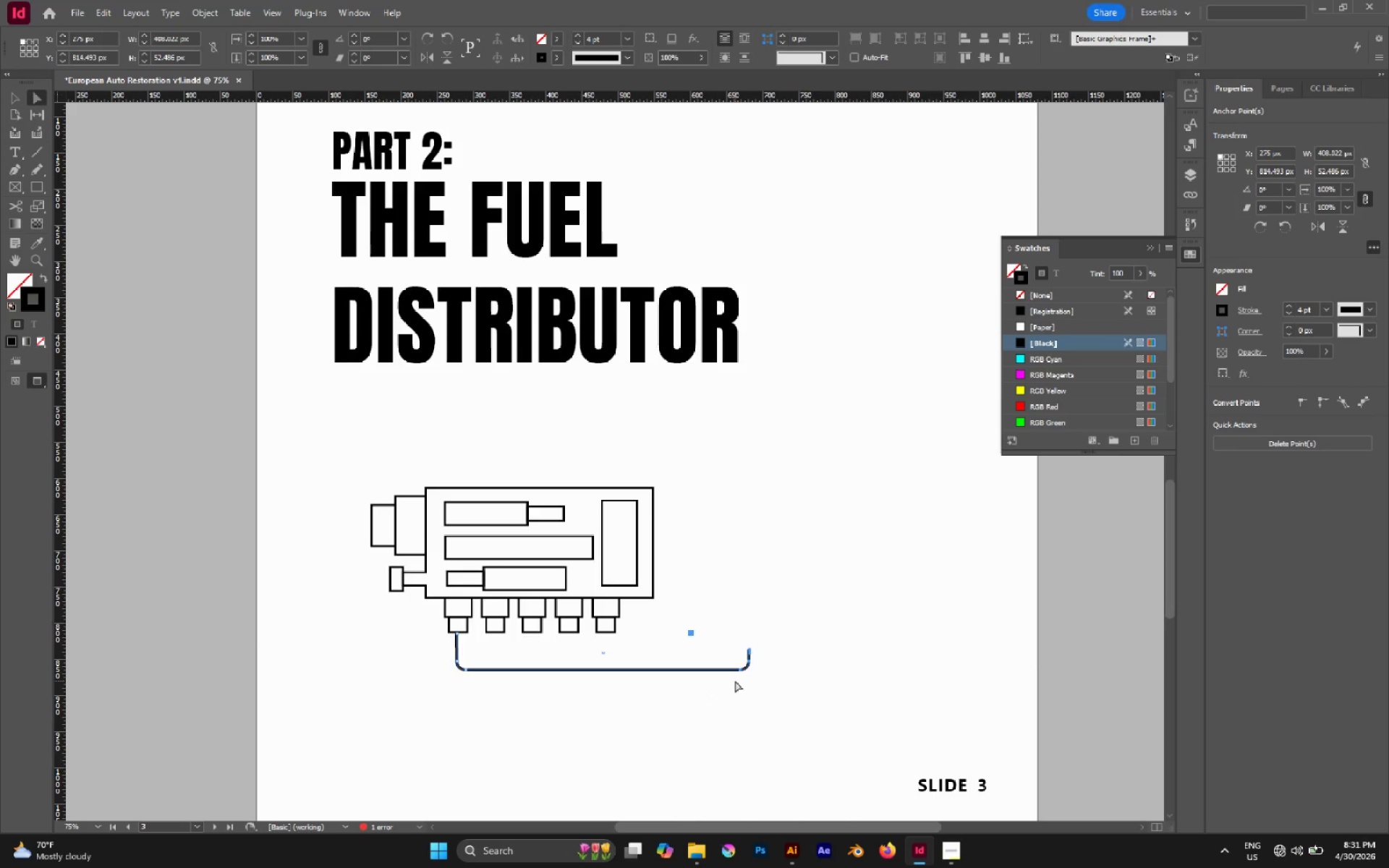 
key(P)
 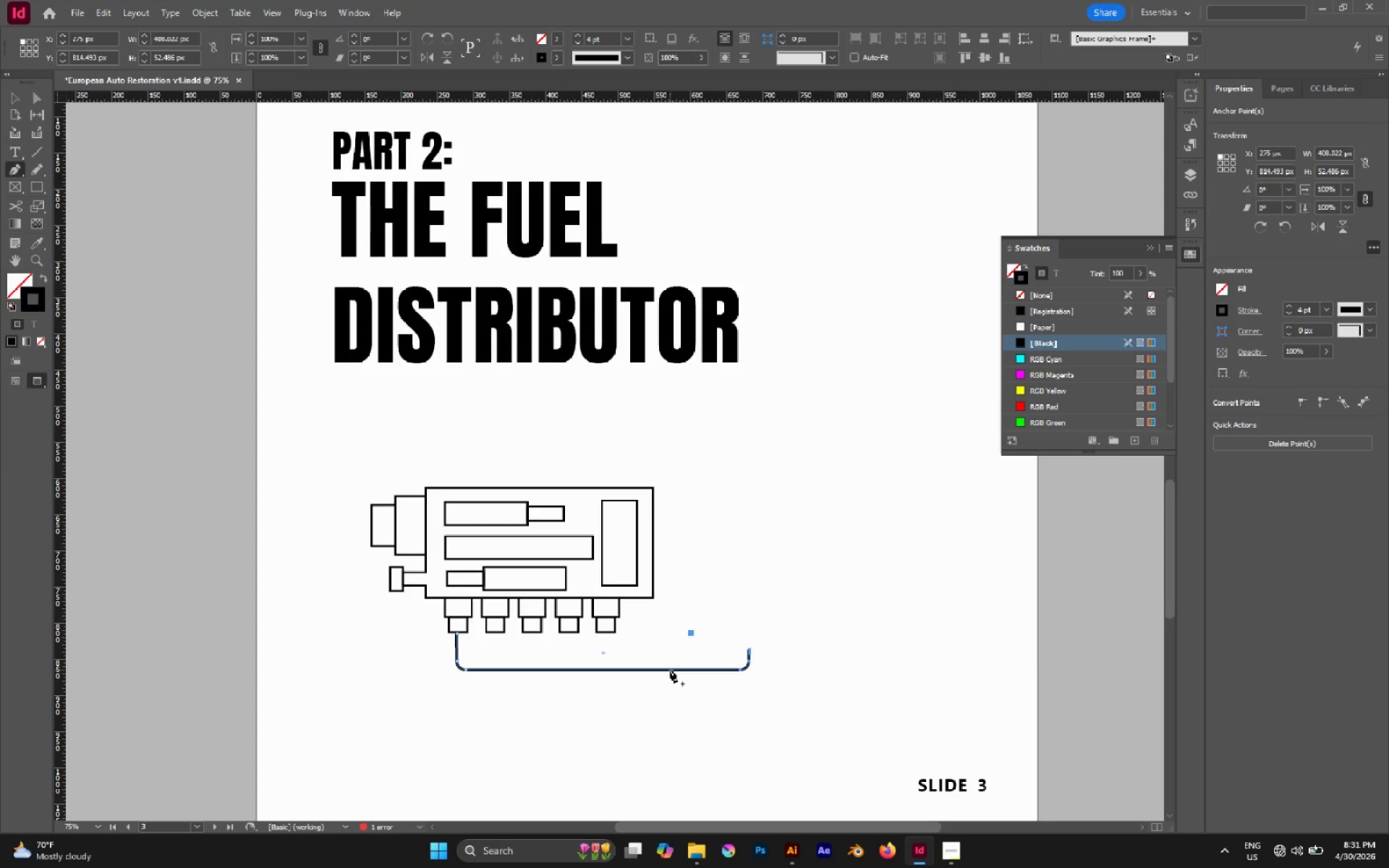 
left_click([670, 670])
 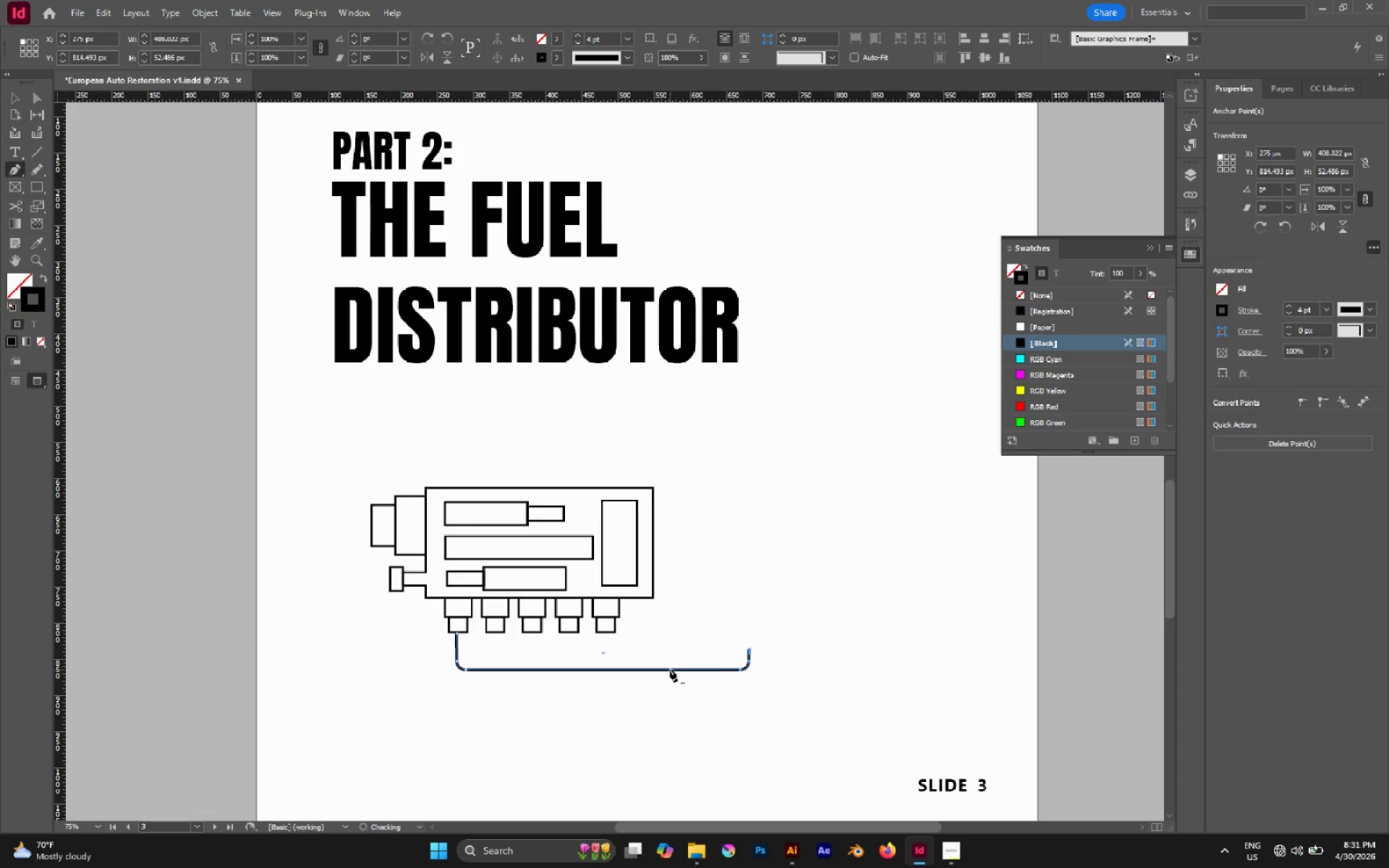 
key(A)
 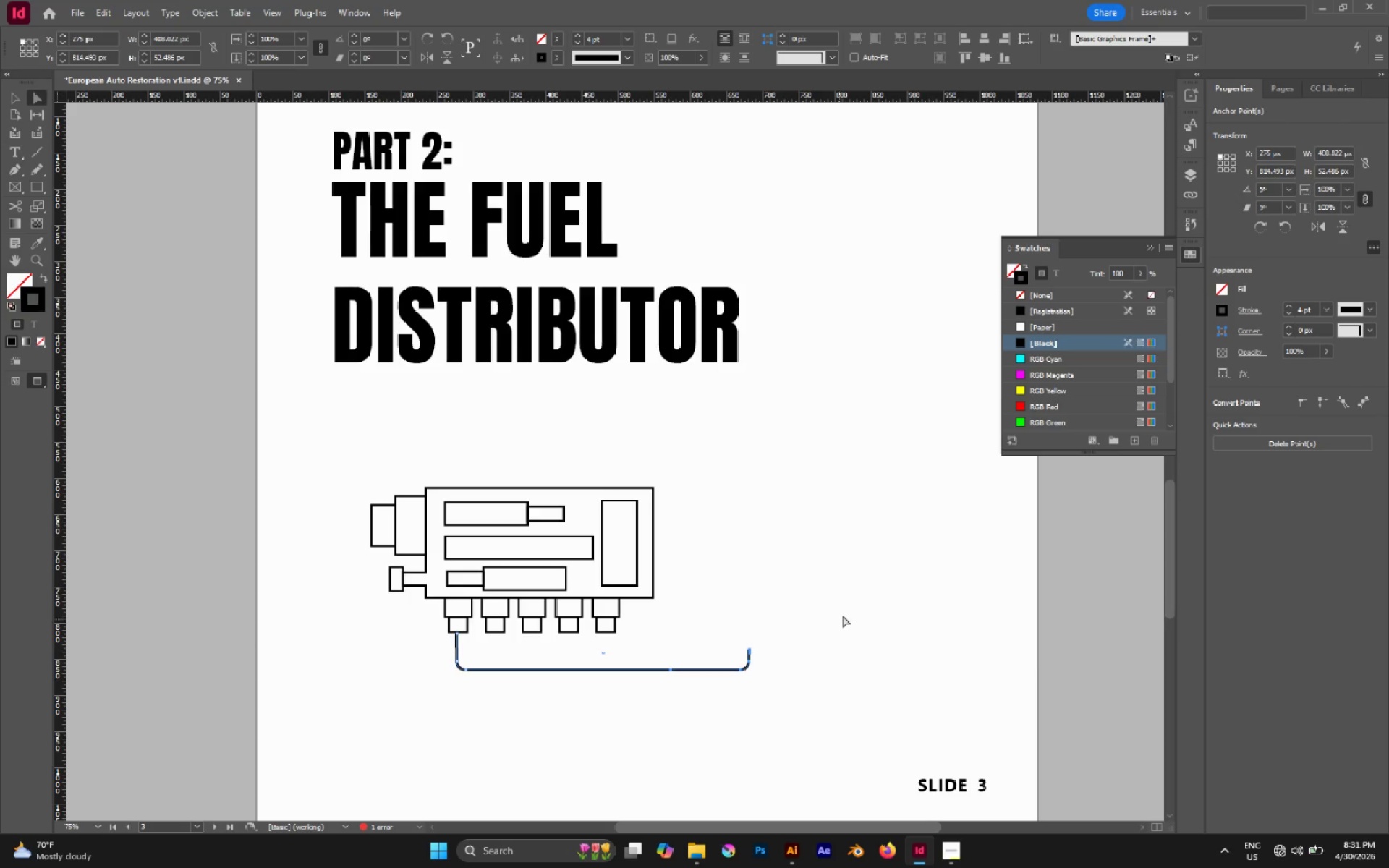 
left_click_drag(start_coordinate=[844, 614], to_coordinate=[657, 724])
 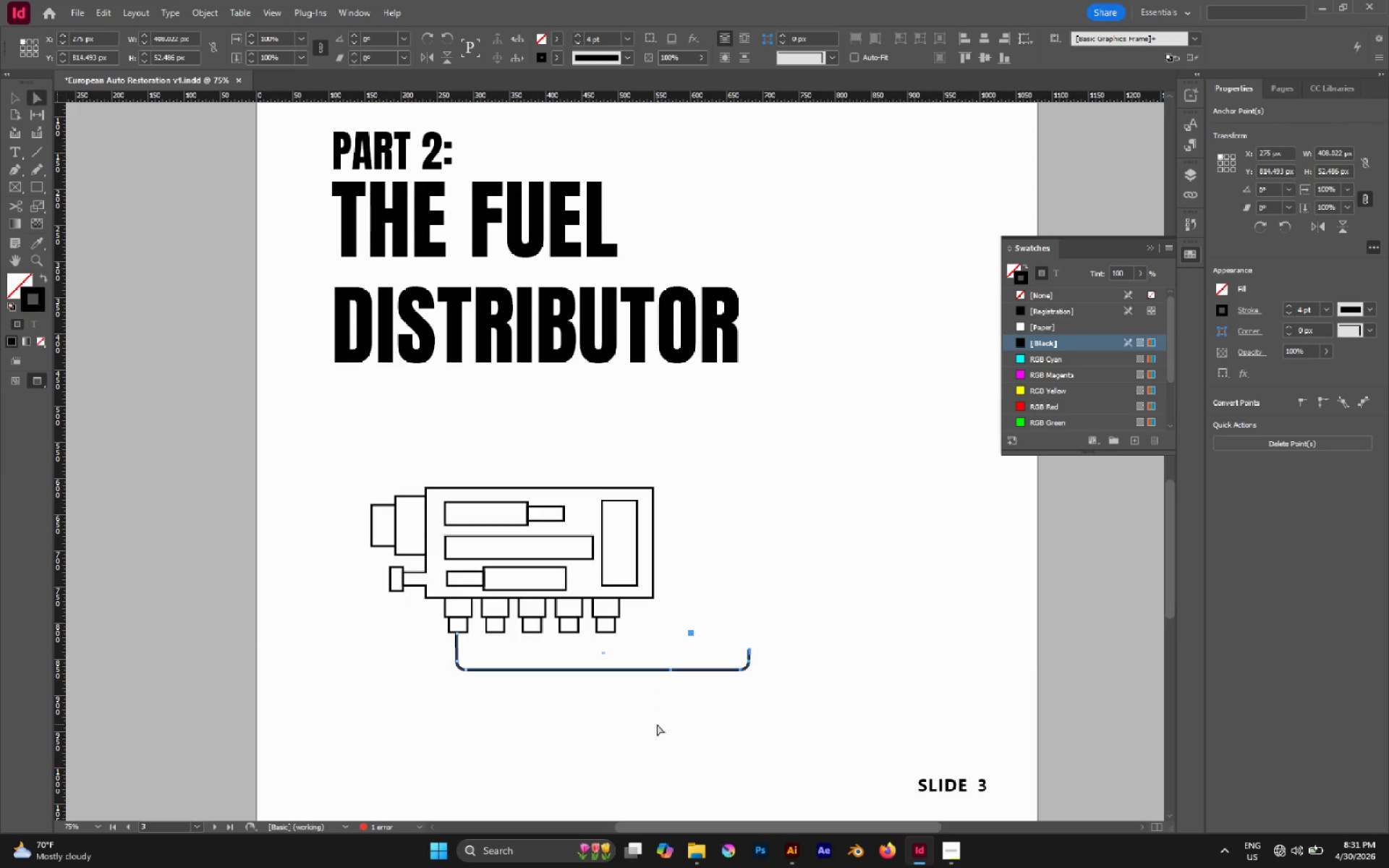 
key(Control+C)
 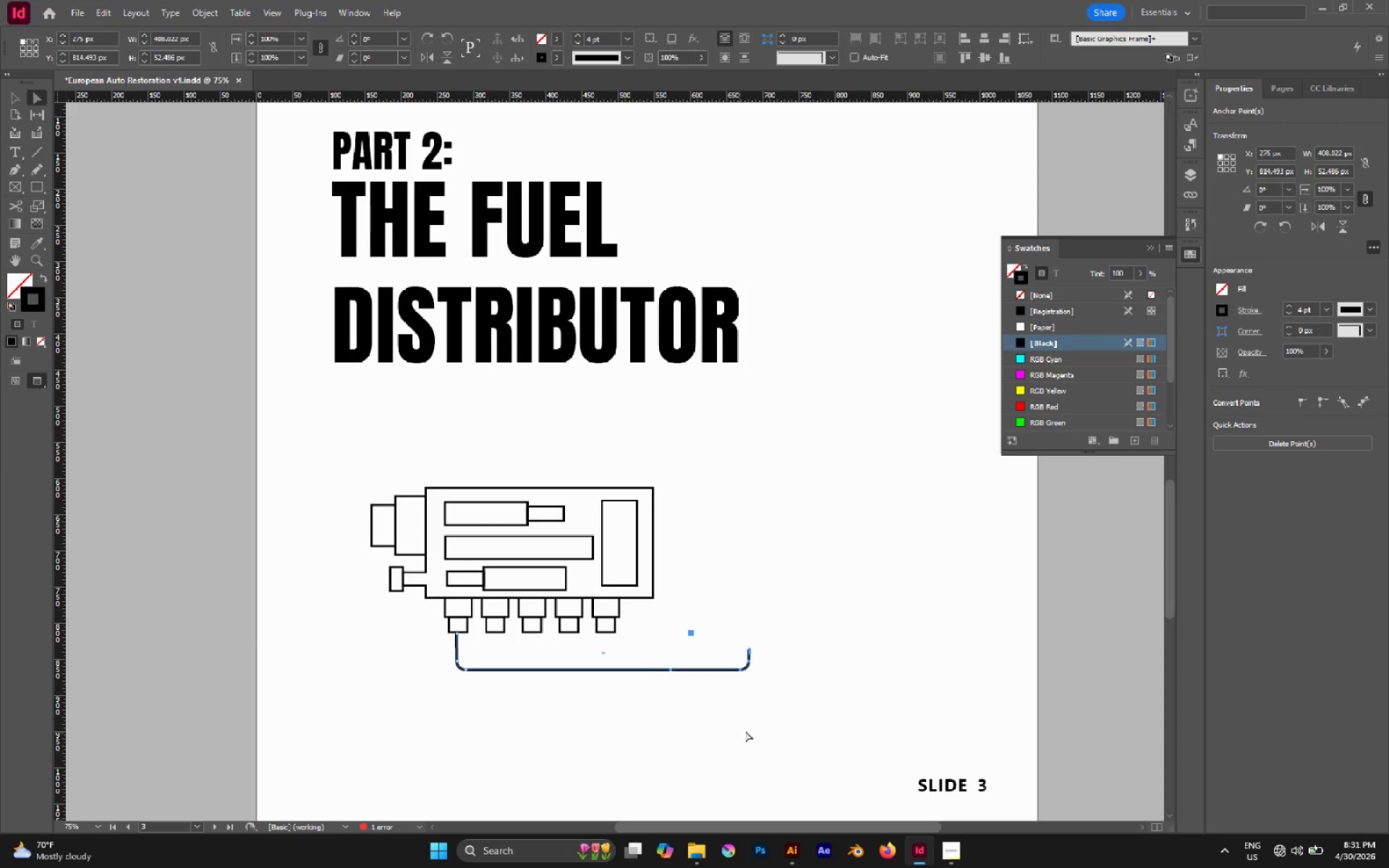 
left_click([746, 730])
 